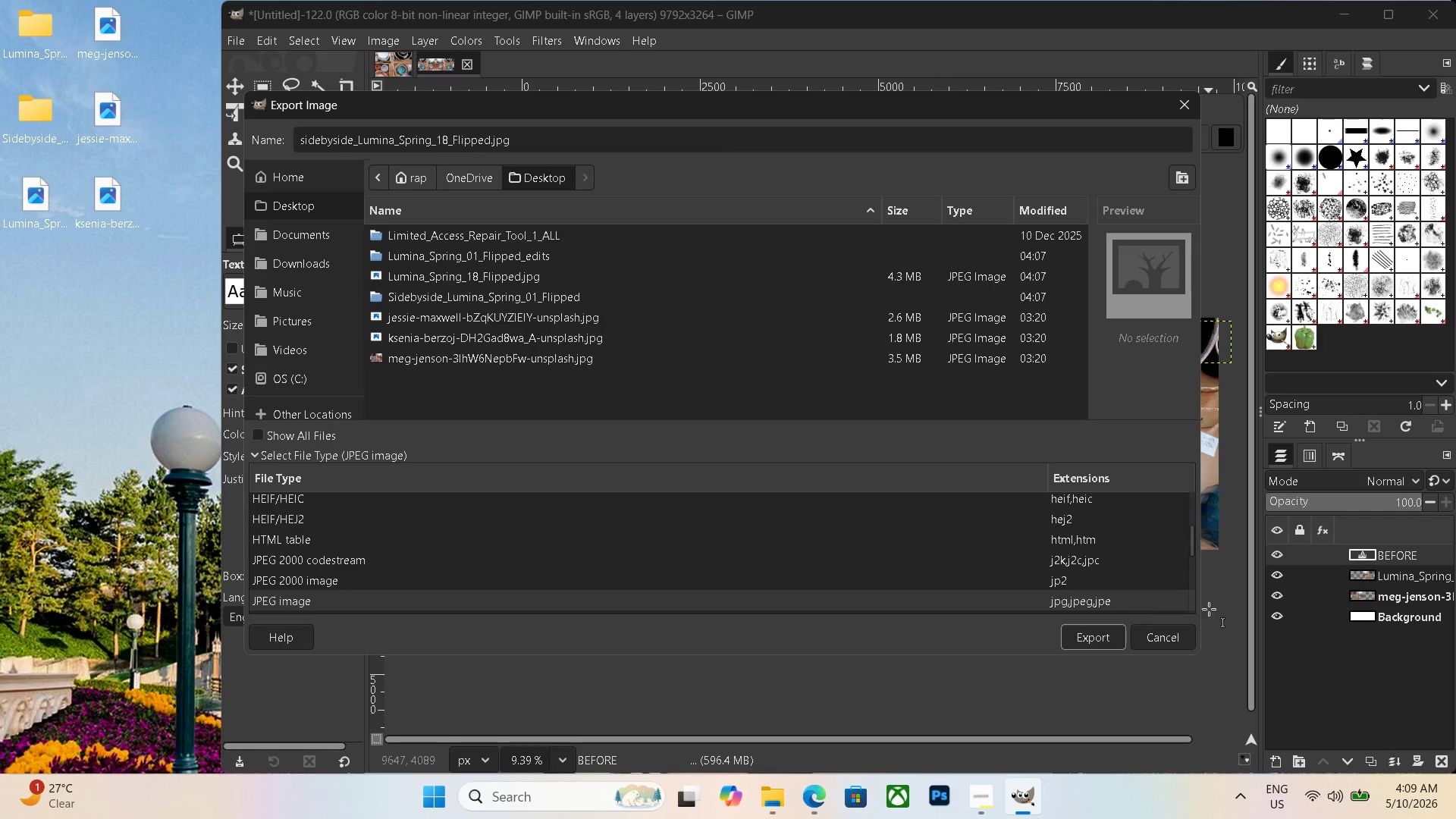 
left_click([1094, 642])
 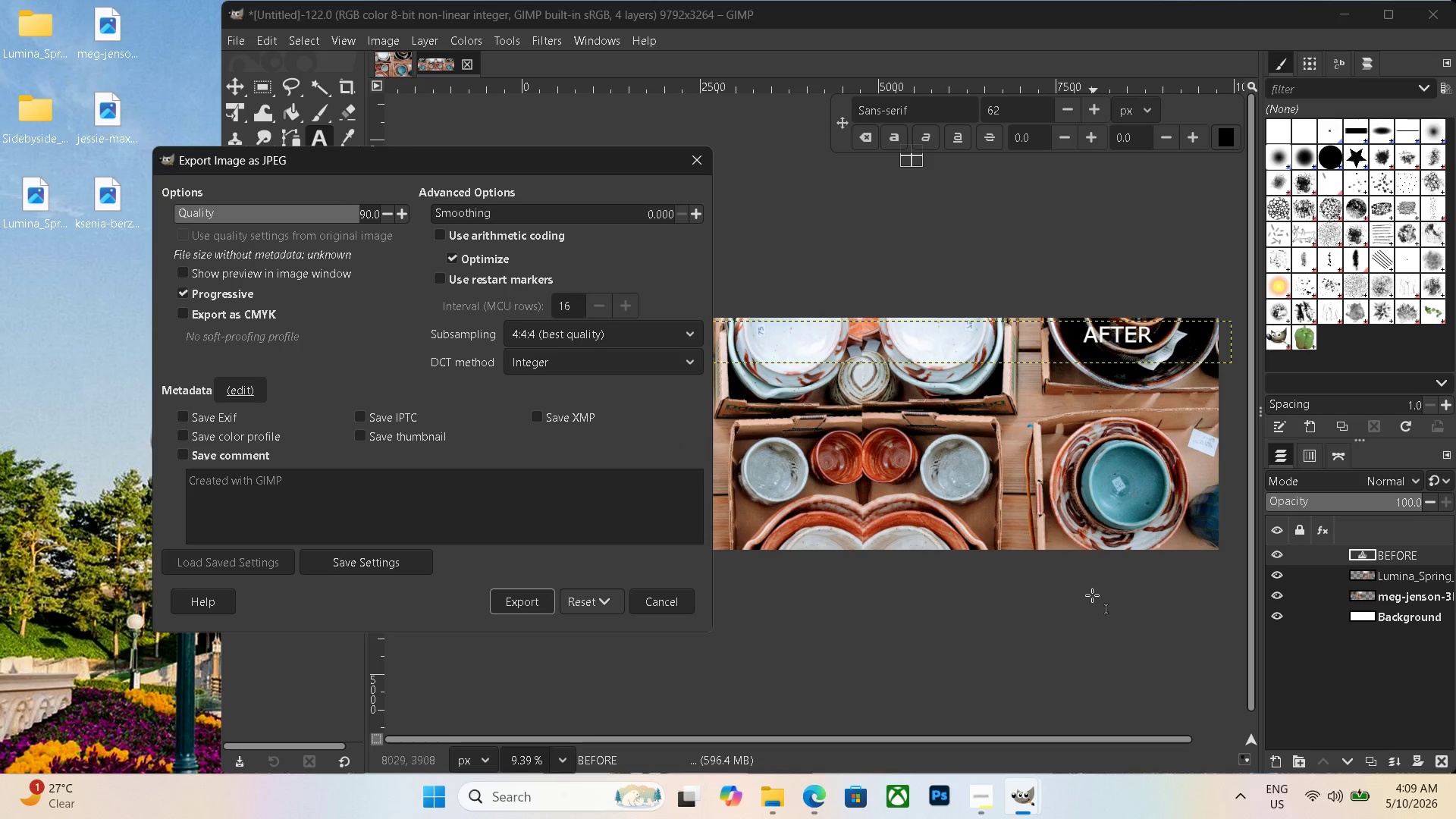 
left_click([504, 607])
 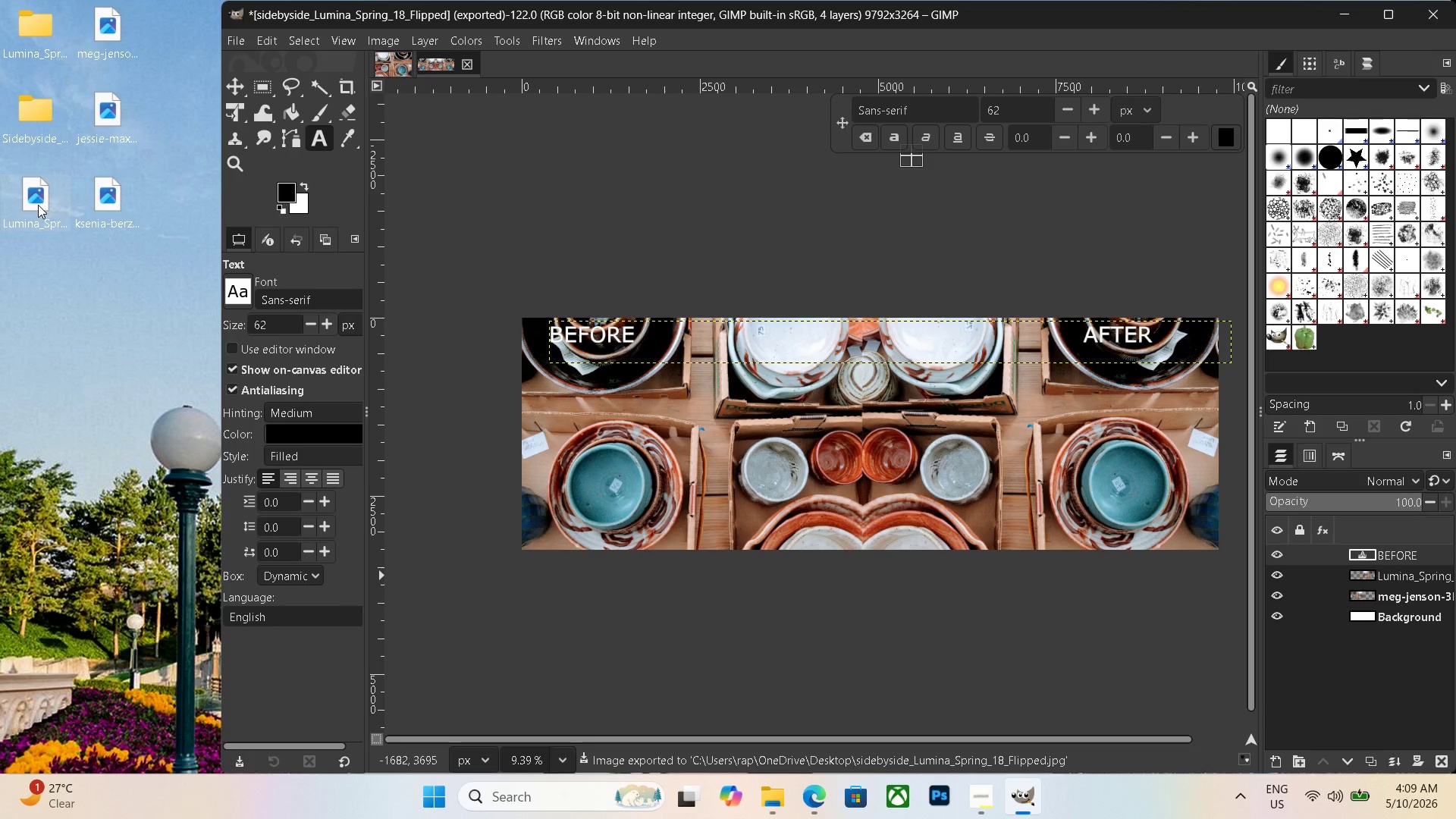 
left_click_drag(start_coordinate=[37, 211], to_coordinate=[25, 33])
 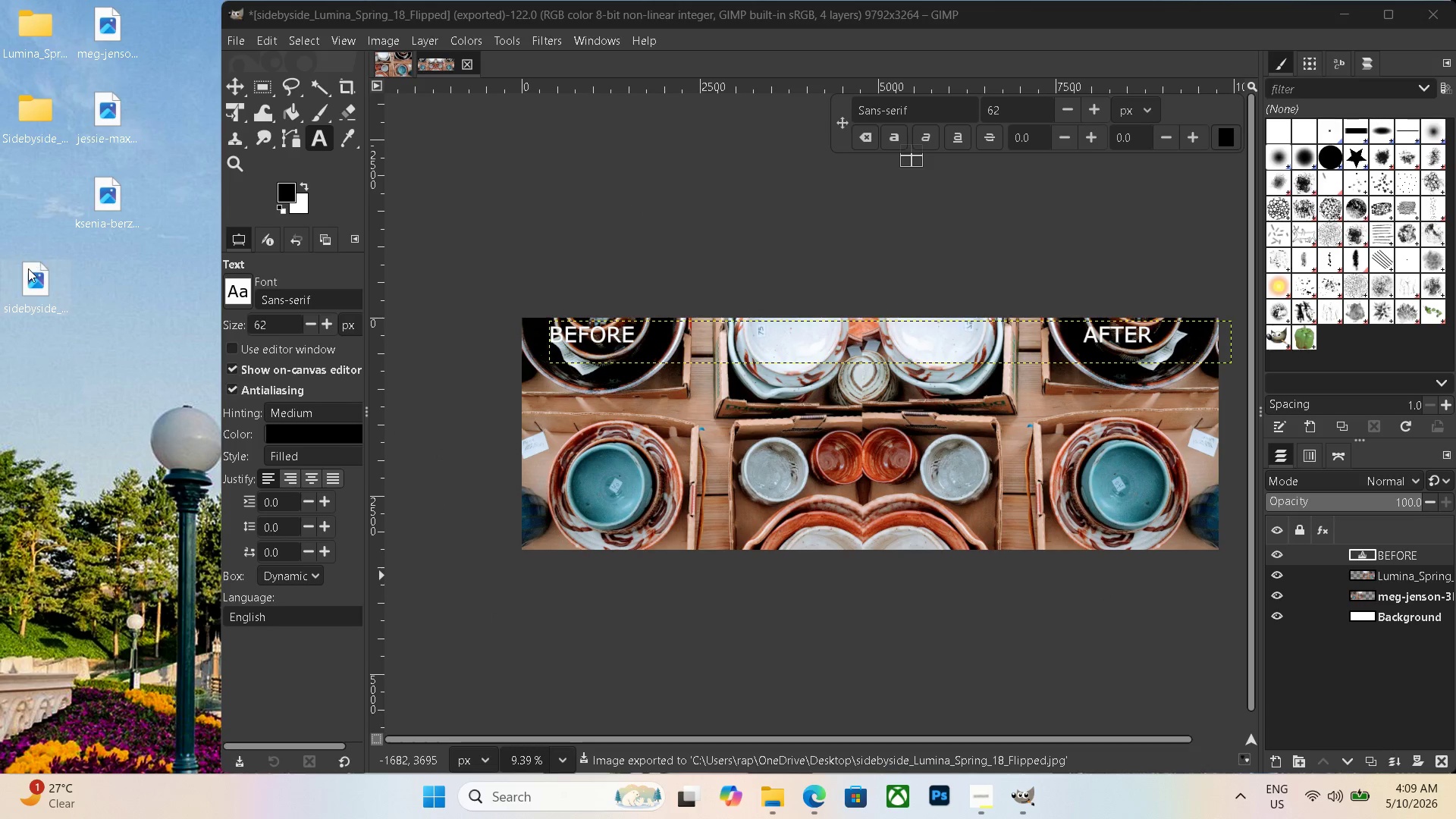 
left_click_drag(start_coordinate=[27, 281], to_coordinate=[33, 115])
 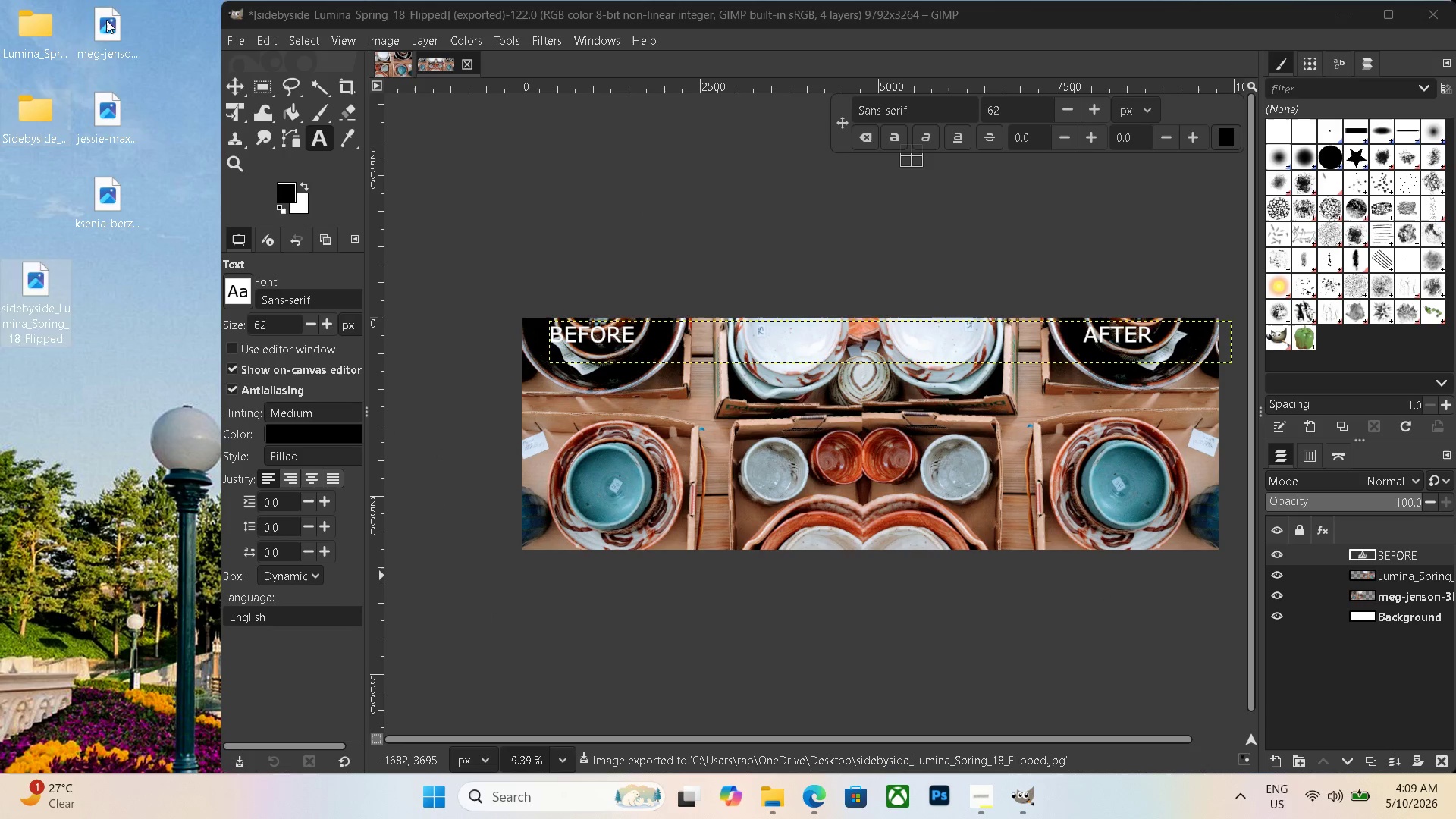 
left_click([113, 9])
 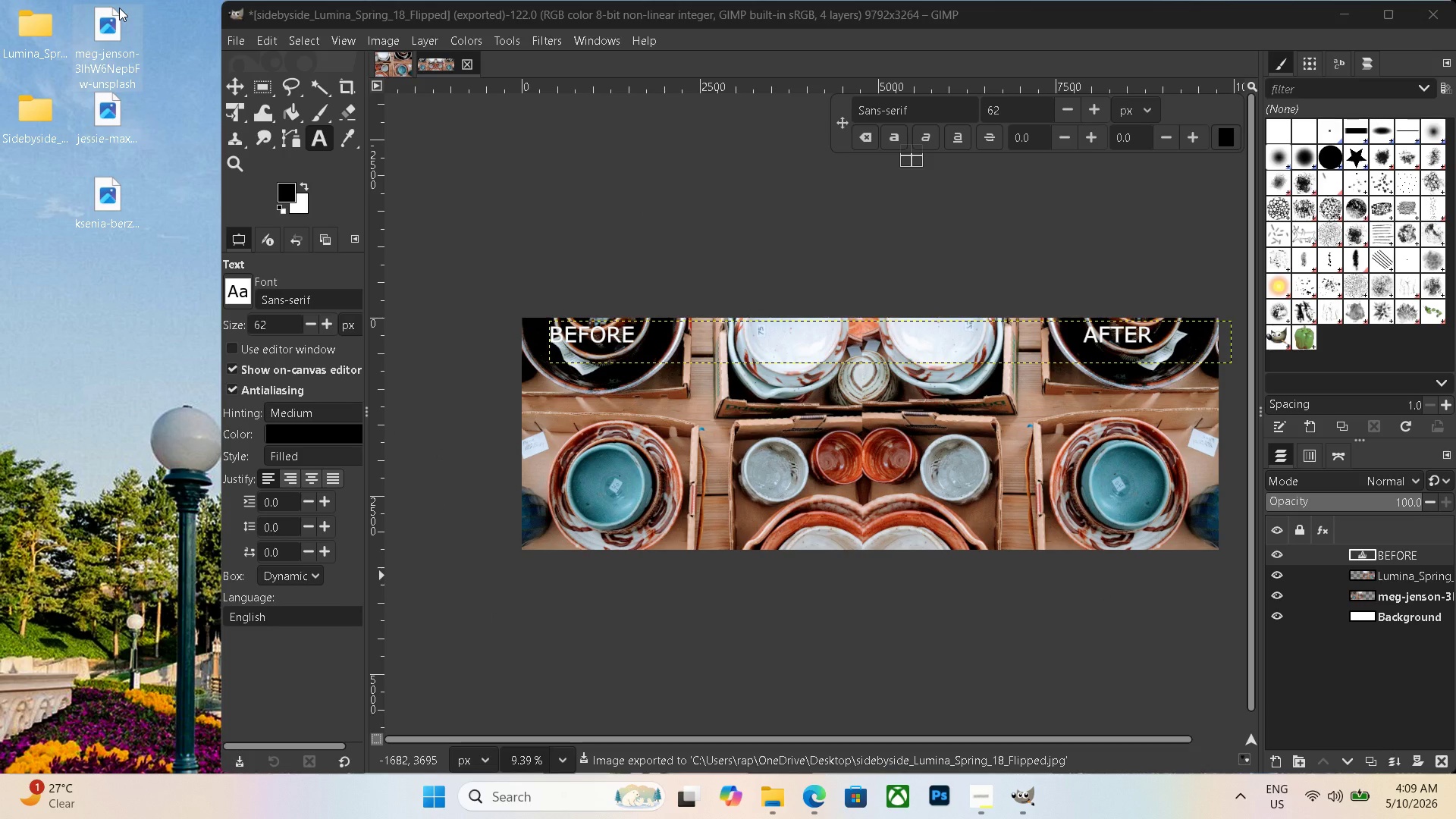 
key(Delete)
 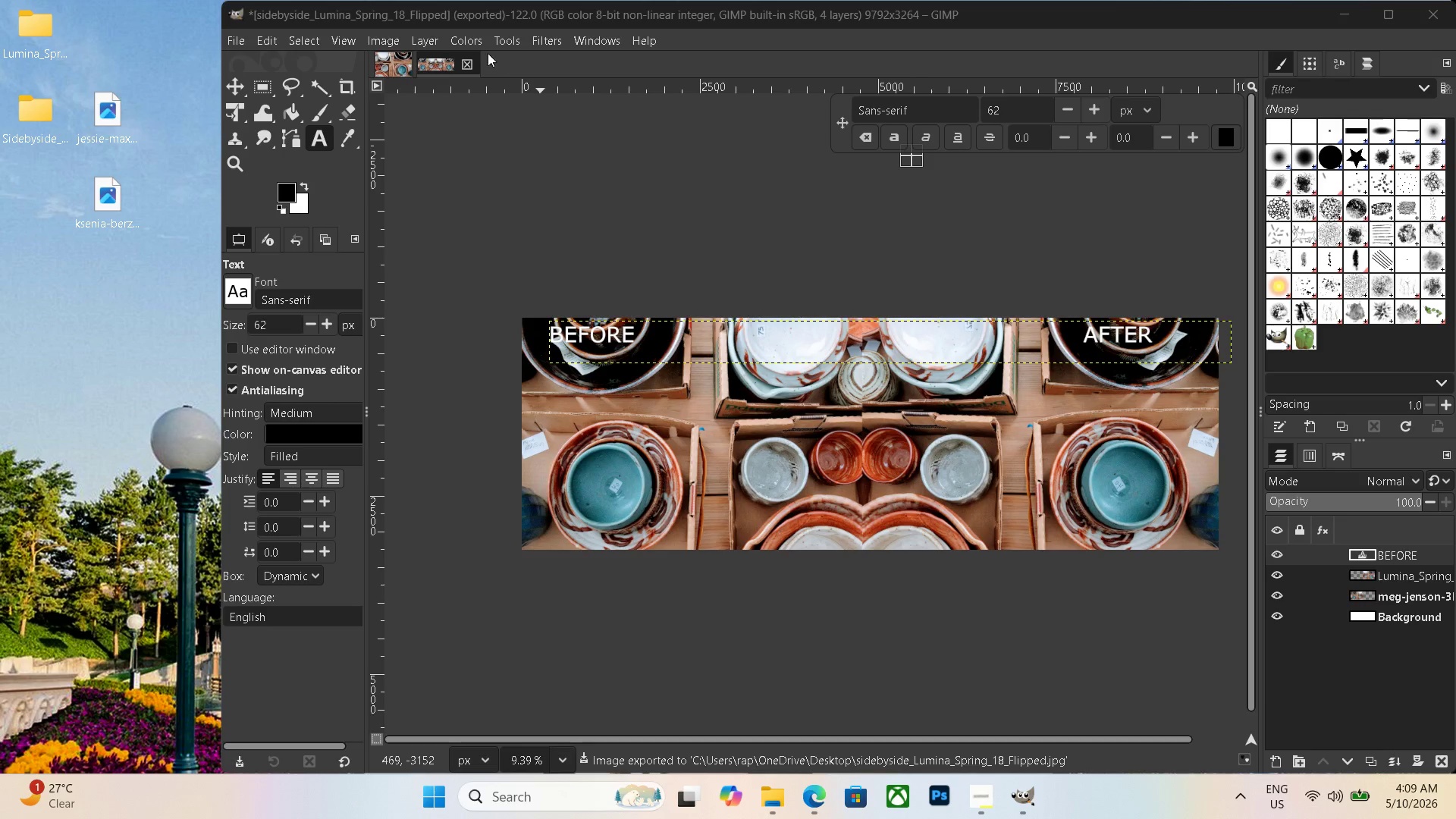 
left_click([471, 62])
 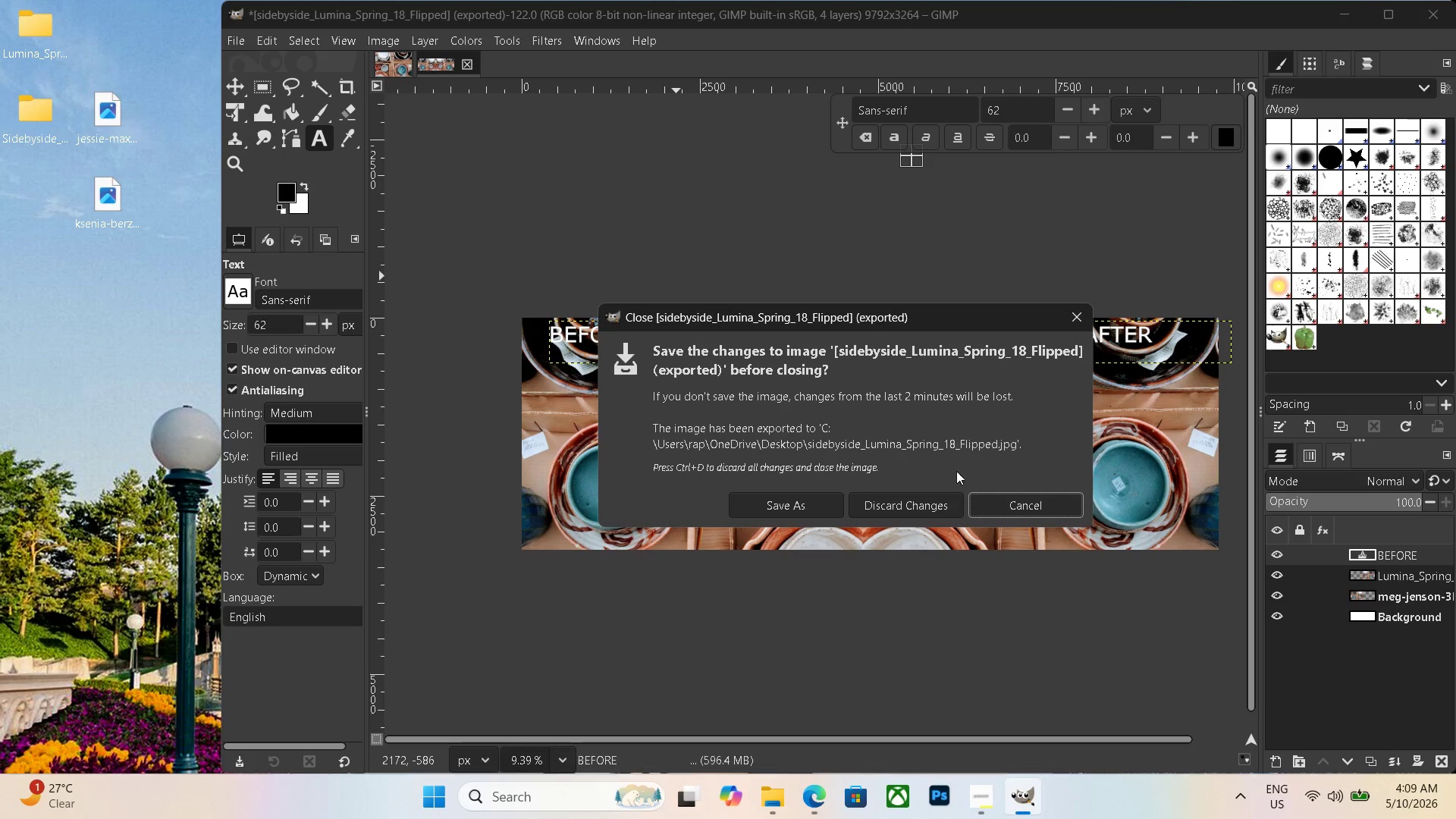 
left_click([926, 507])
 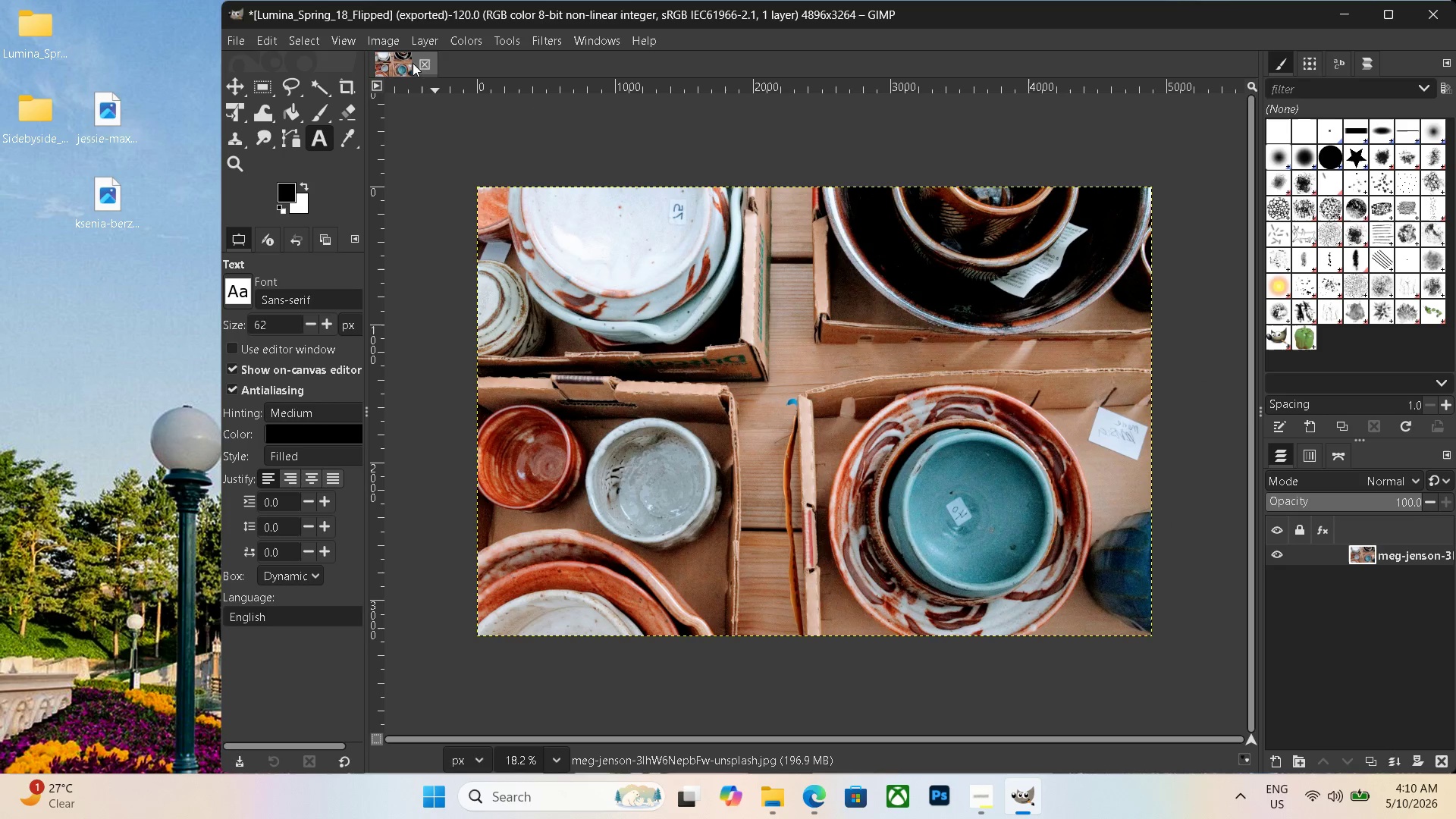 
left_click([427, 62])
 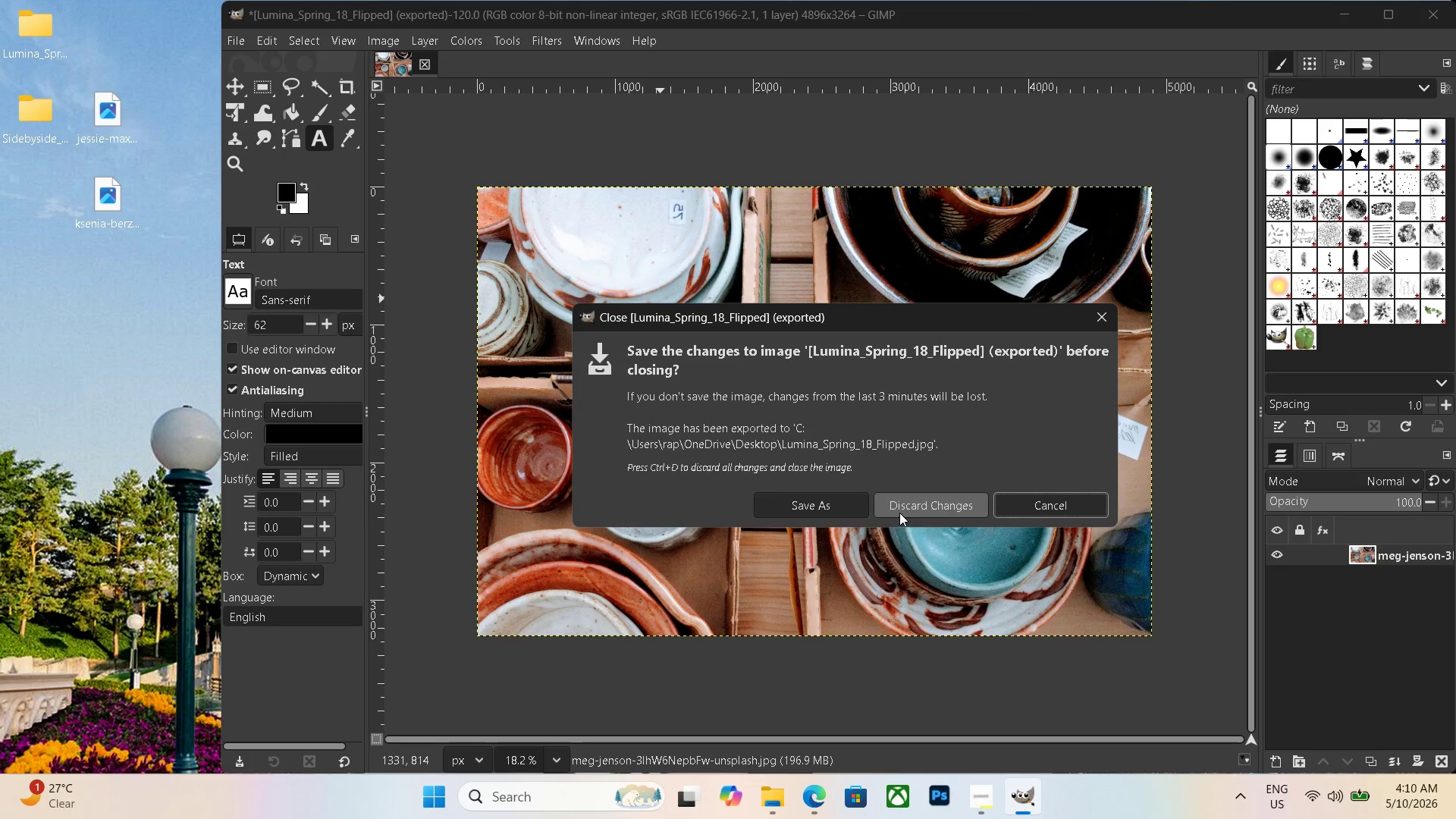 
left_click([914, 509])
 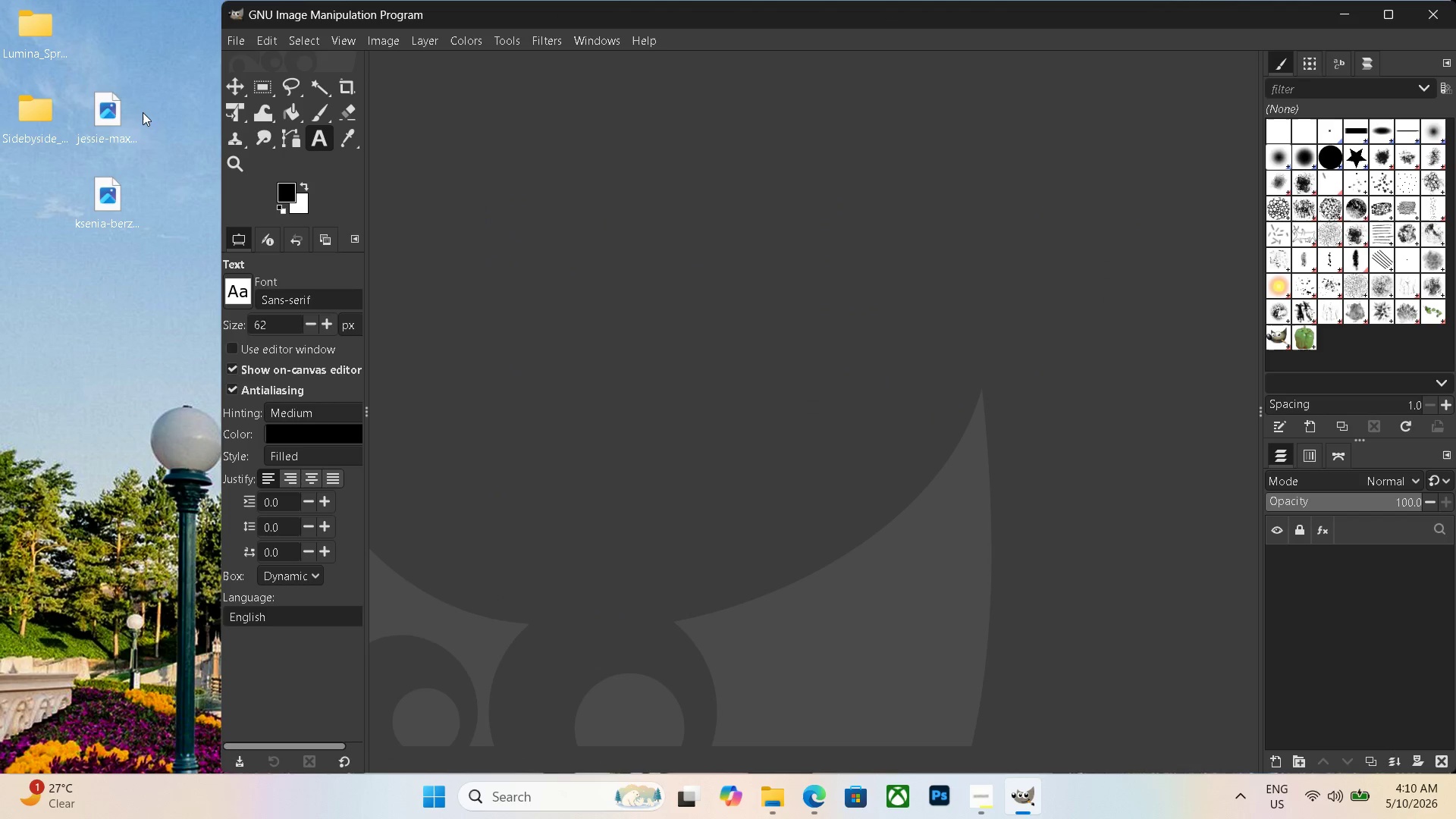 
left_click_drag(start_coordinate=[108, 112], to_coordinate=[587, 299])
 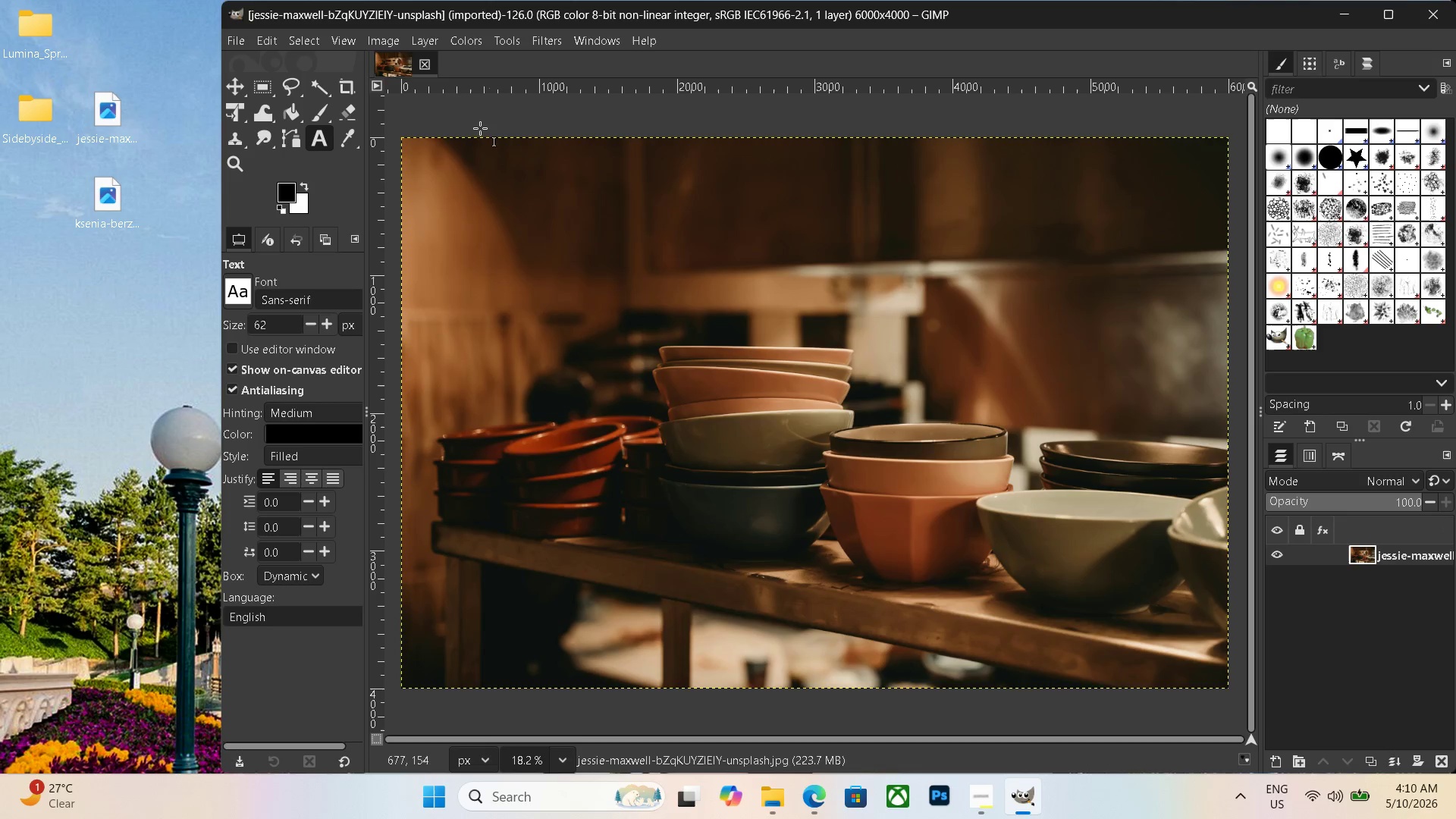 
left_click([433, 36])
 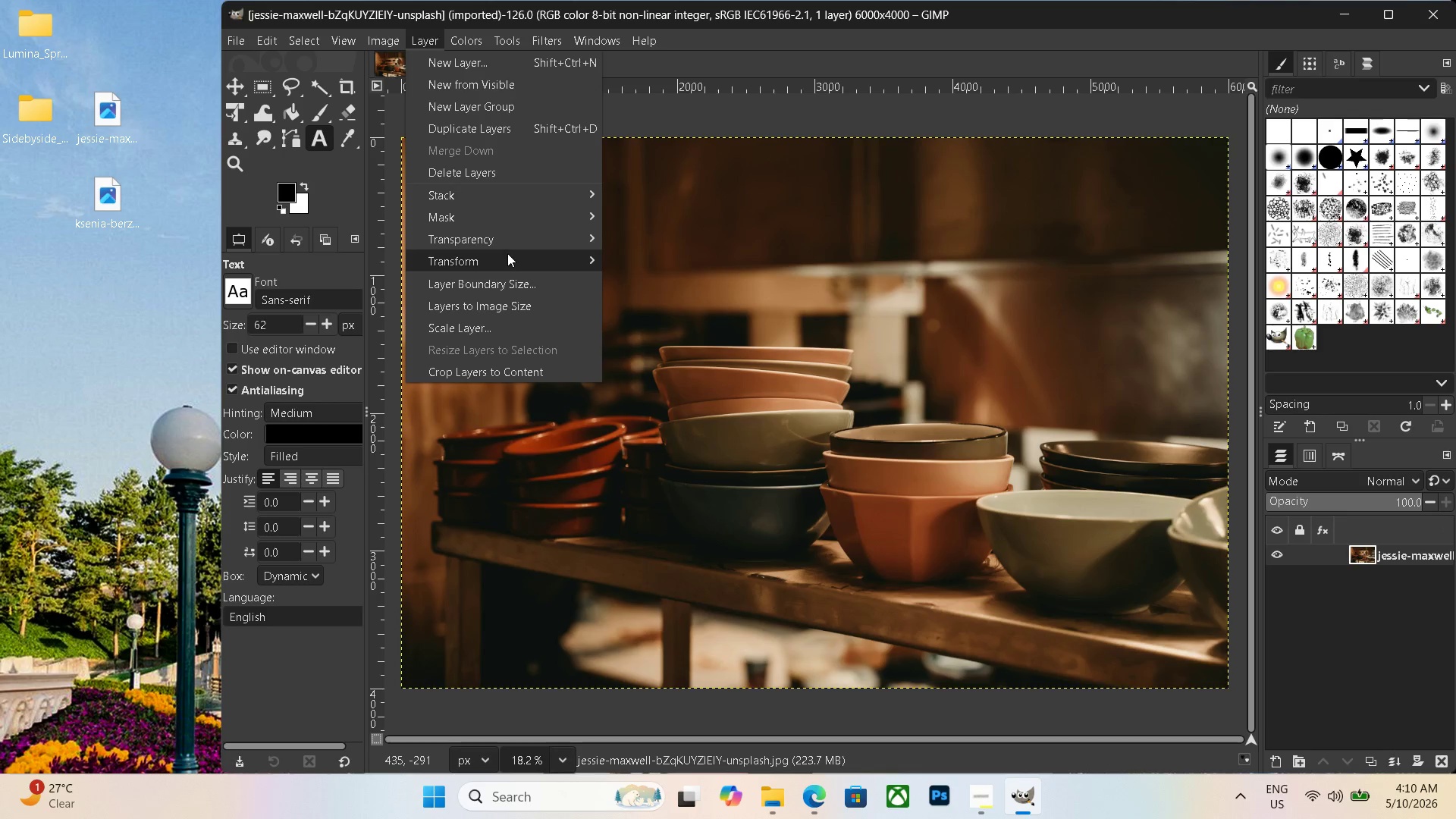 
left_click([663, 256])
 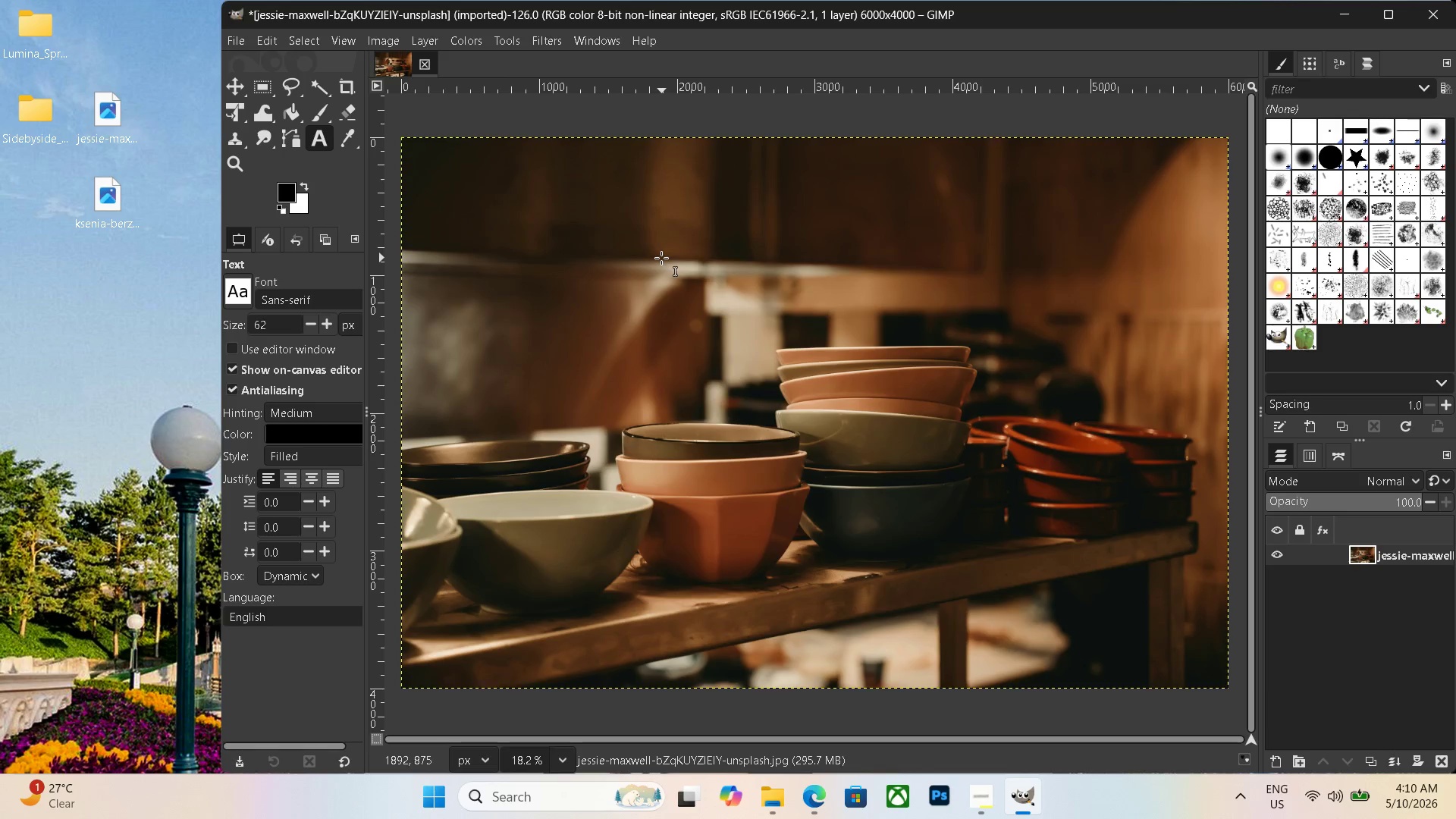 
hold_key(key=ControlLeft, duration=0.38)
scroll: coordinate [661, 262], scroll_direction: down, amount: 3.0
 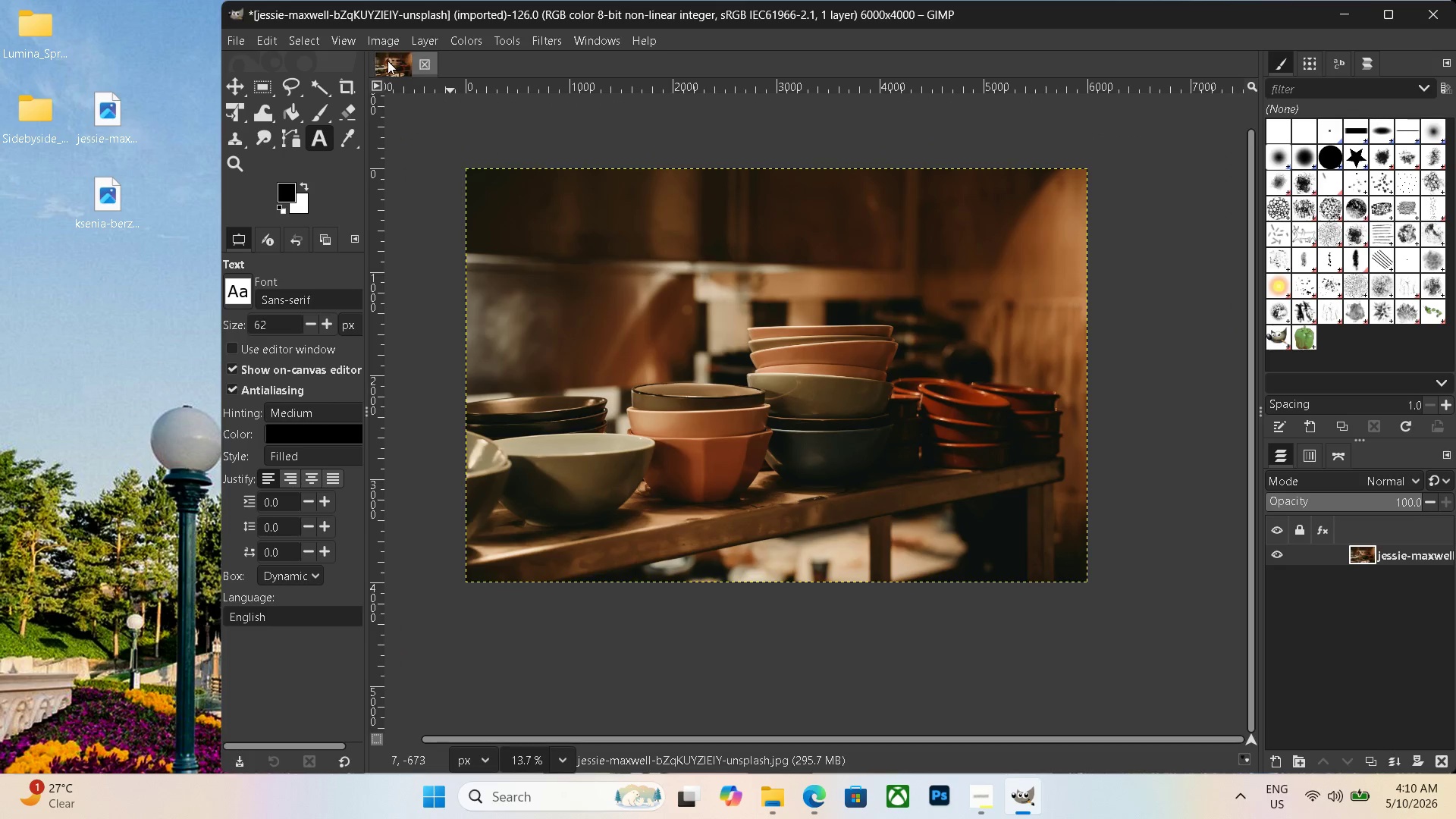 
key(Control+Shift+E)
 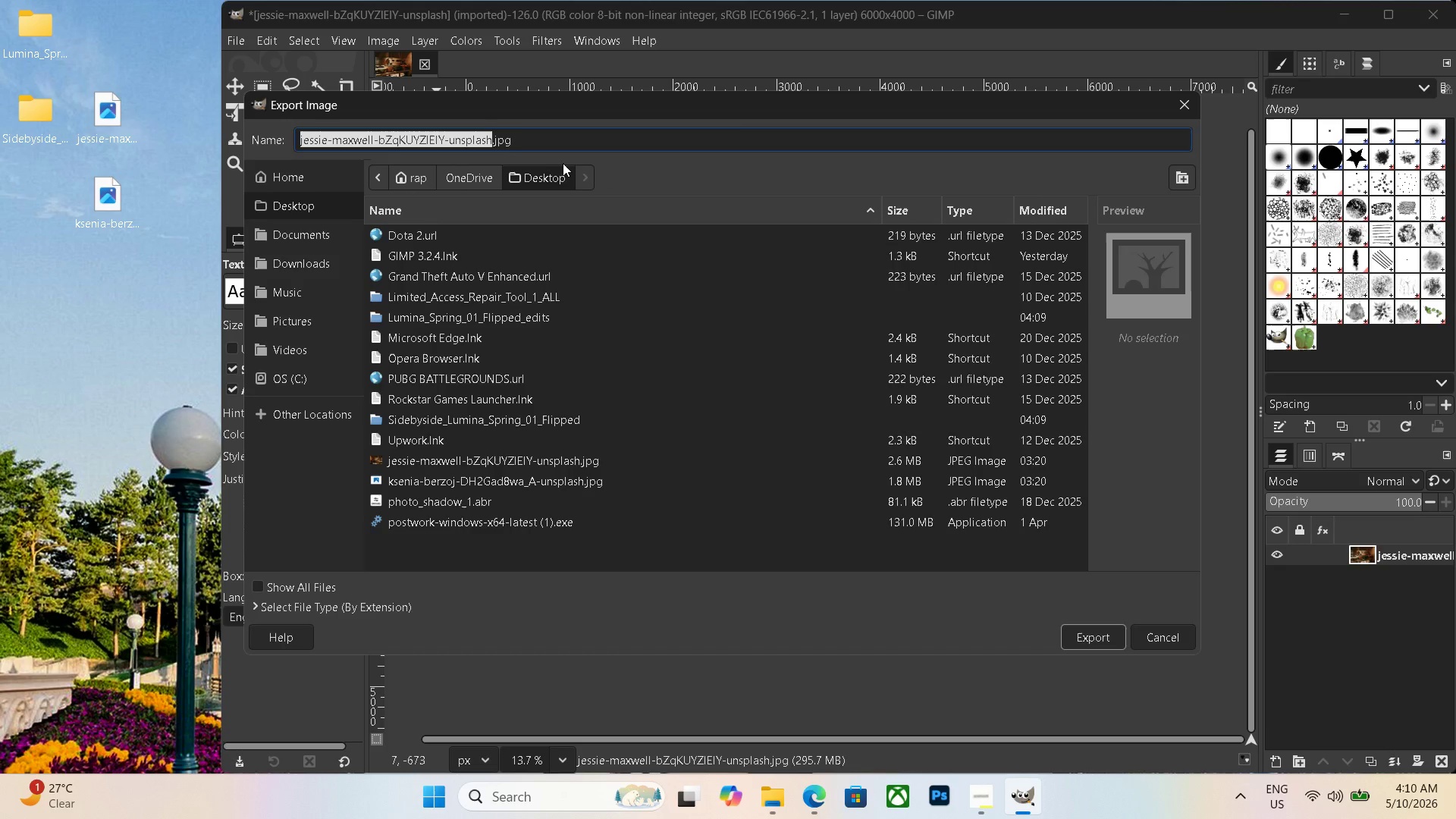 
left_click_drag(start_coordinate=[551, 143], to_coordinate=[214, 100])
 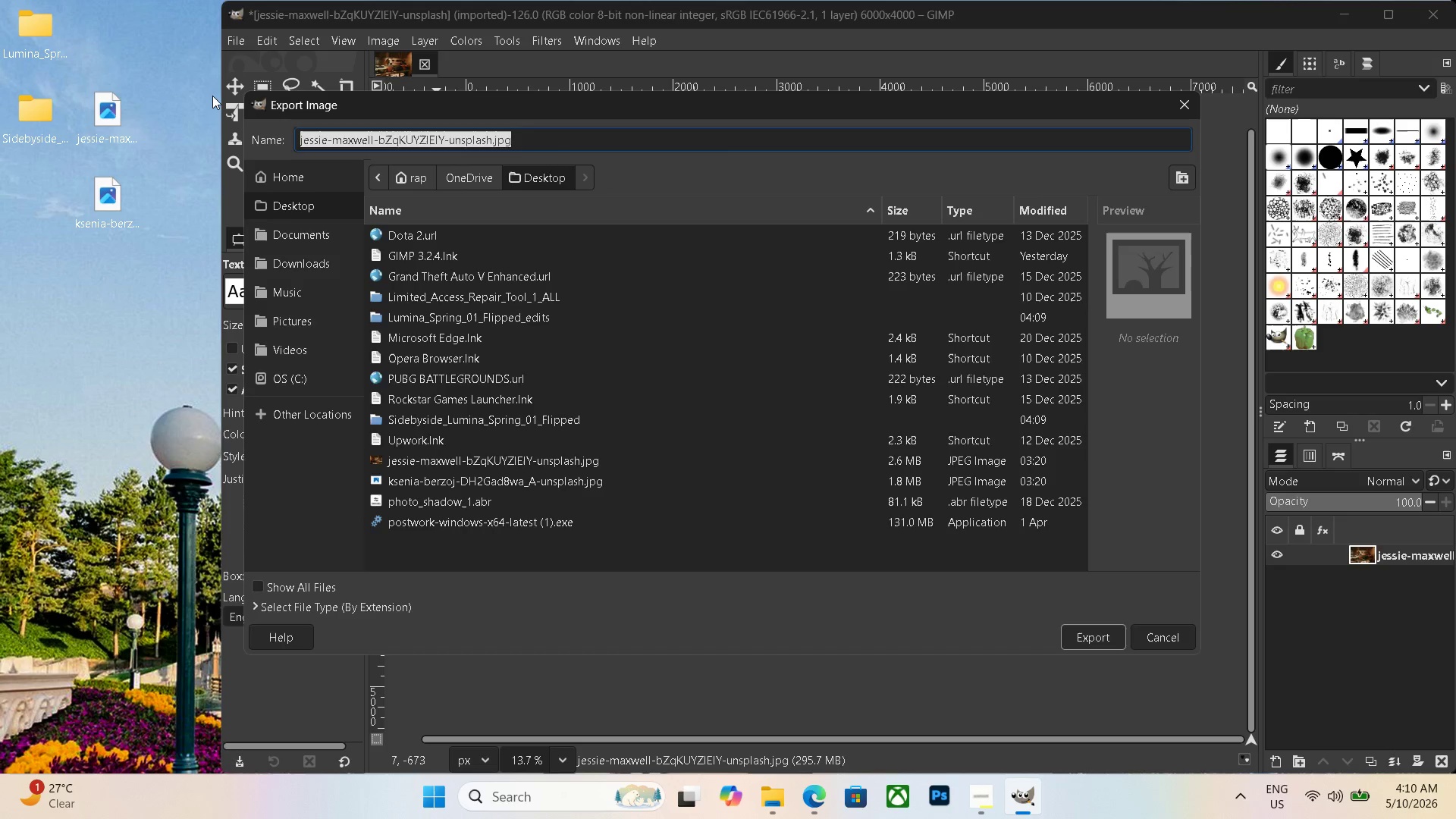 
key(Backspace)
 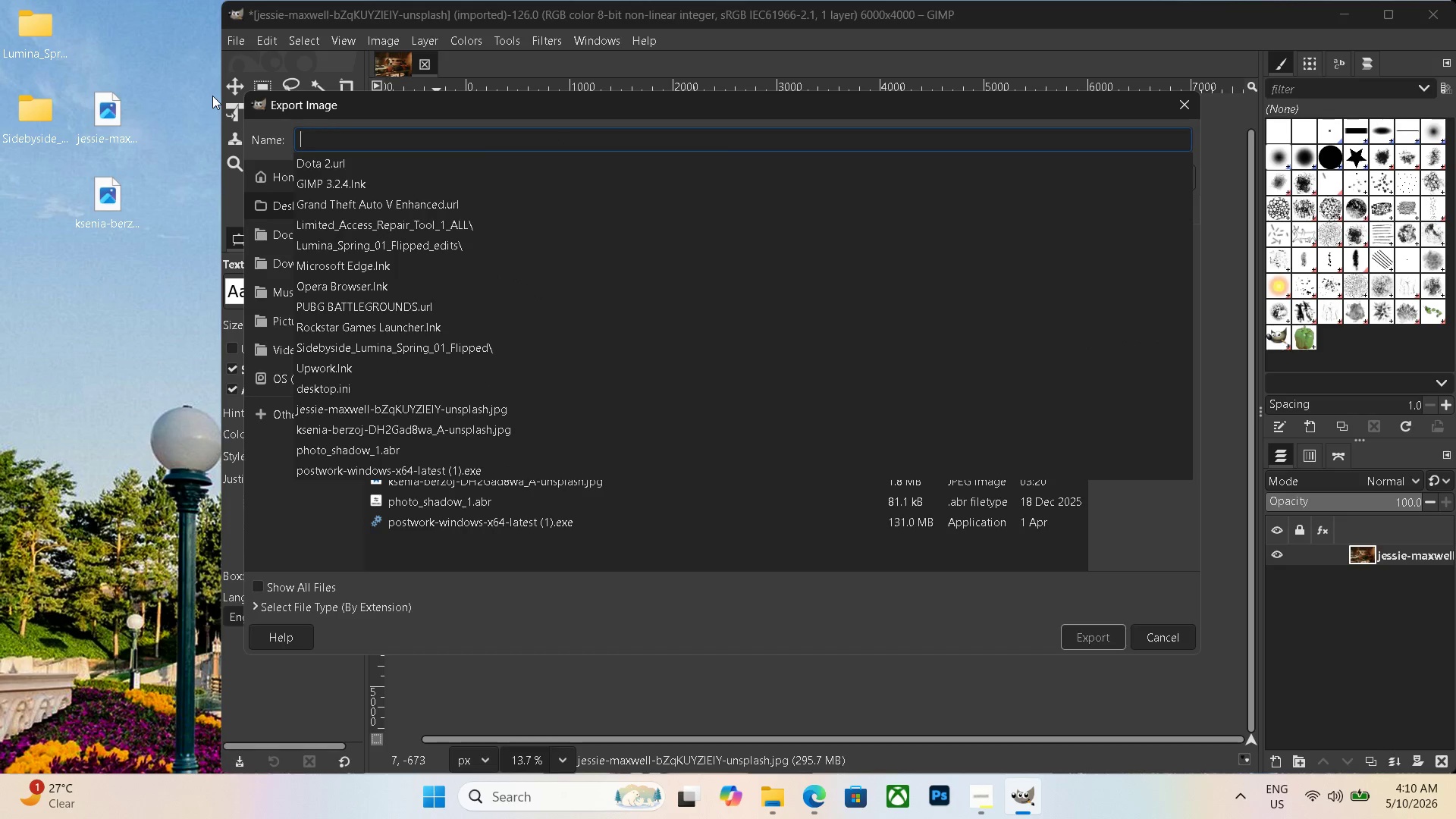 
key(Control+ControlLeft)
 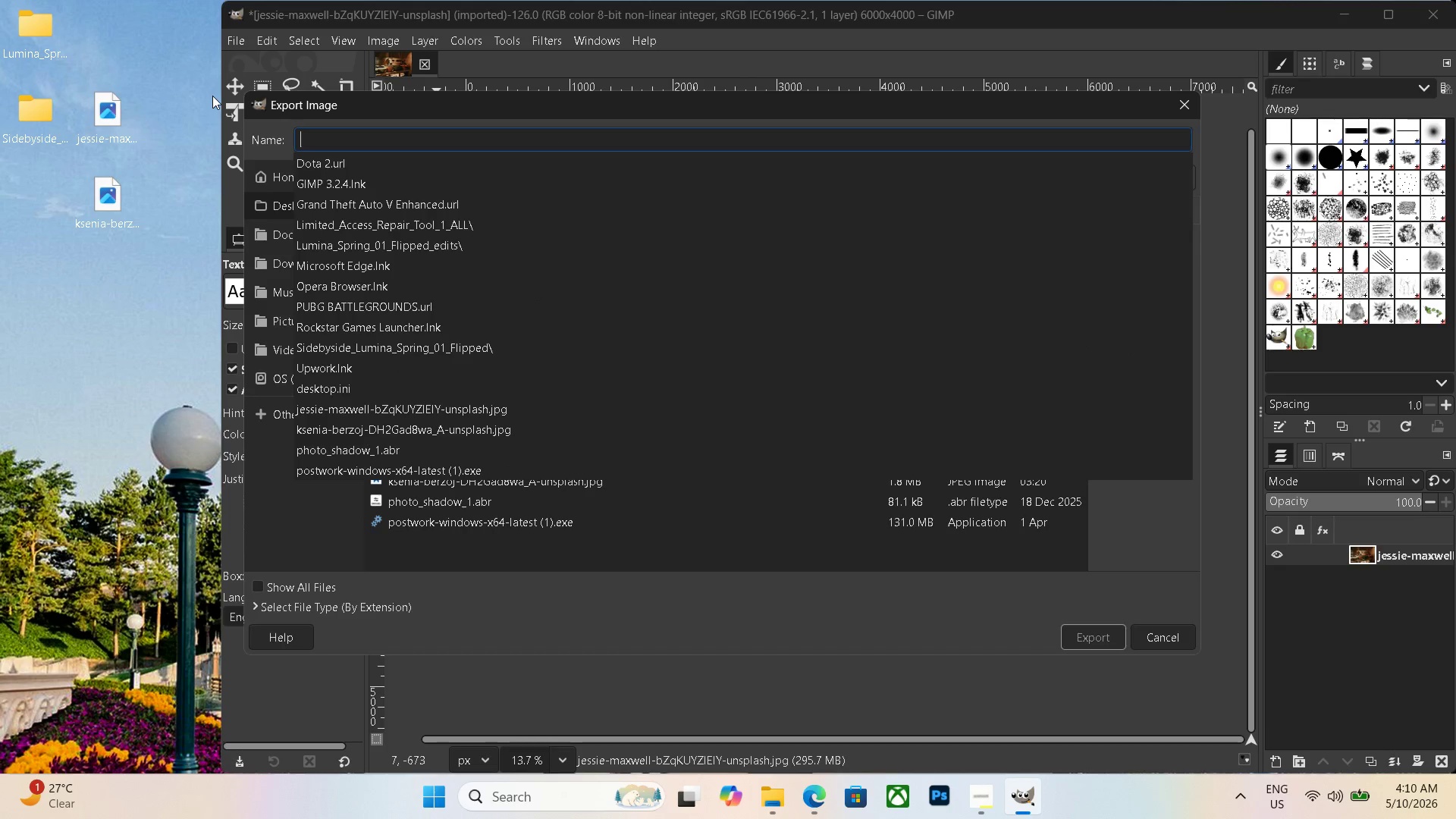 
key(Control+V)
 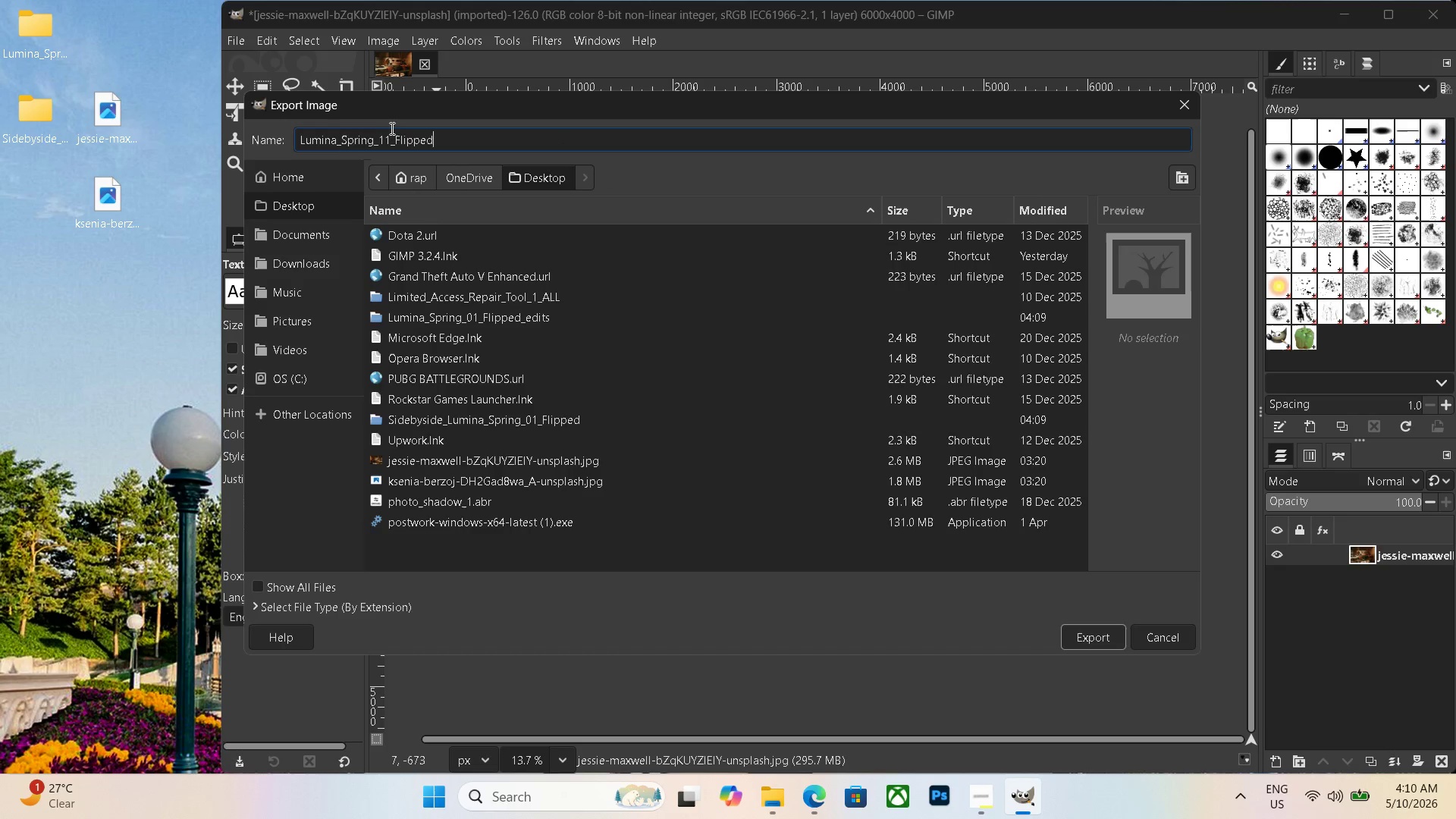 
left_click([388, 136])
 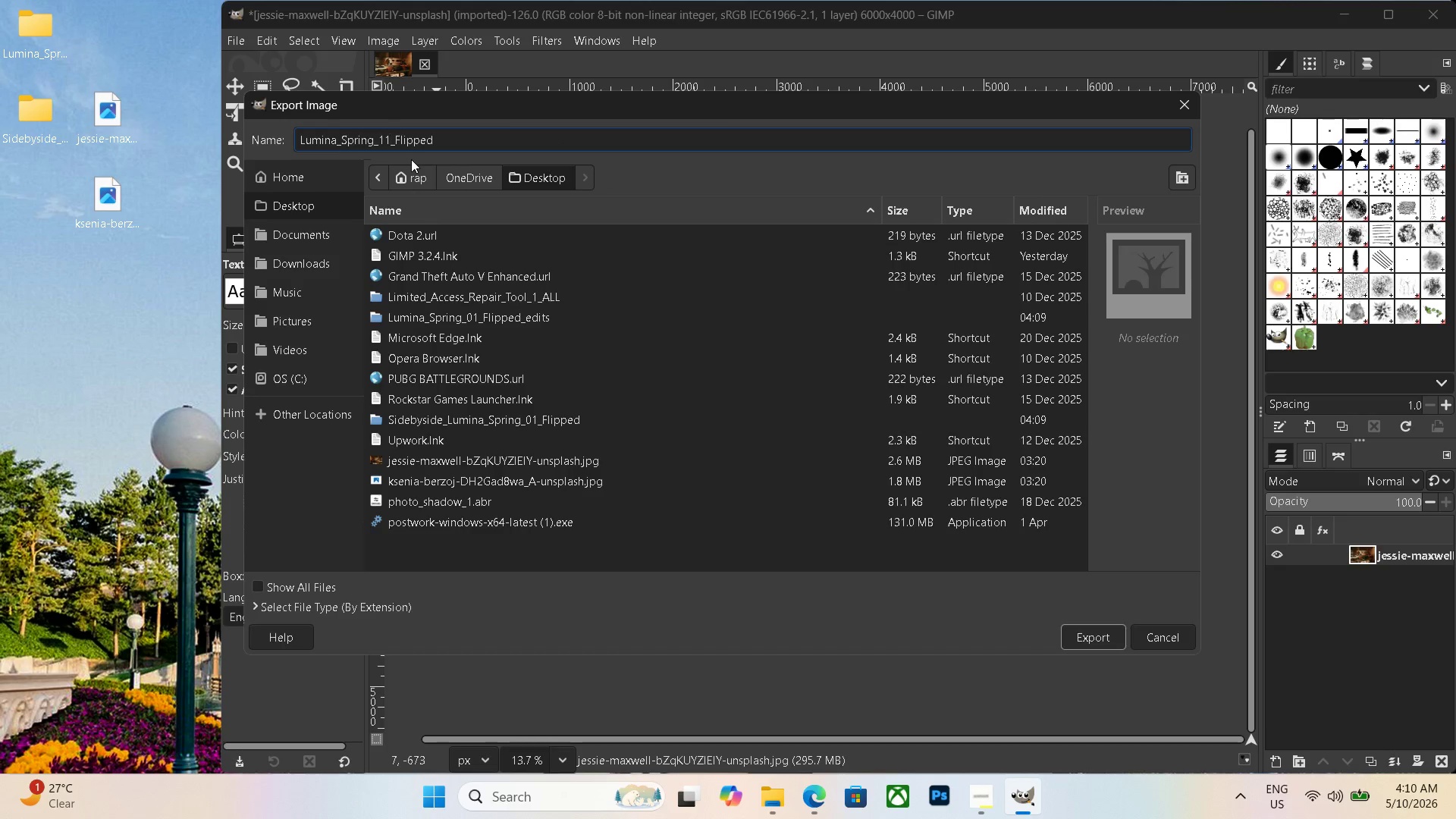 
key(Backspace)
 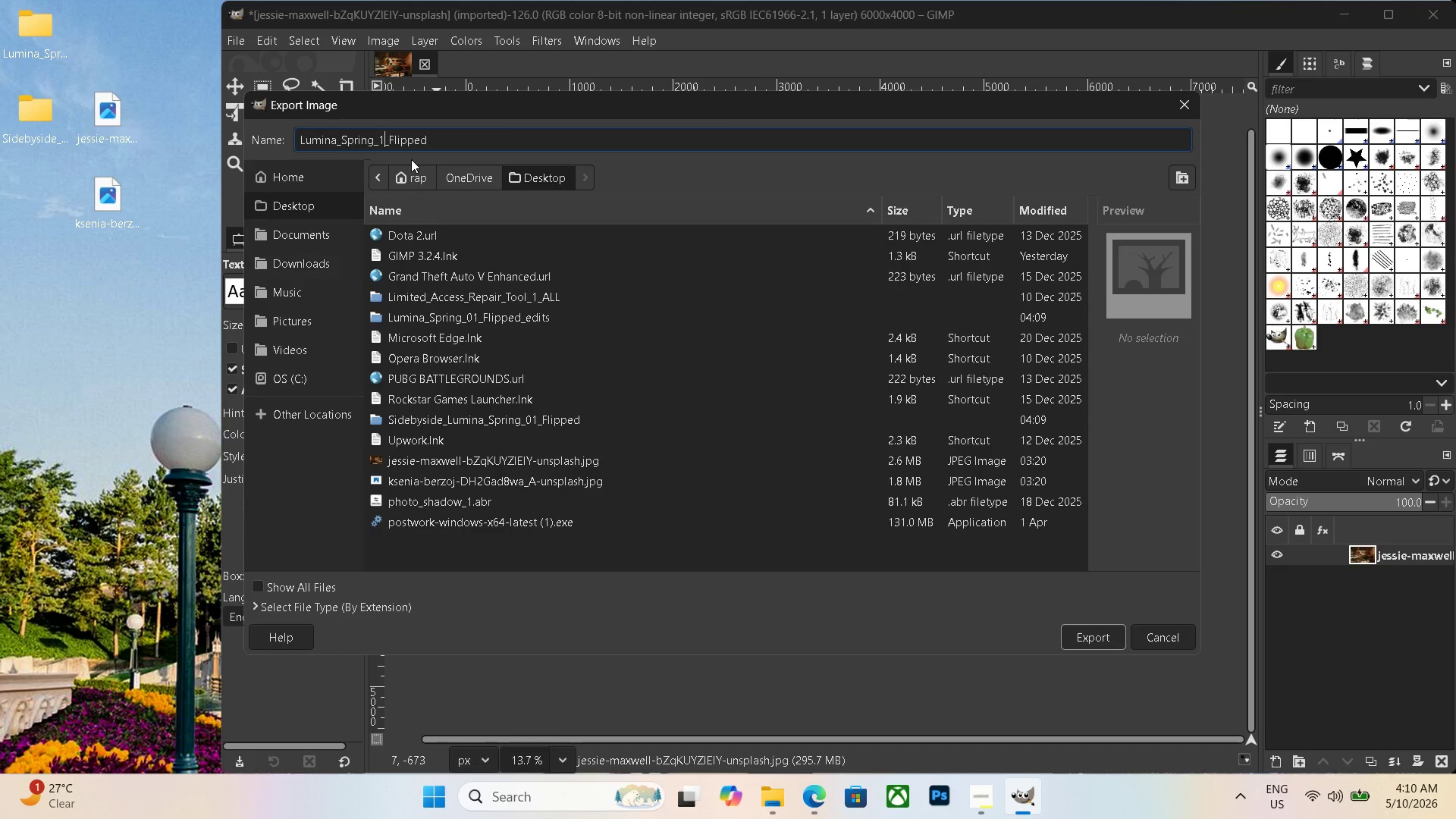 
key(Numpad9)
 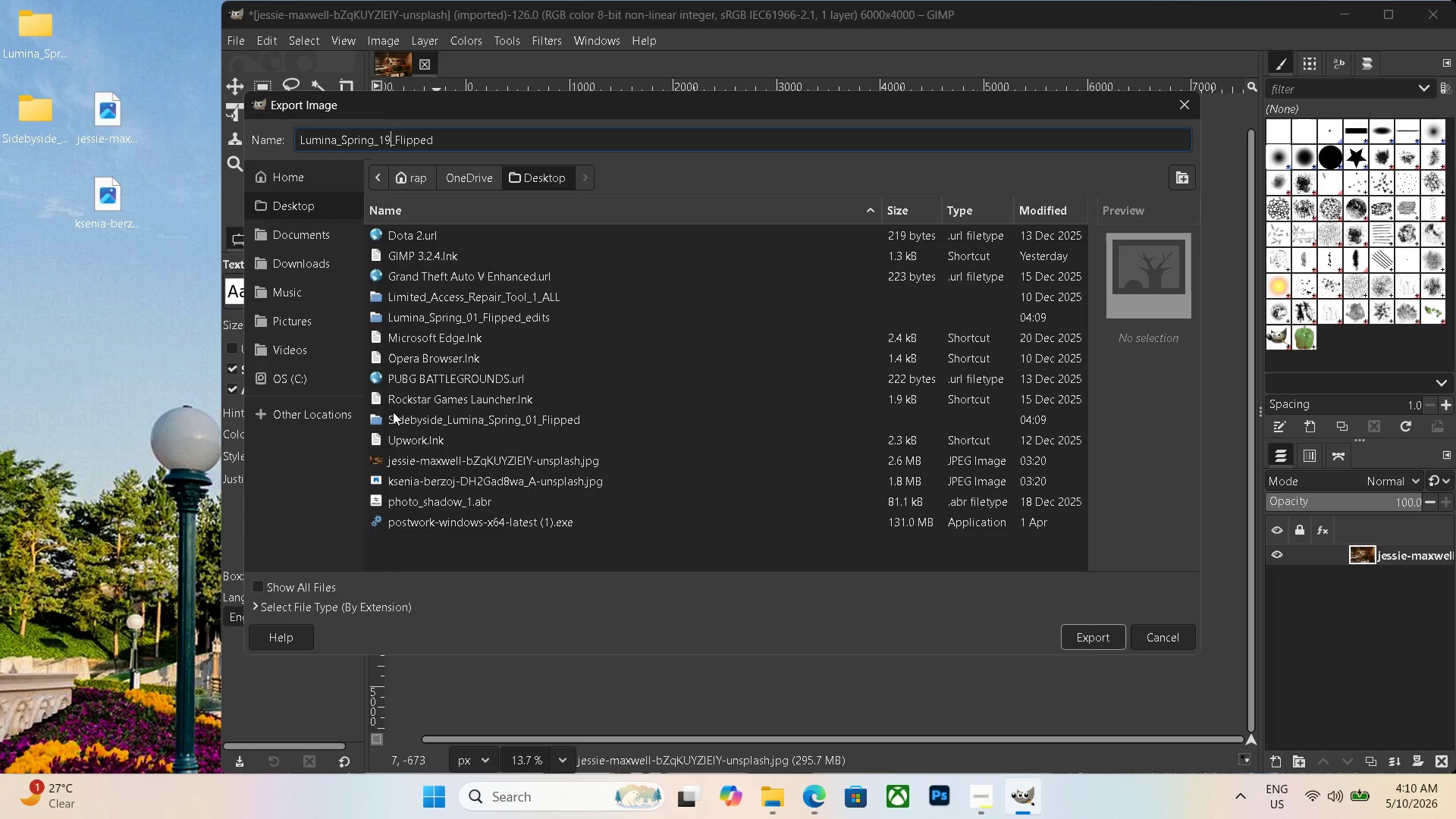 
scroll: coordinate [542, 449], scroll_direction: down, amount: 6.0
 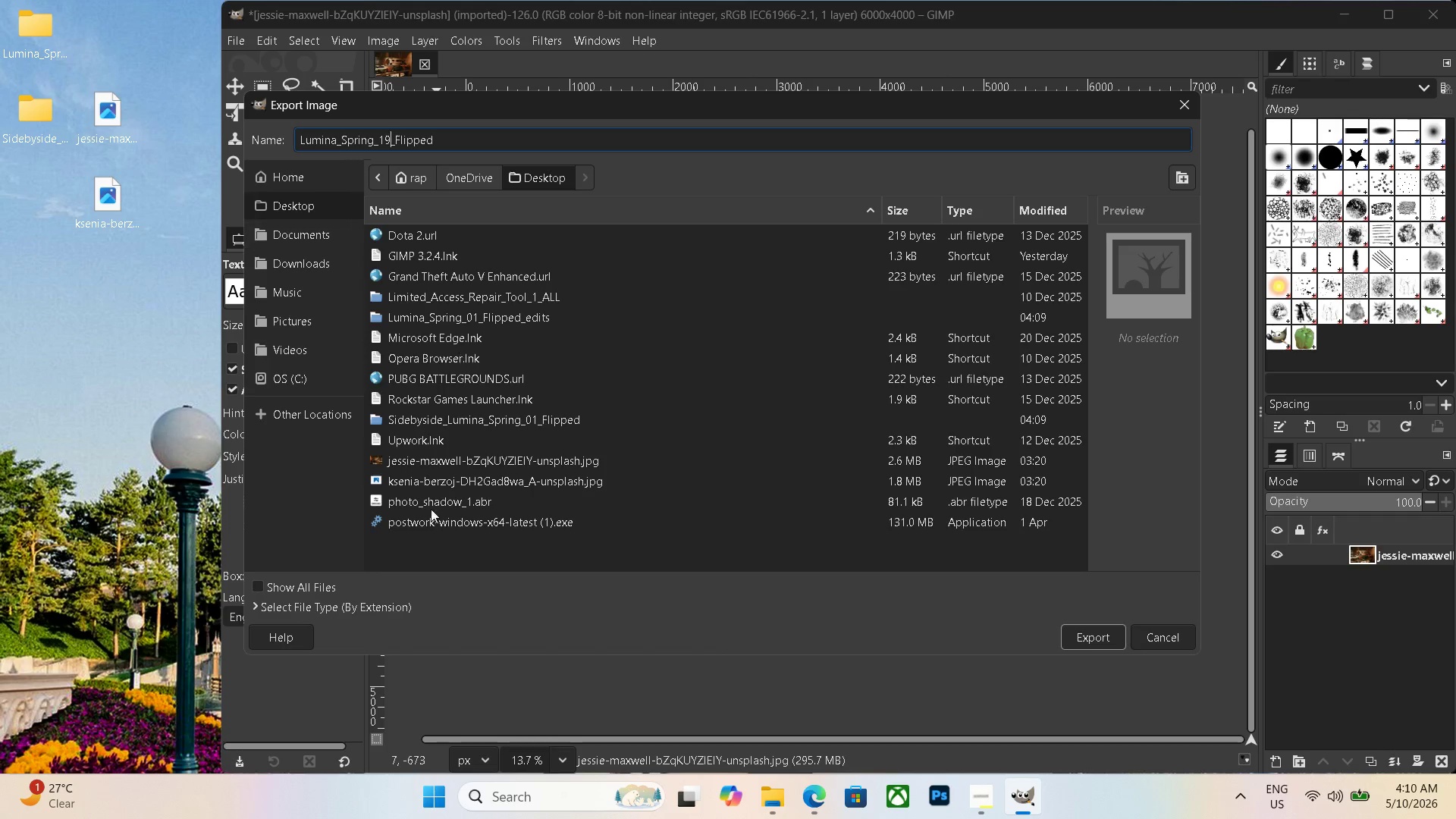 
left_click([372, 613])
 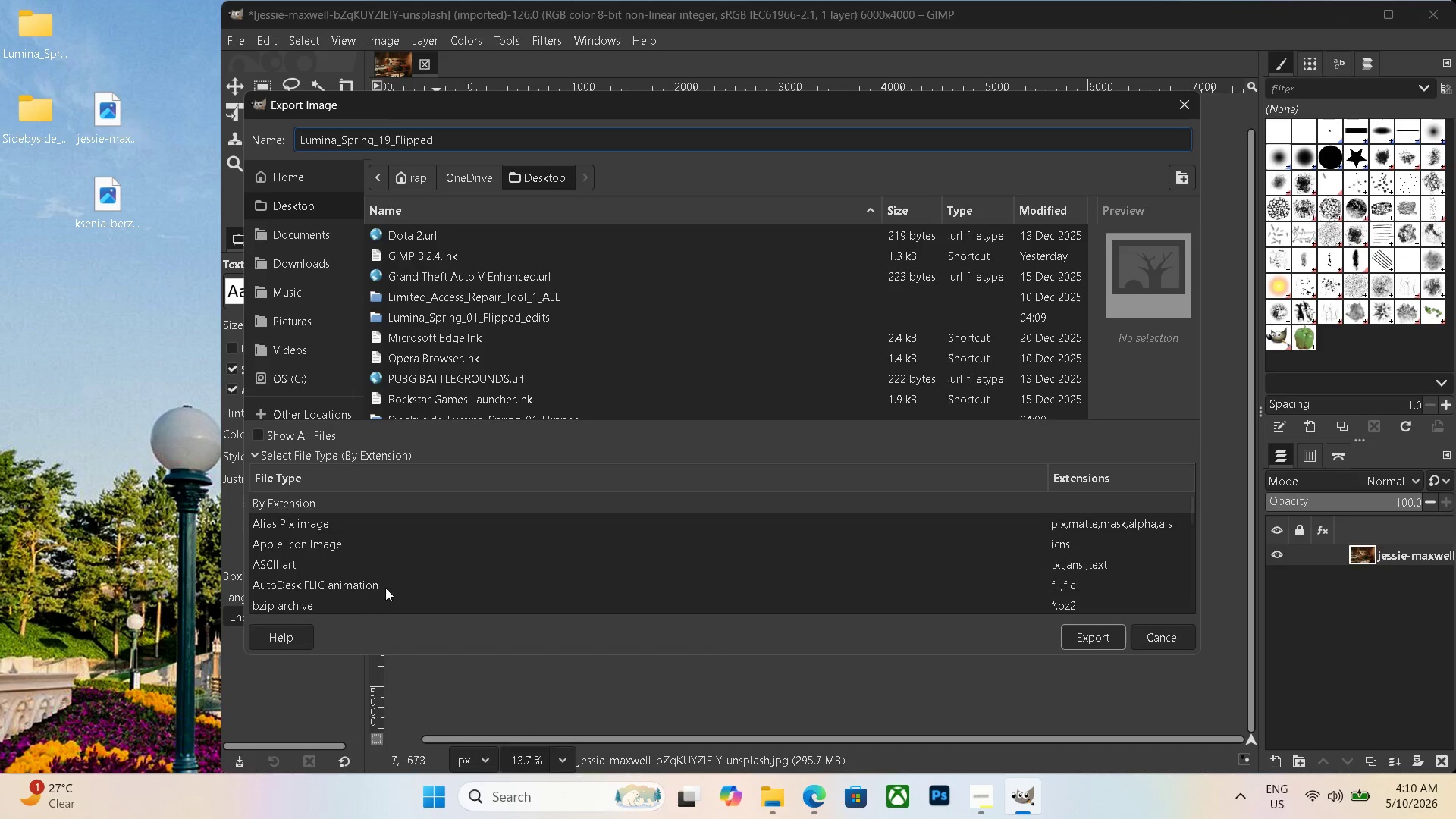 
scroll: coordinate [388, 576], scroll_direction: down, amount: 20.0
 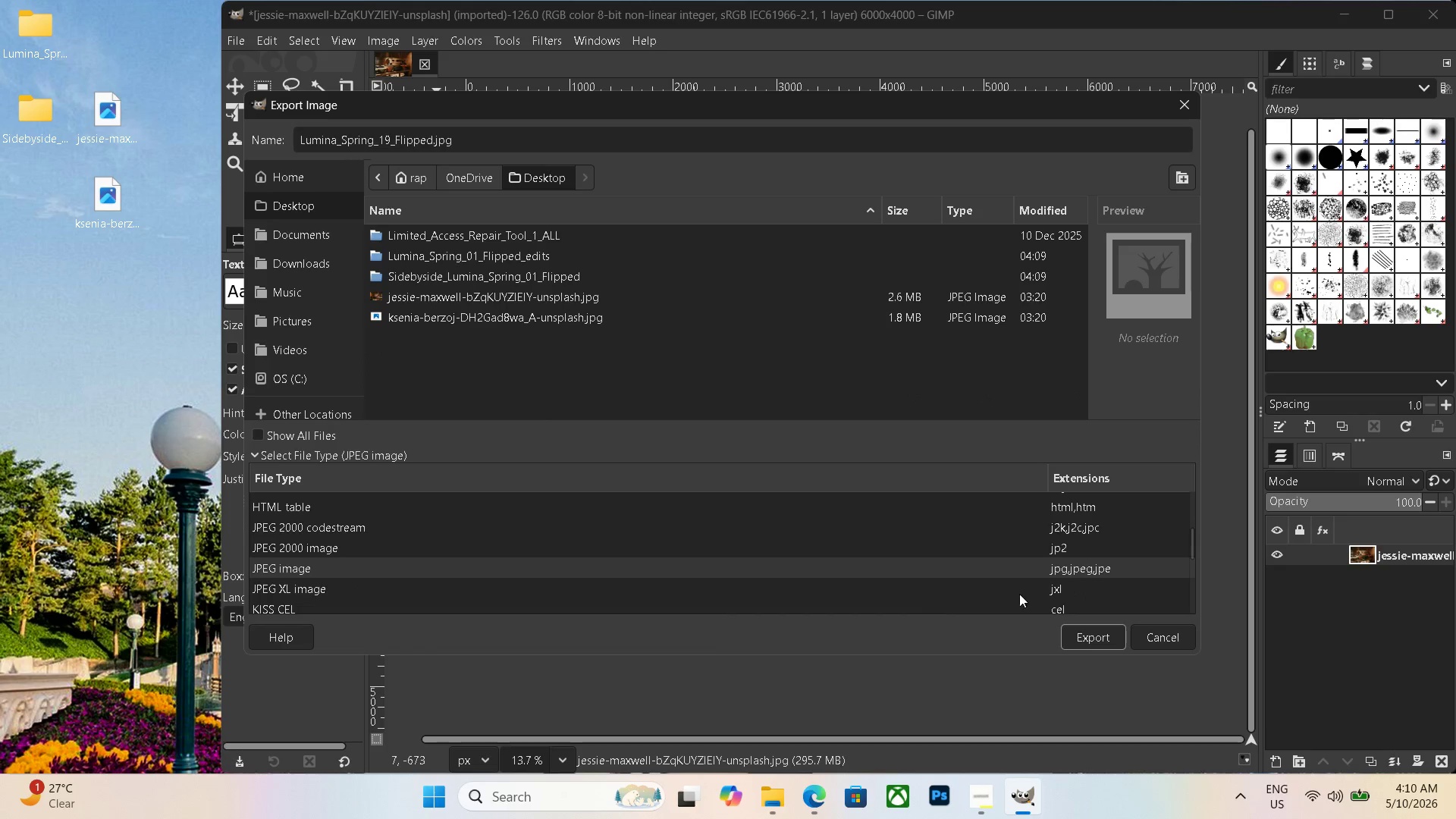 
left_click([1085, 636])
 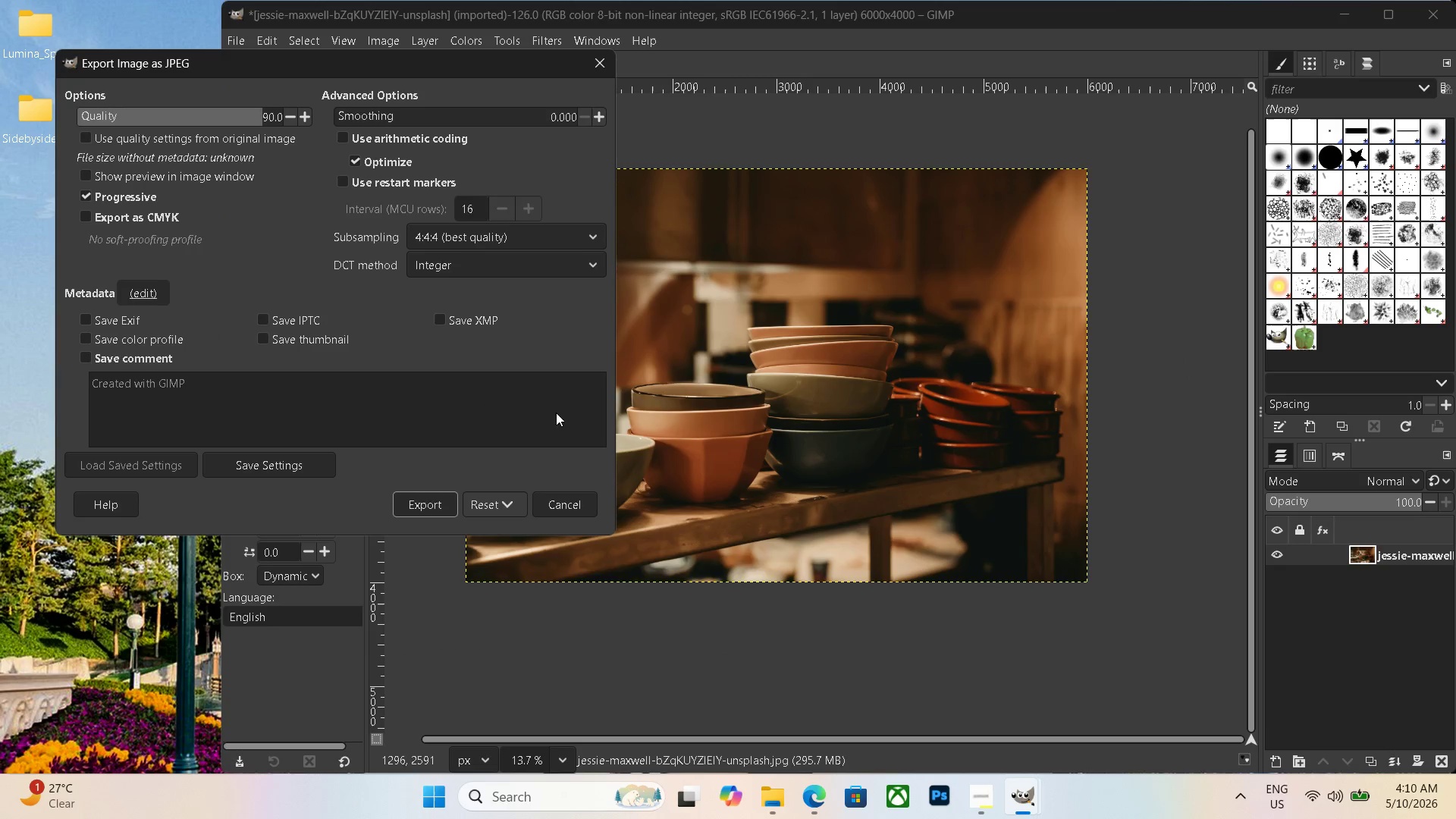 
left_click([434, 513])
 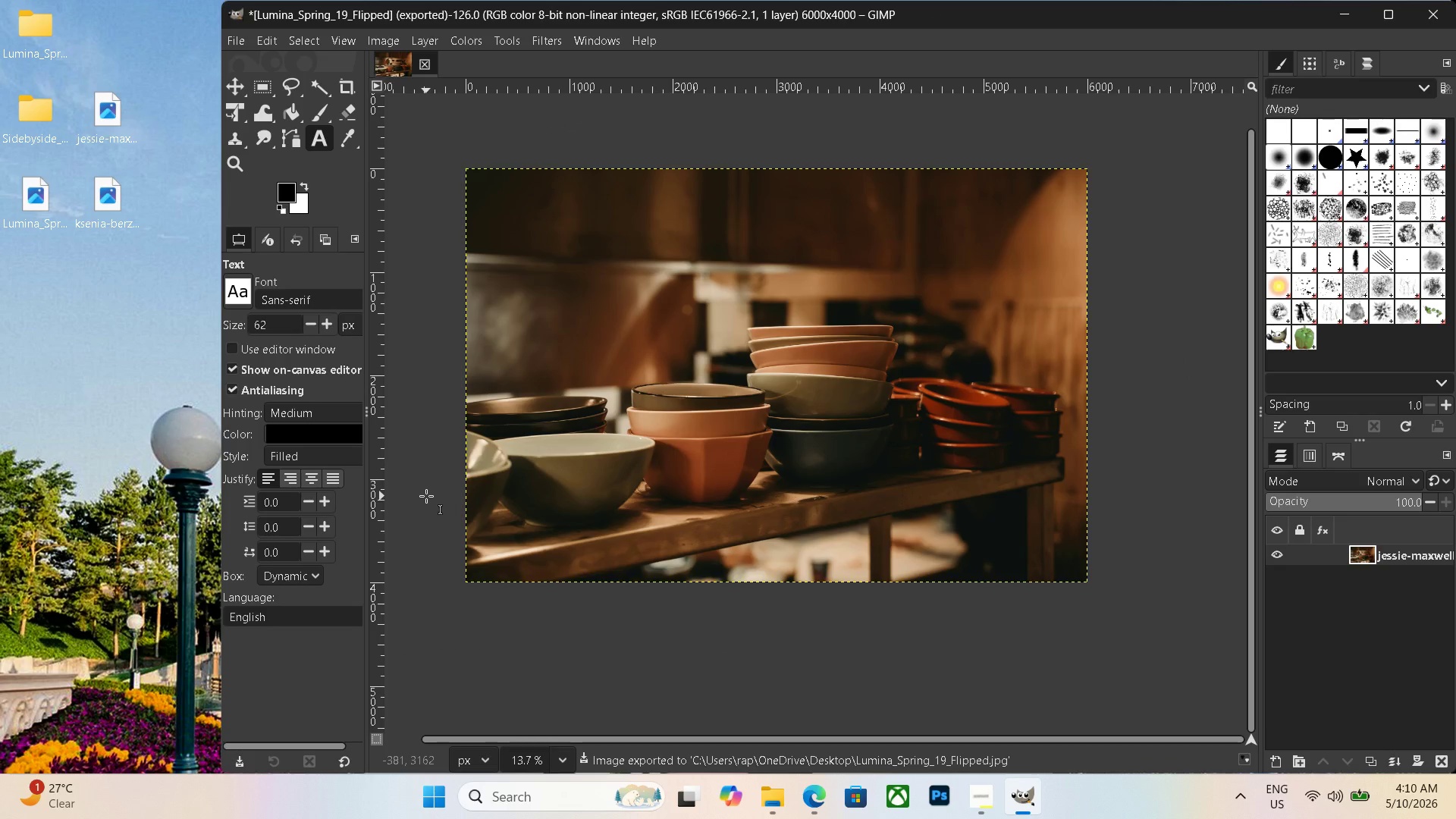 
key(Control+N)
 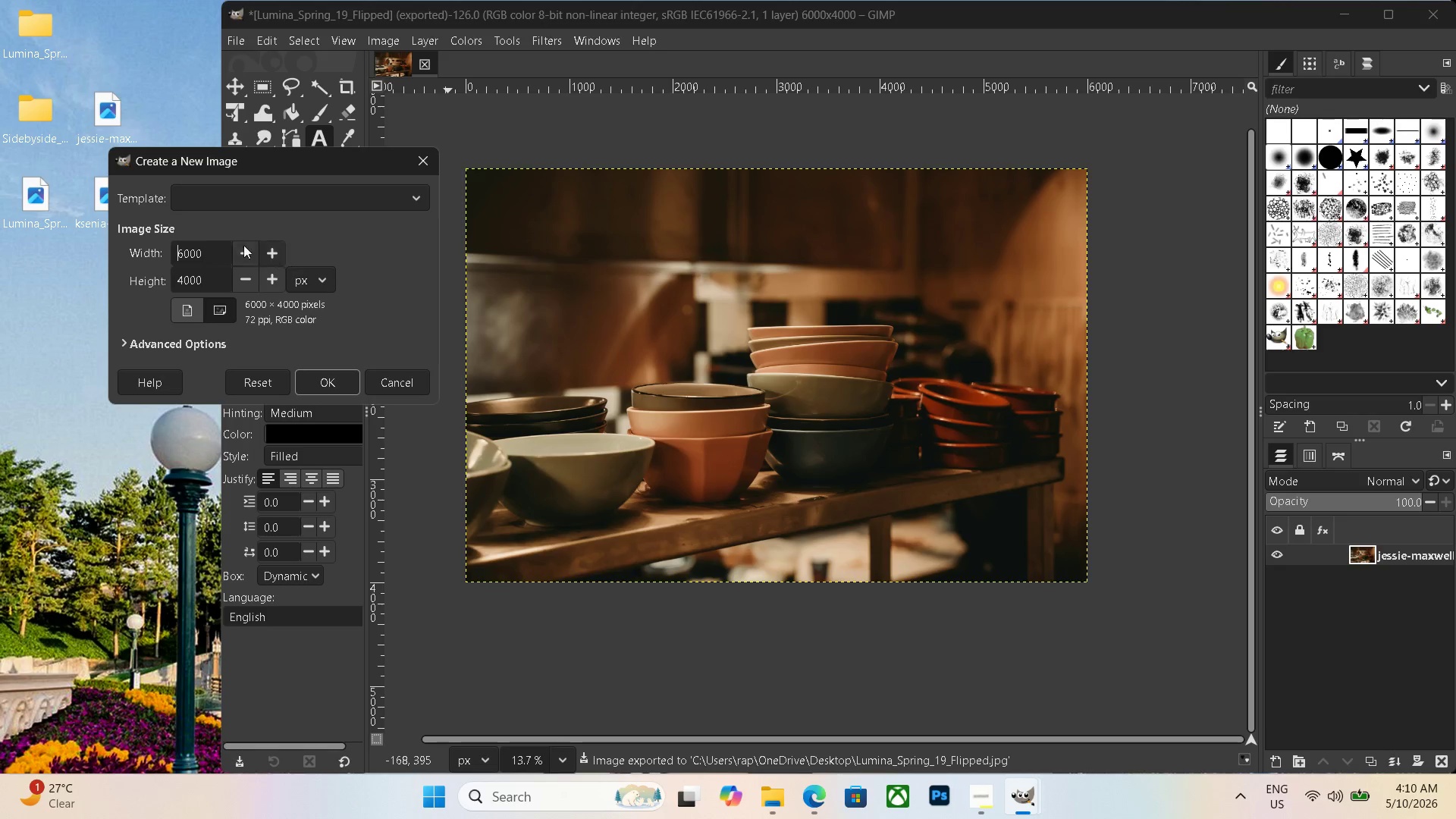 
left_click_drag(start_coordinate=[209, 252], to_coordinate=[67, 251])
 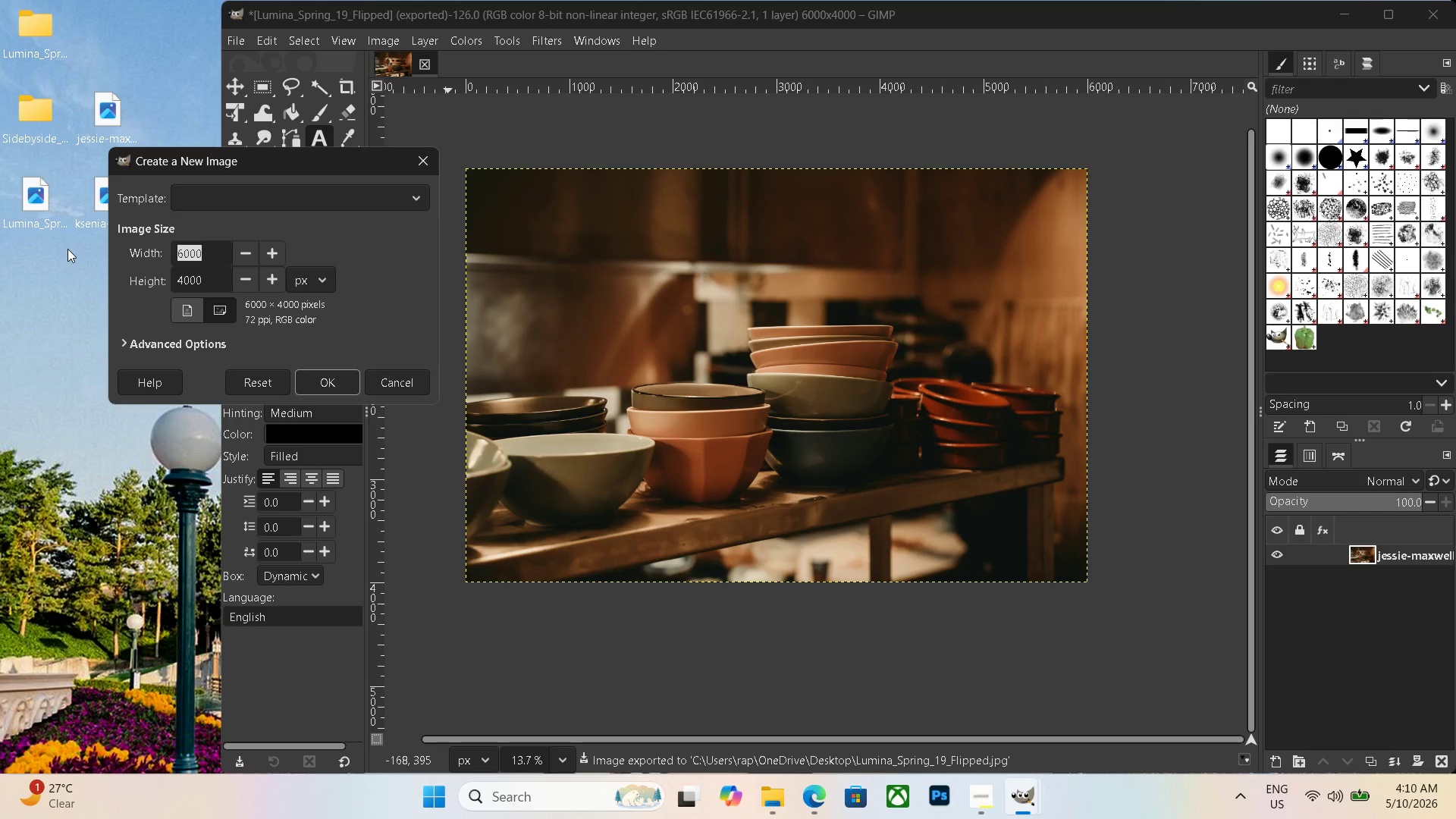 
key(Backspace)
 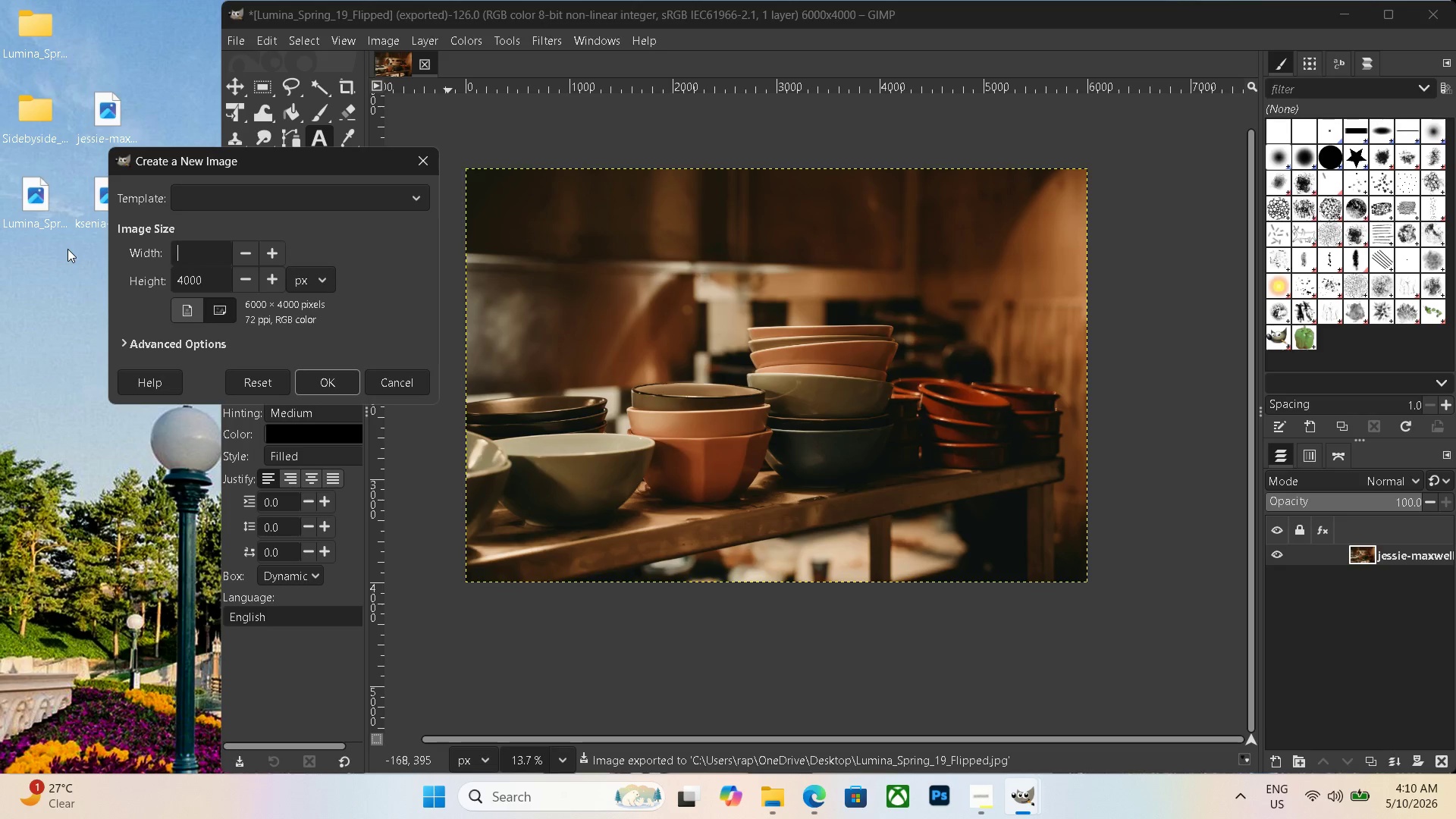 
key(Numpad1)
 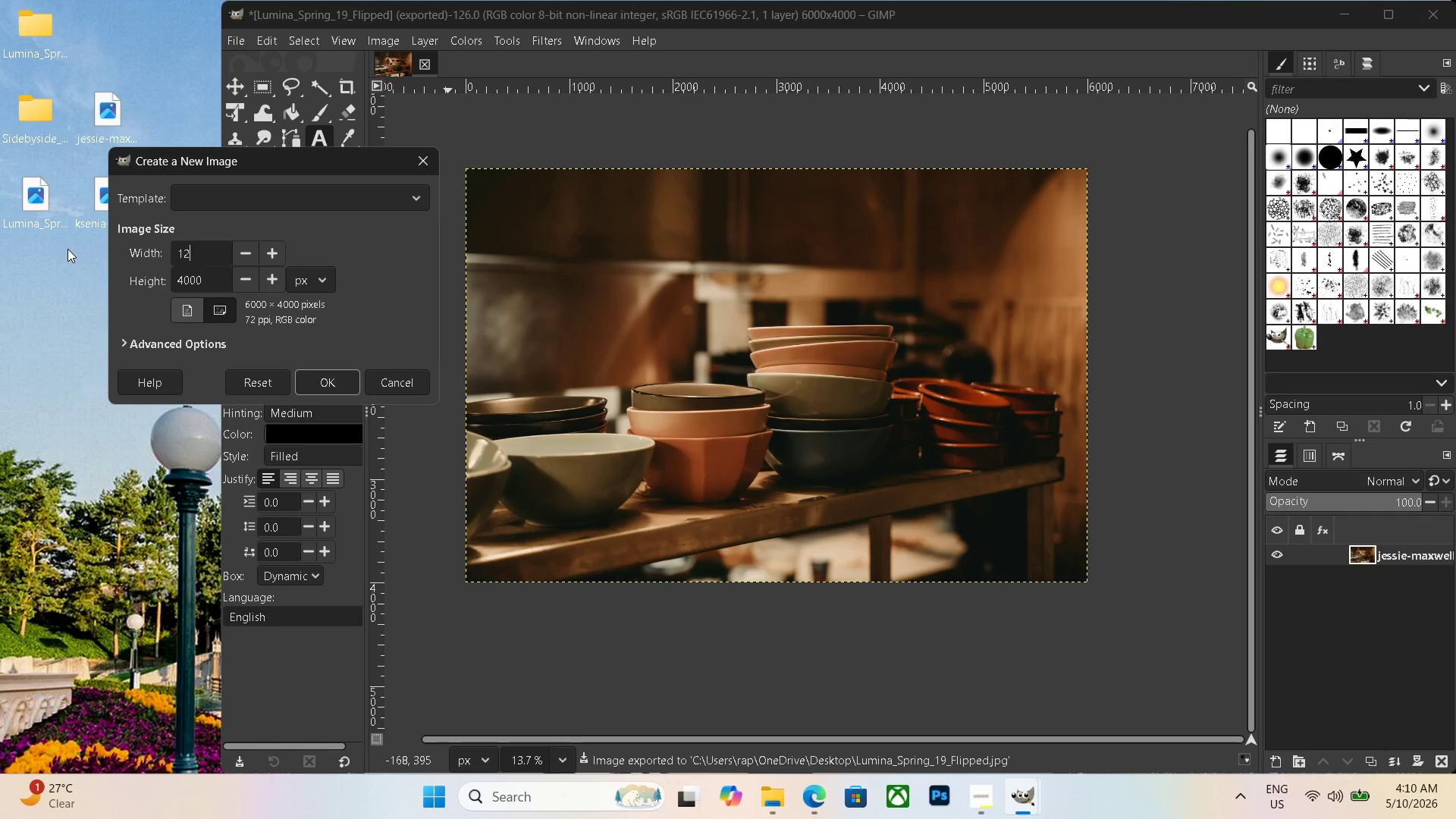 
key(Numpad2)
 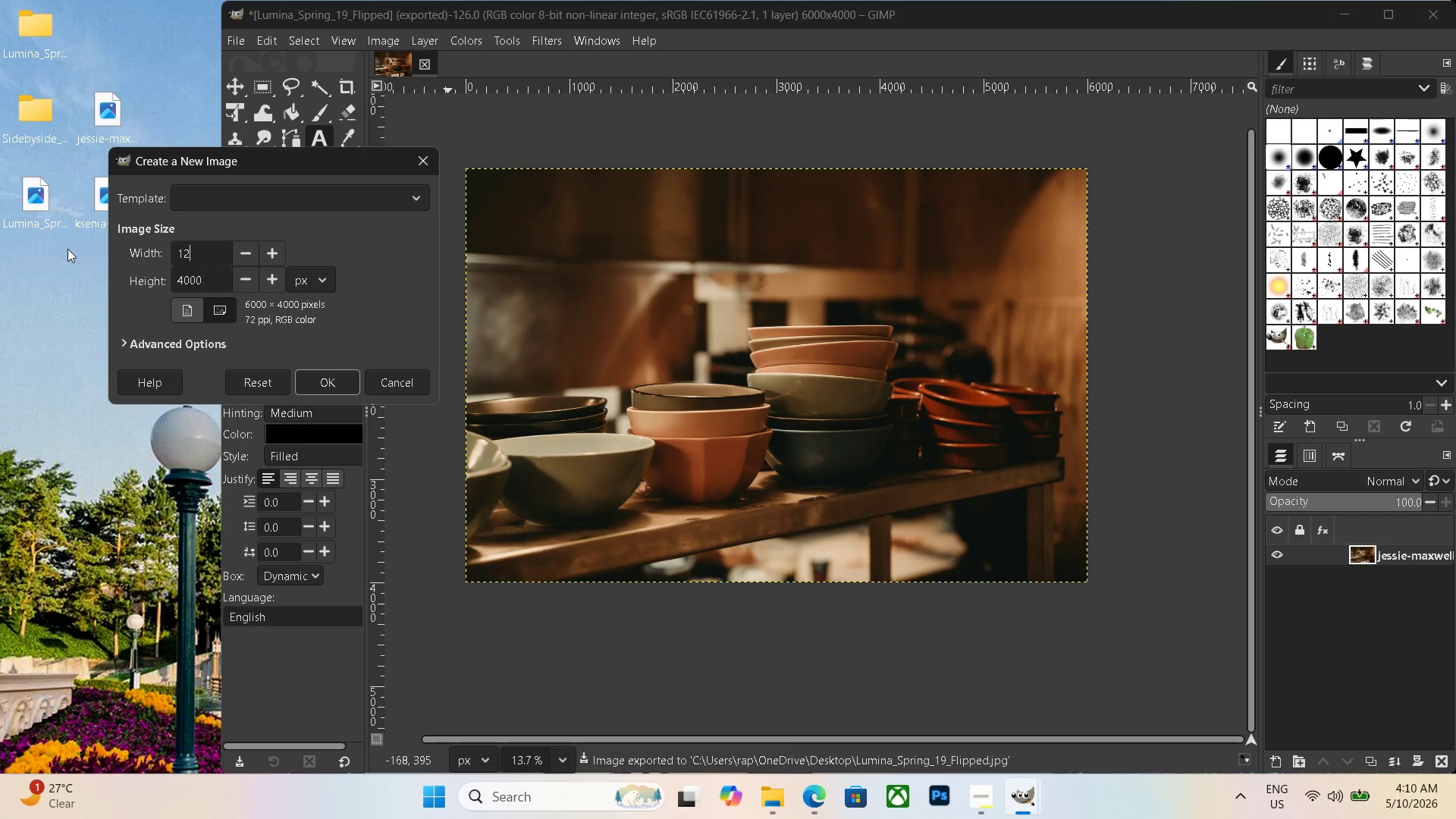 
key(Numpad0)
 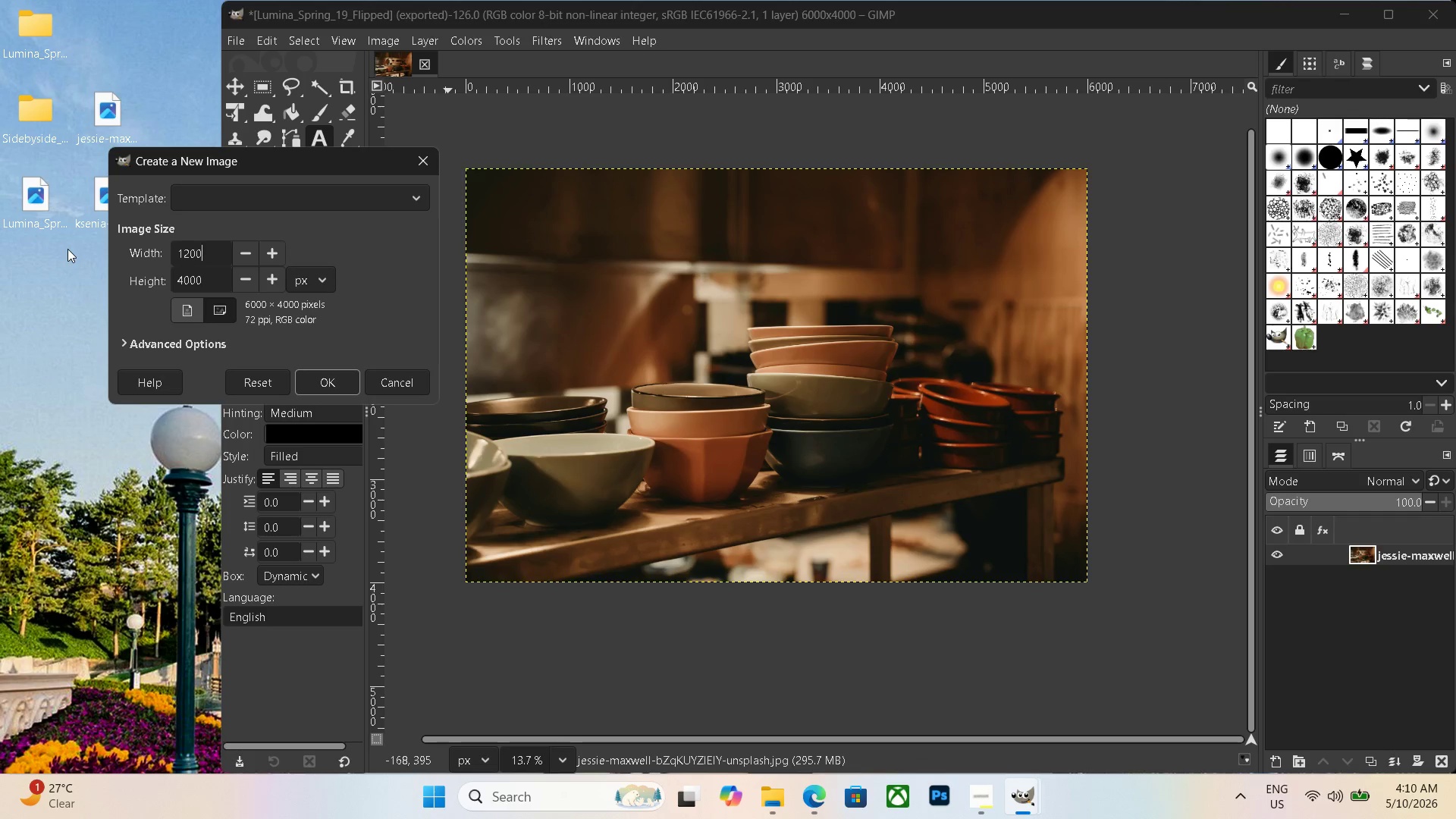 
key(Numpad0)
 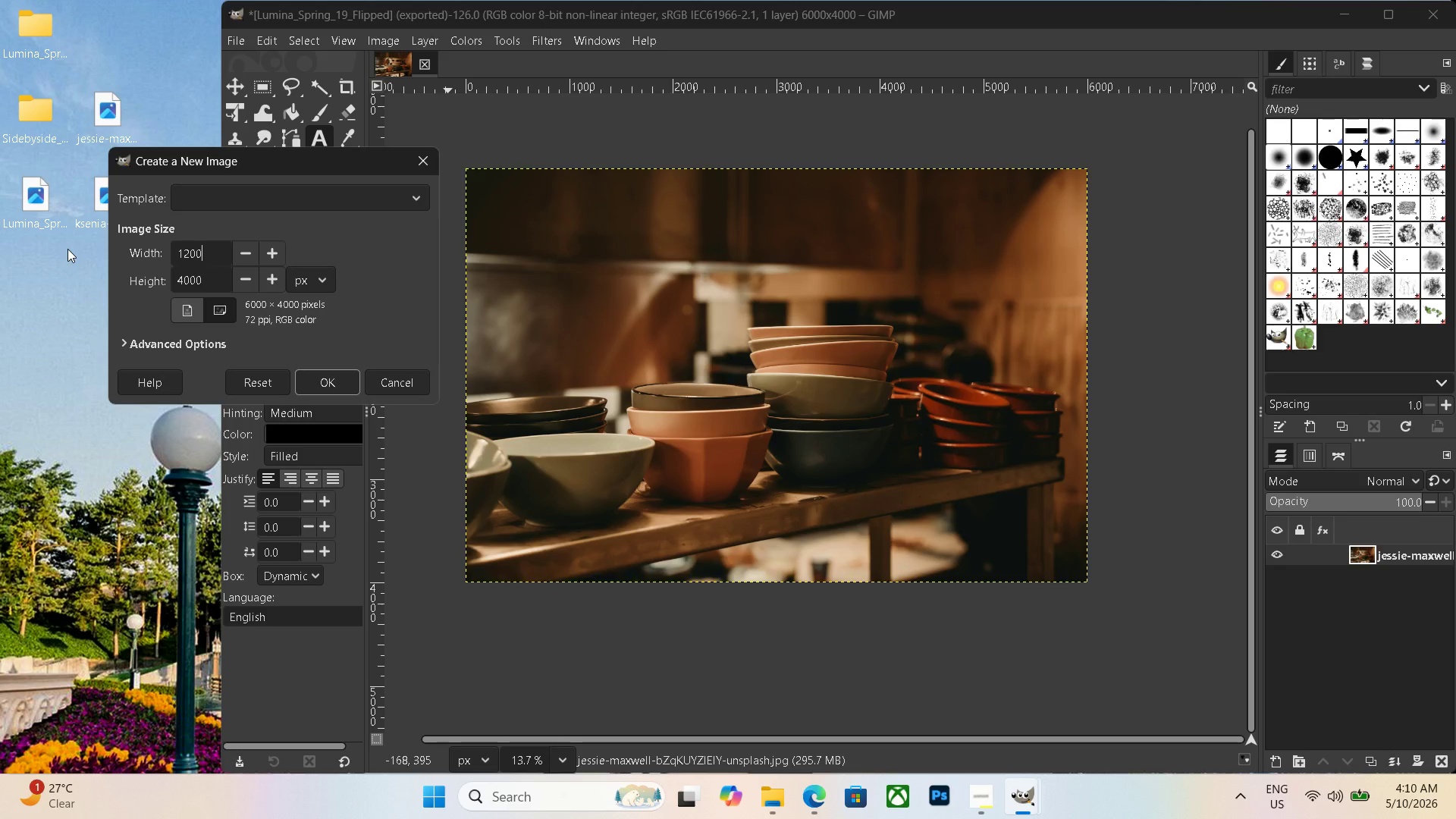 
key(Enter)
 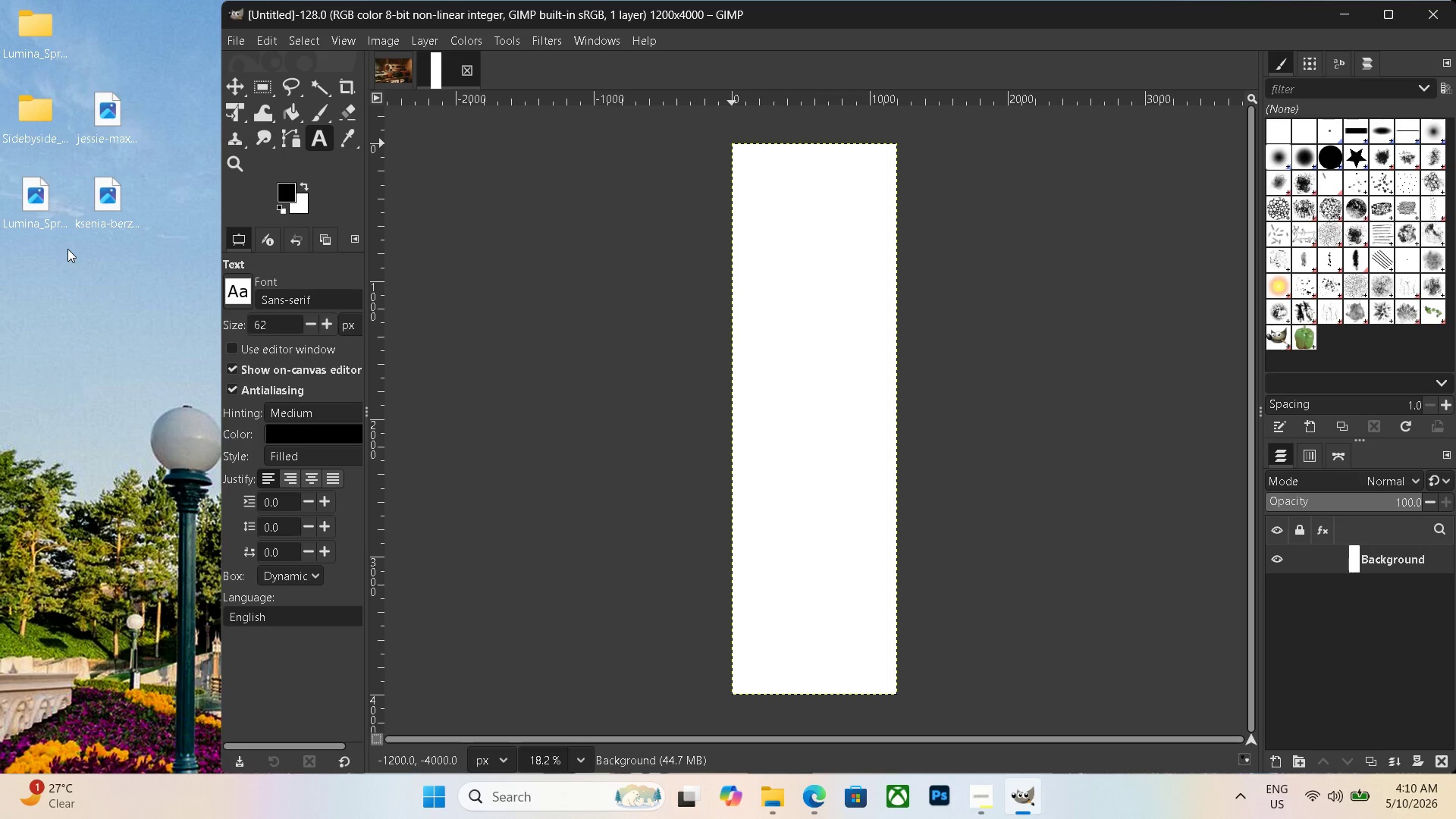 
key(Control+Z)
 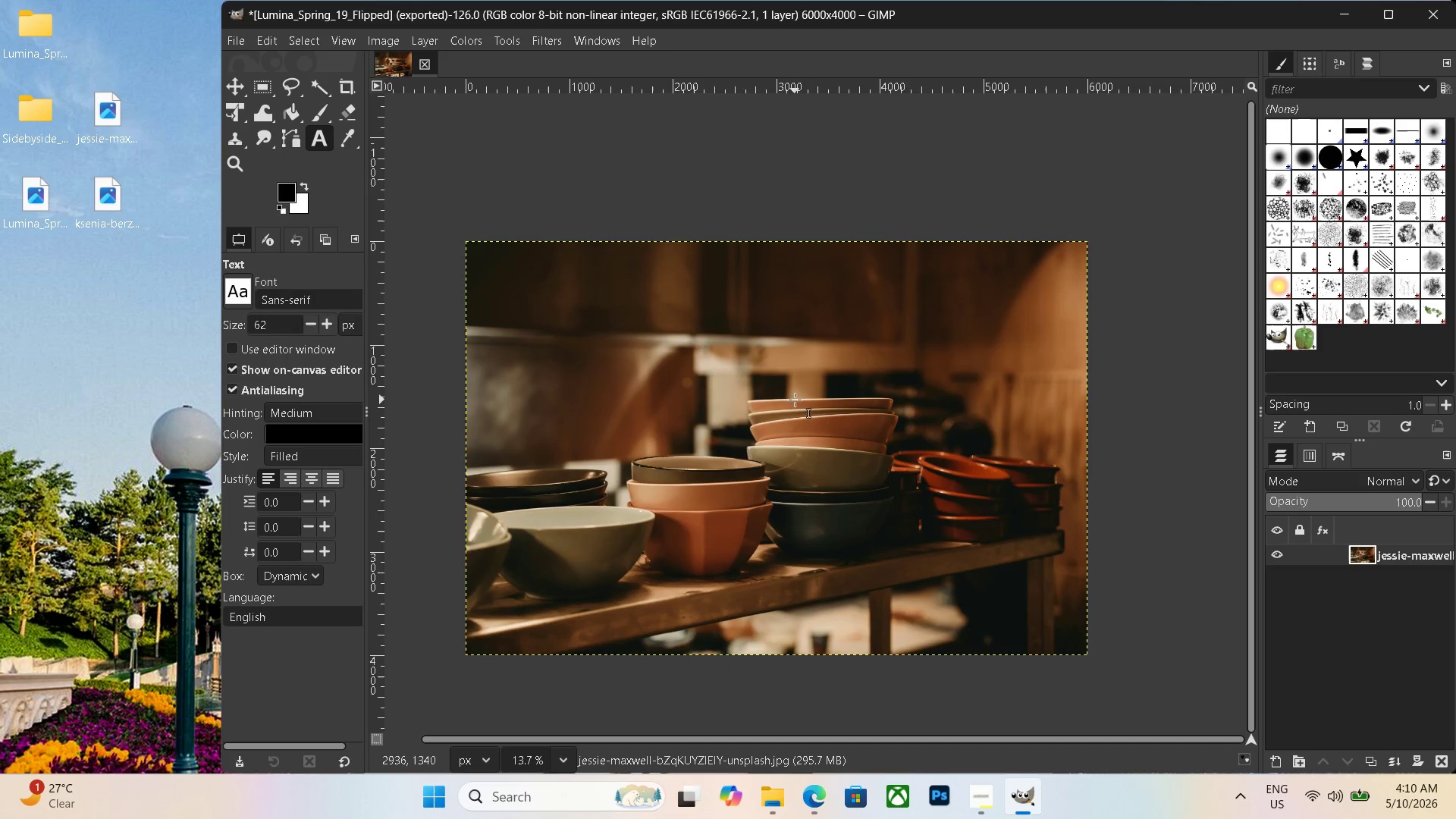 
key(Control+N)
 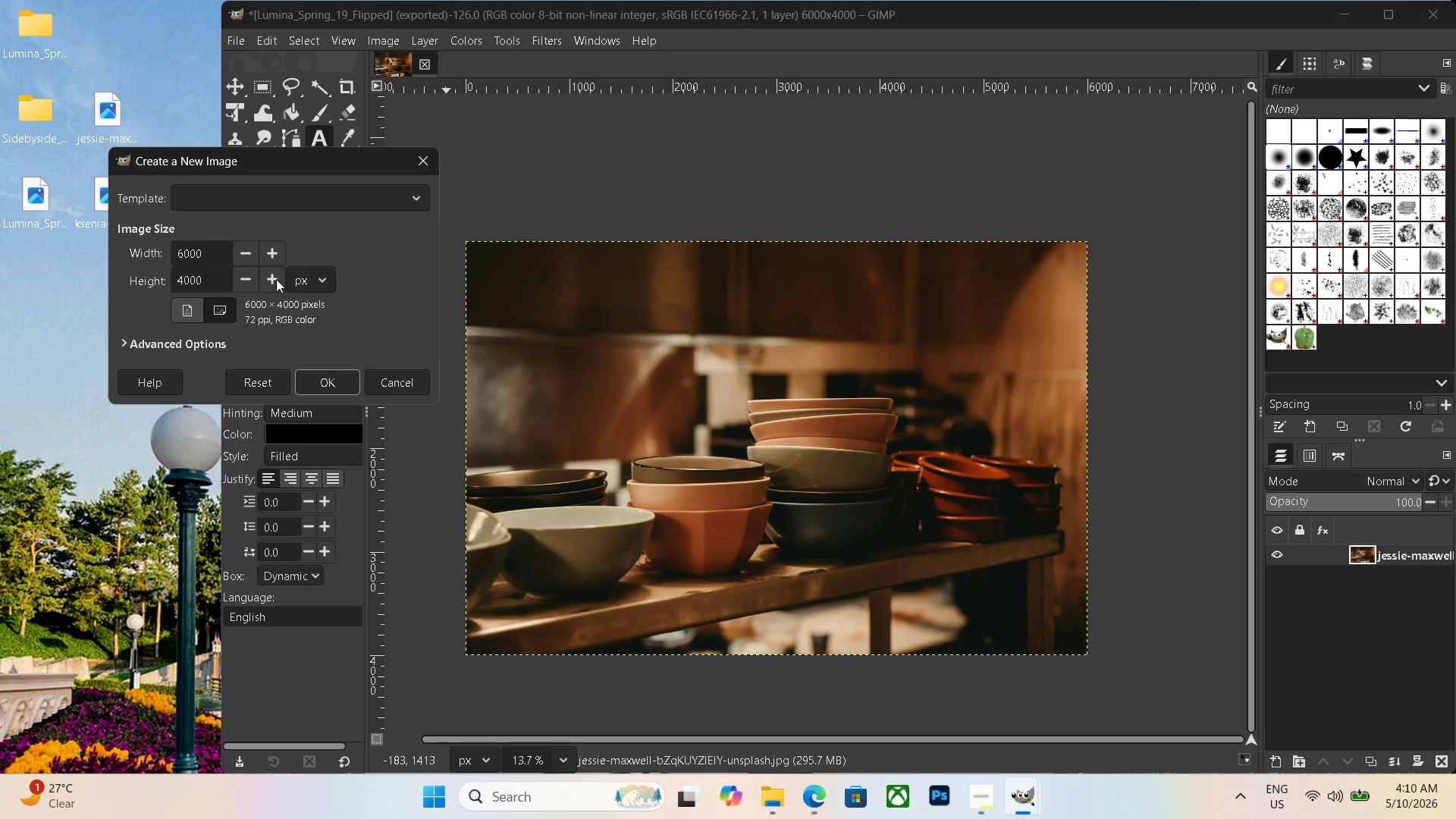 
left_click_drag(start_coordinate=[211, 249], to_coordinate=[11, 235])
 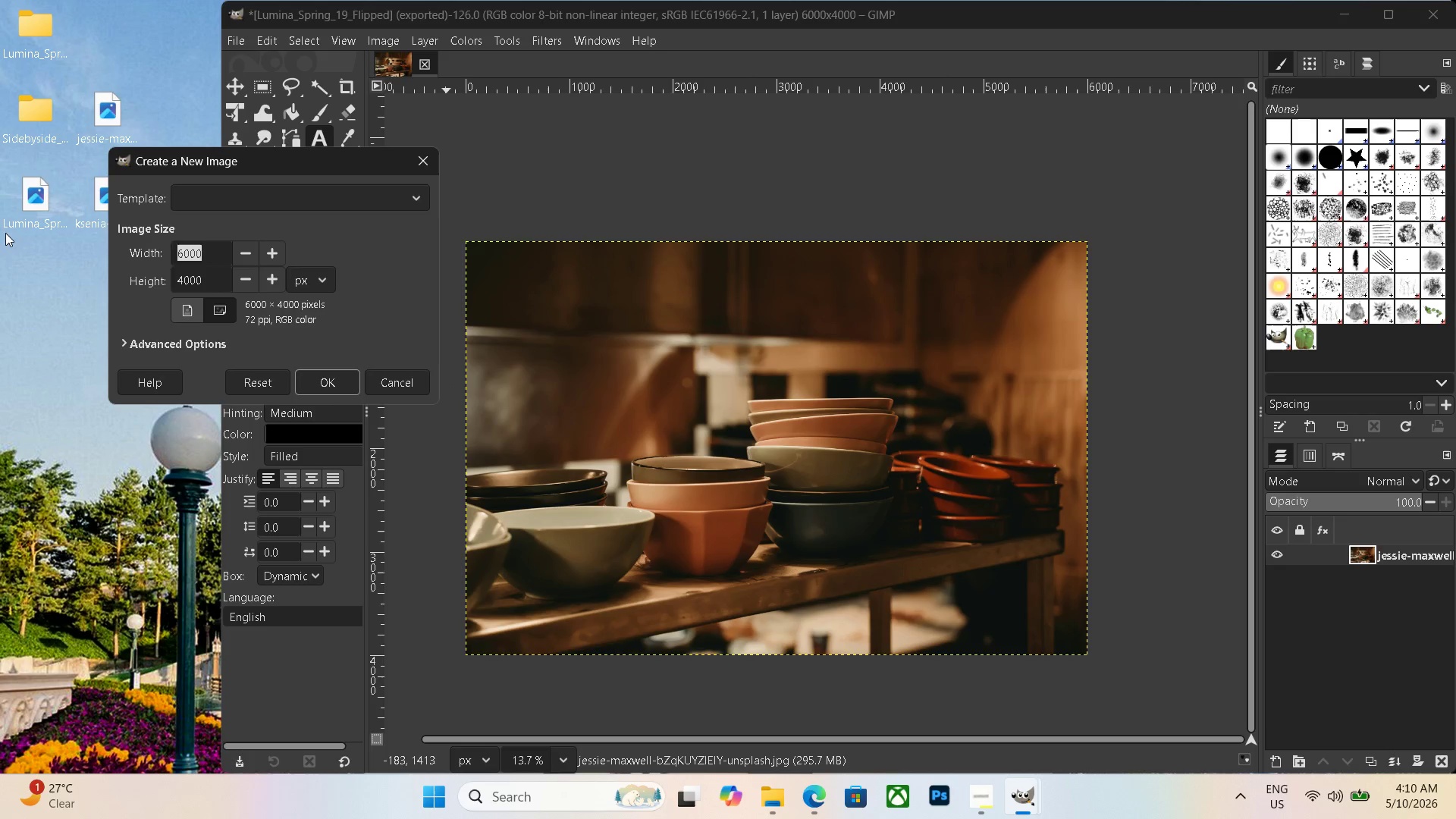 
key(Numpad1)
 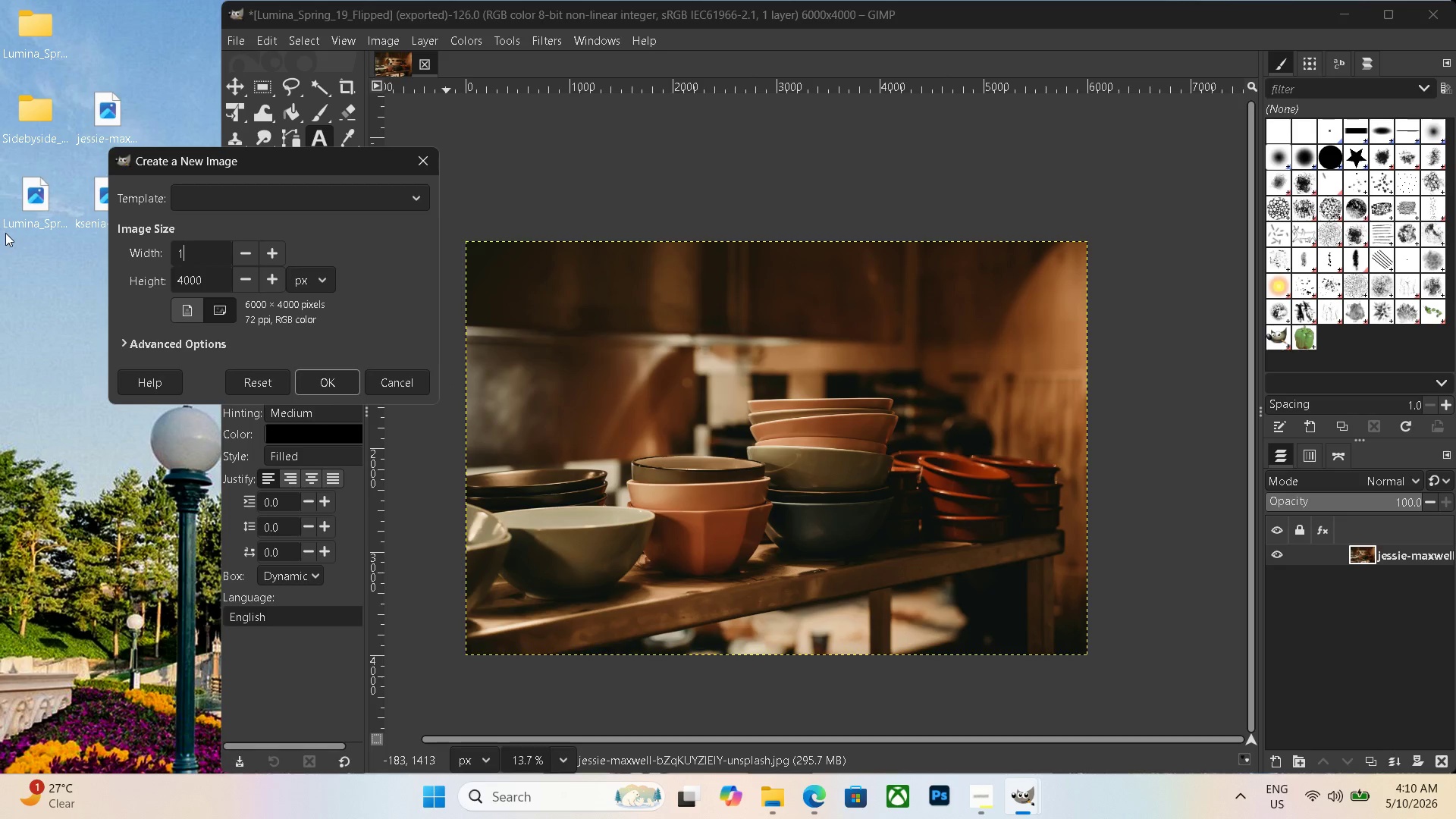 
key(Numpad2)
 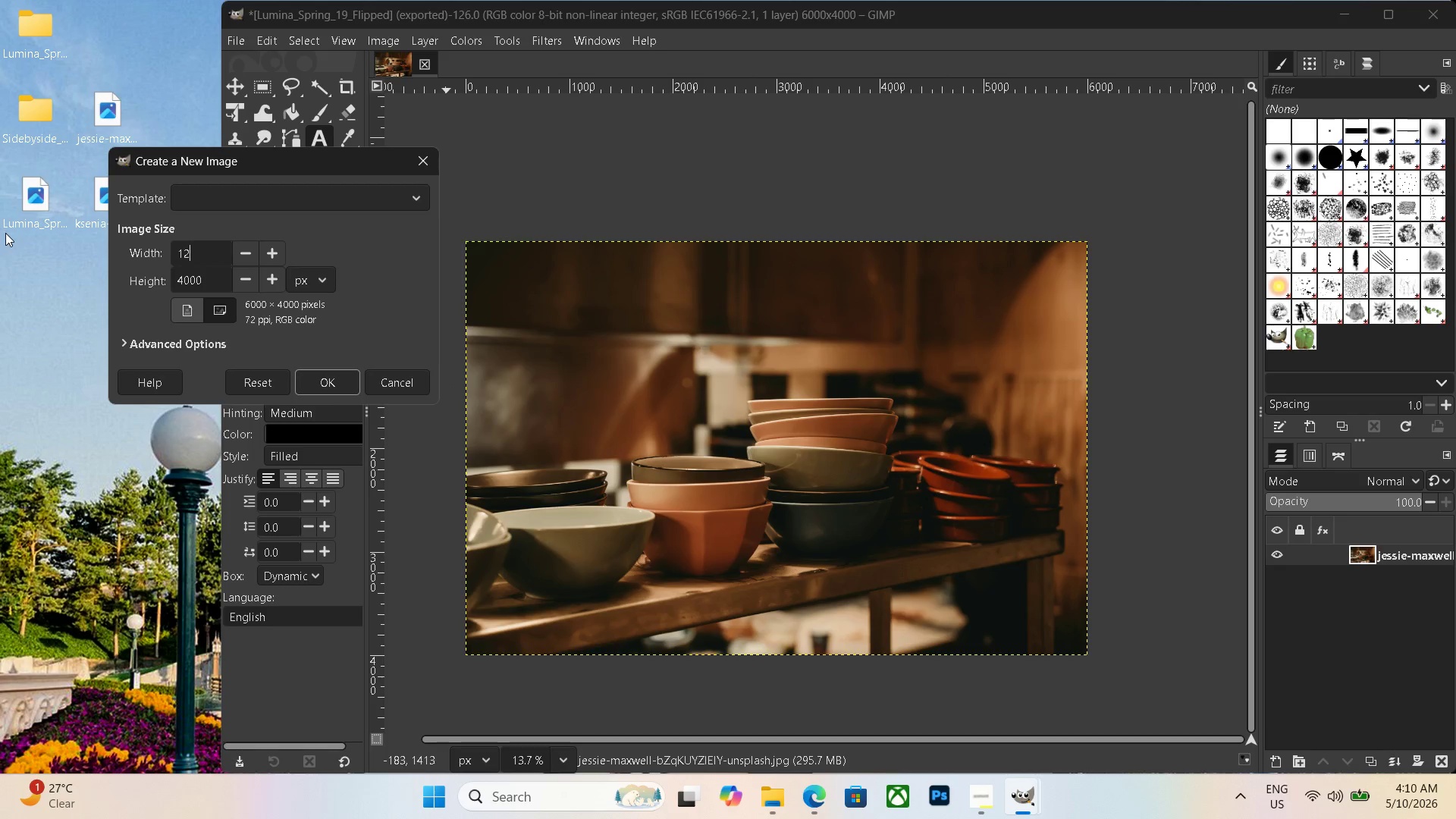 
key(Numpad0)
 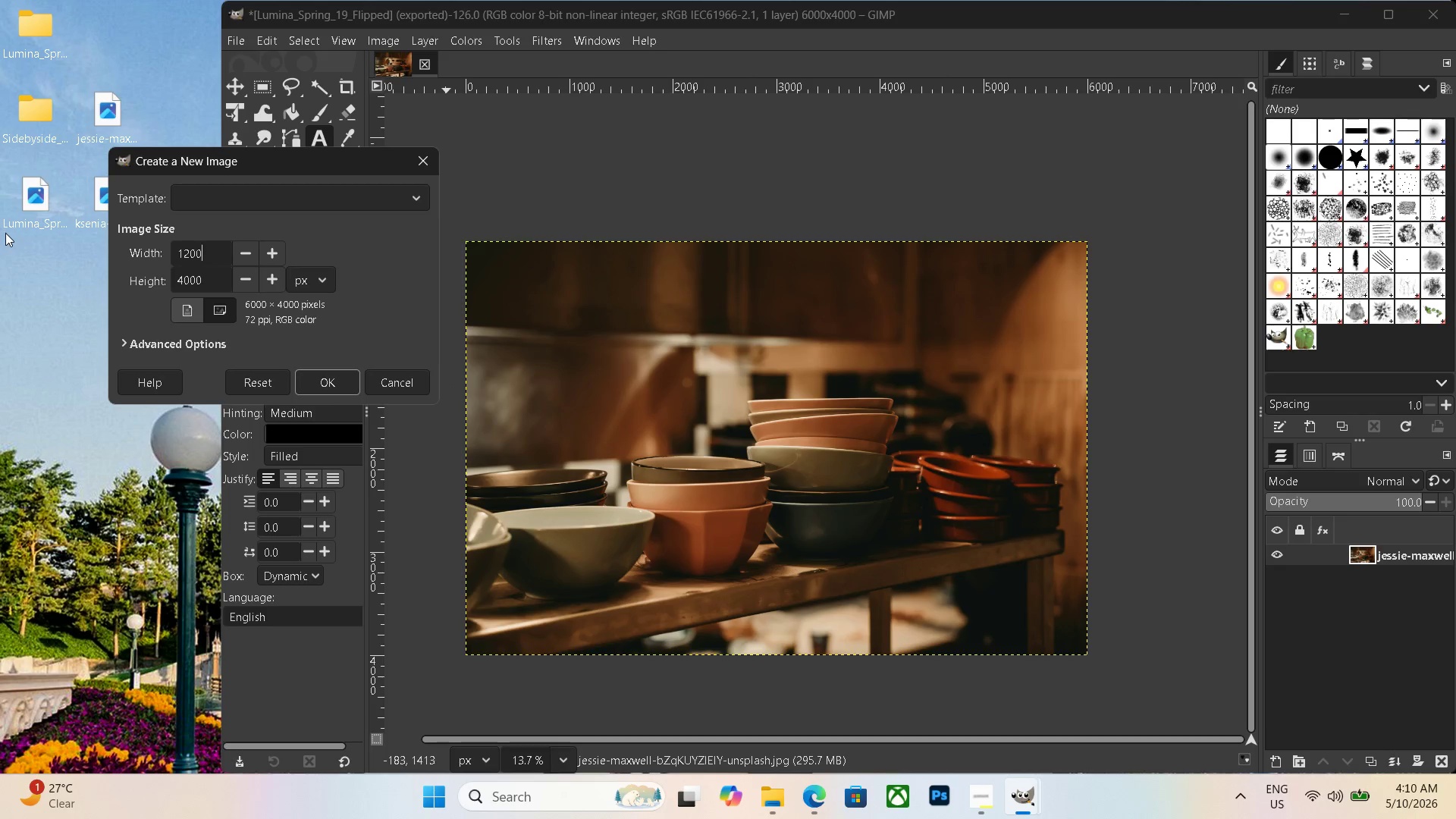 
key(Numpad0)
 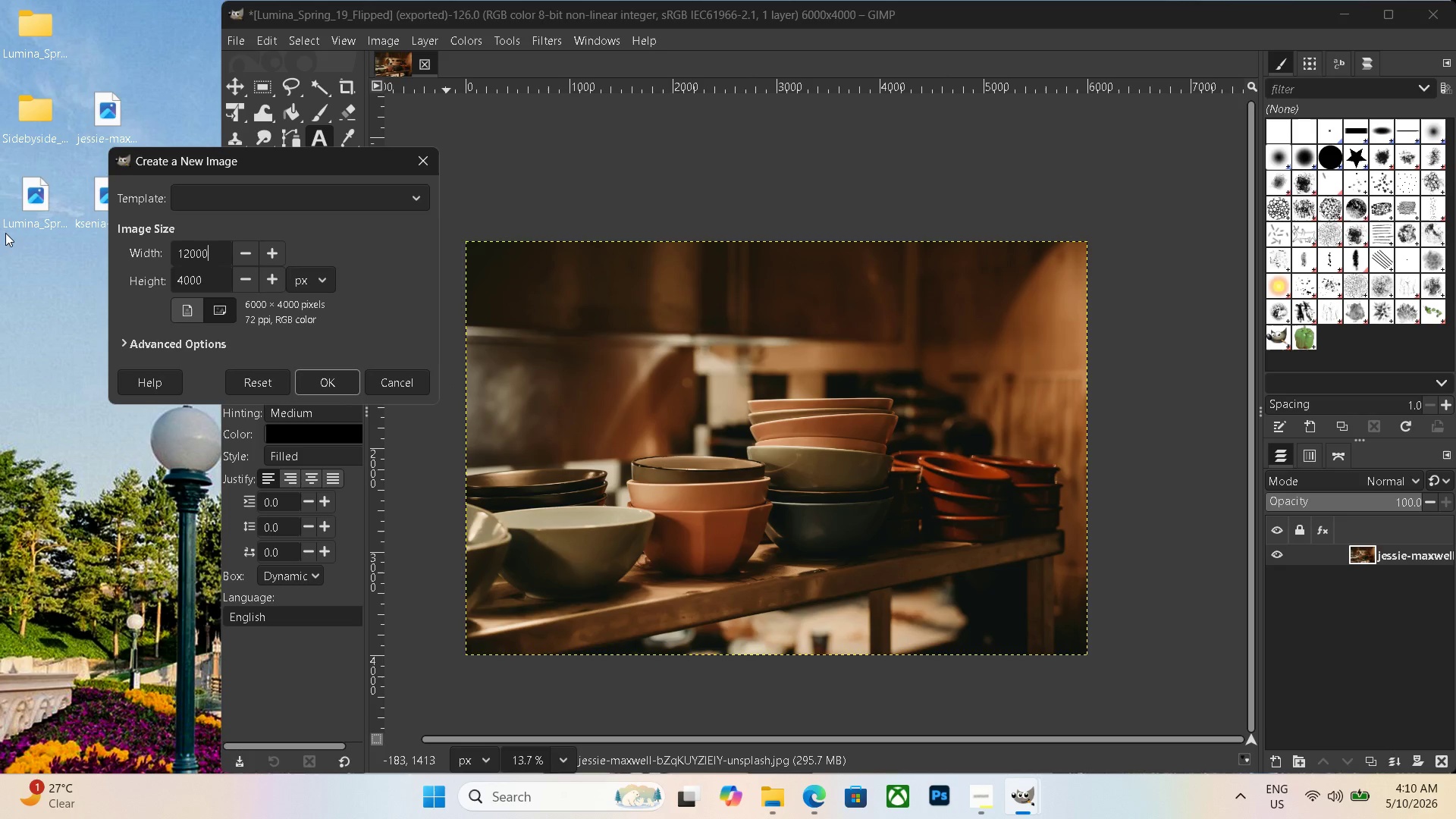 
key(Numpad0)
 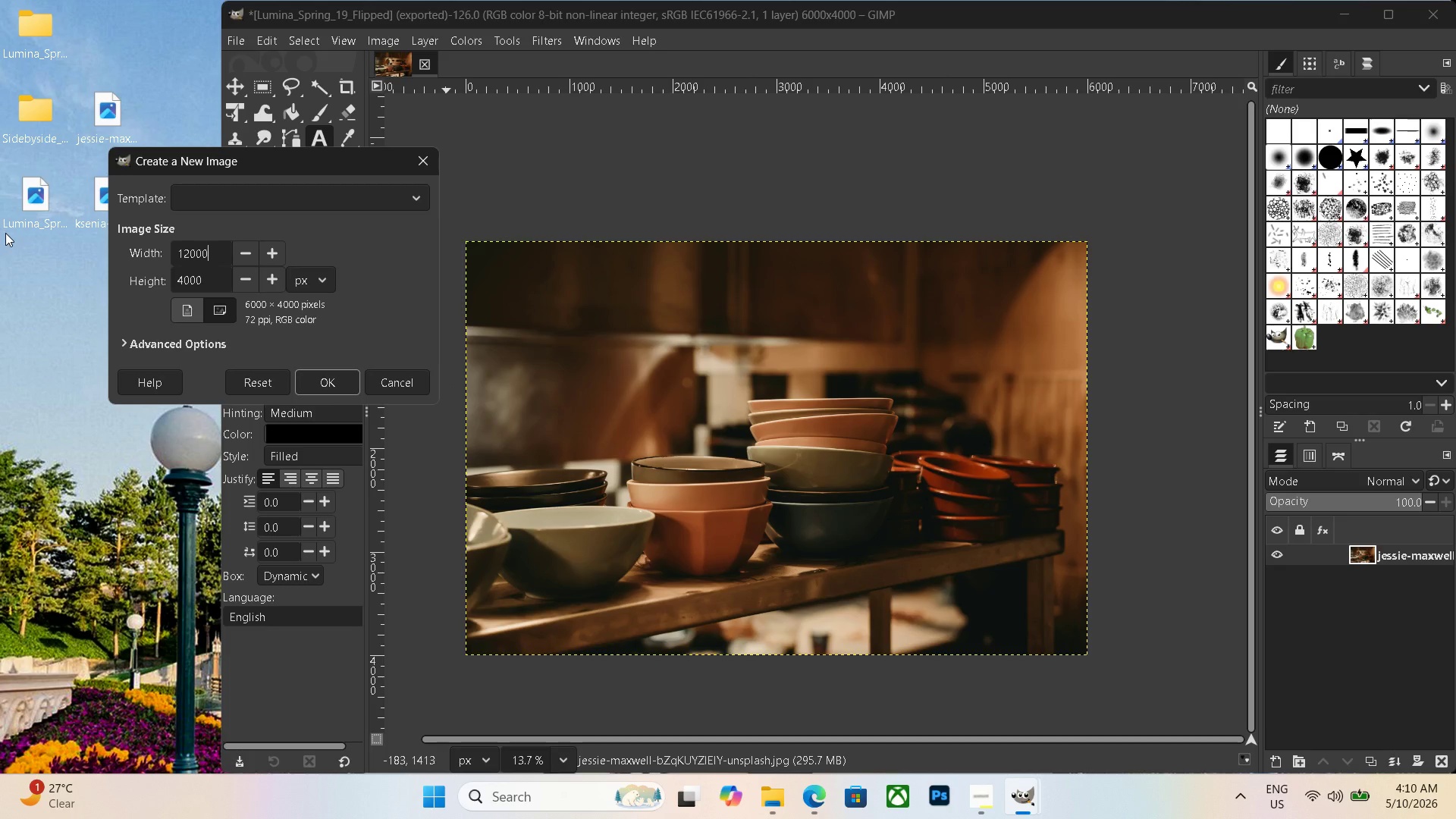 
key(Enter)
 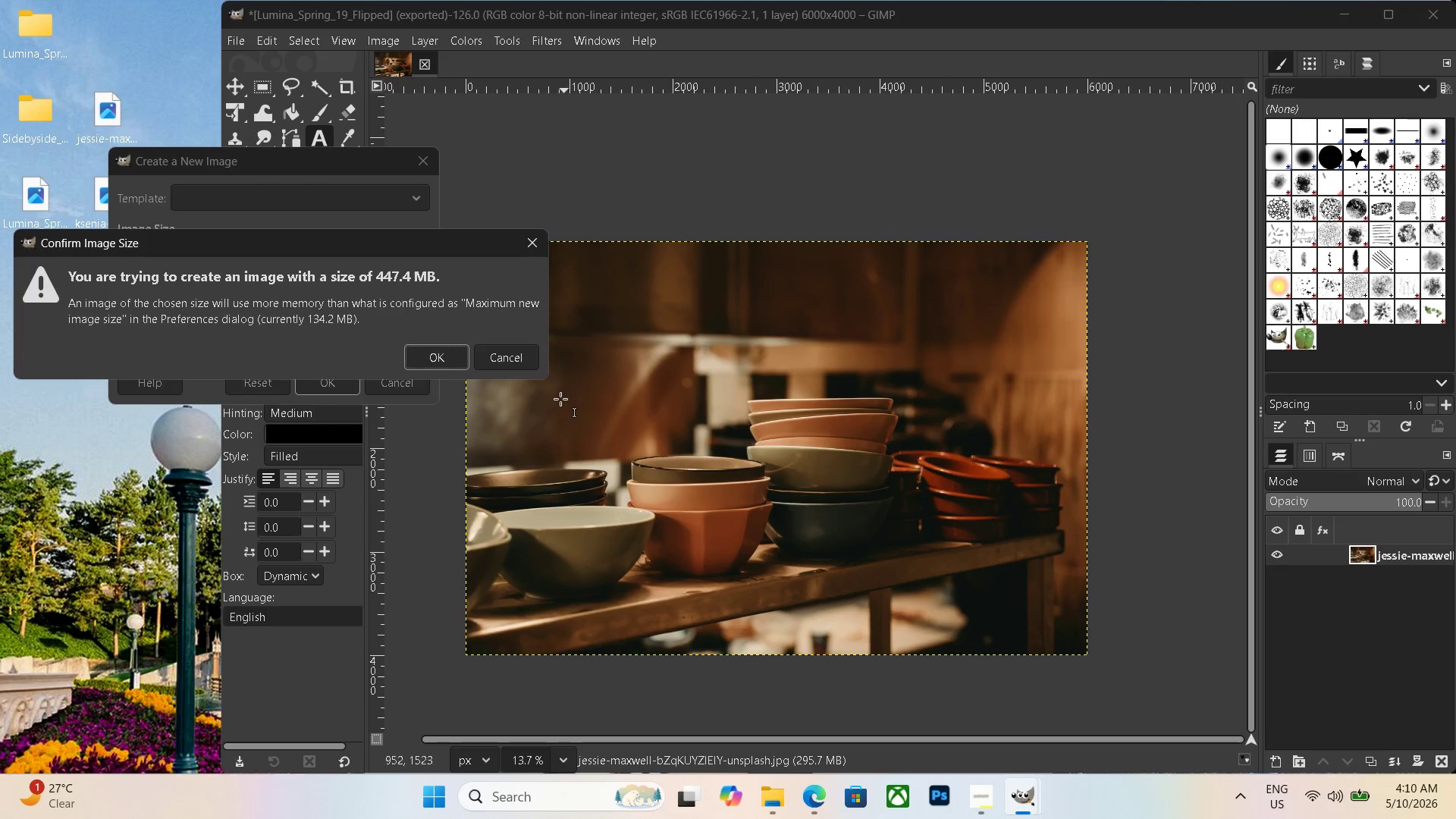 
left_click([427, 366])
 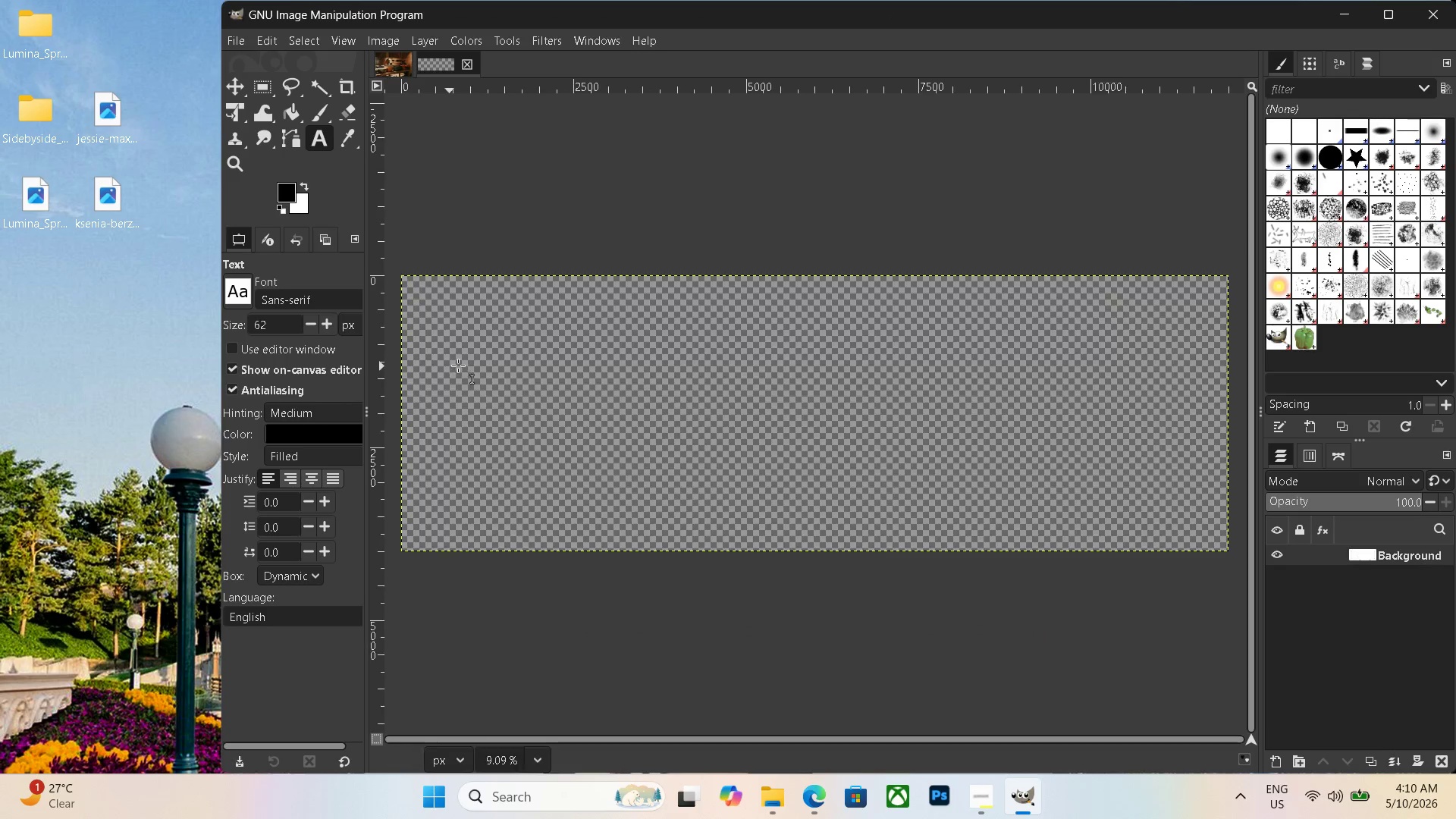 
hold_key(key=ControlLeft, duration=0.34)
scroll: coordinate [494, 370], scroll_direction: down, amount: 6.0
 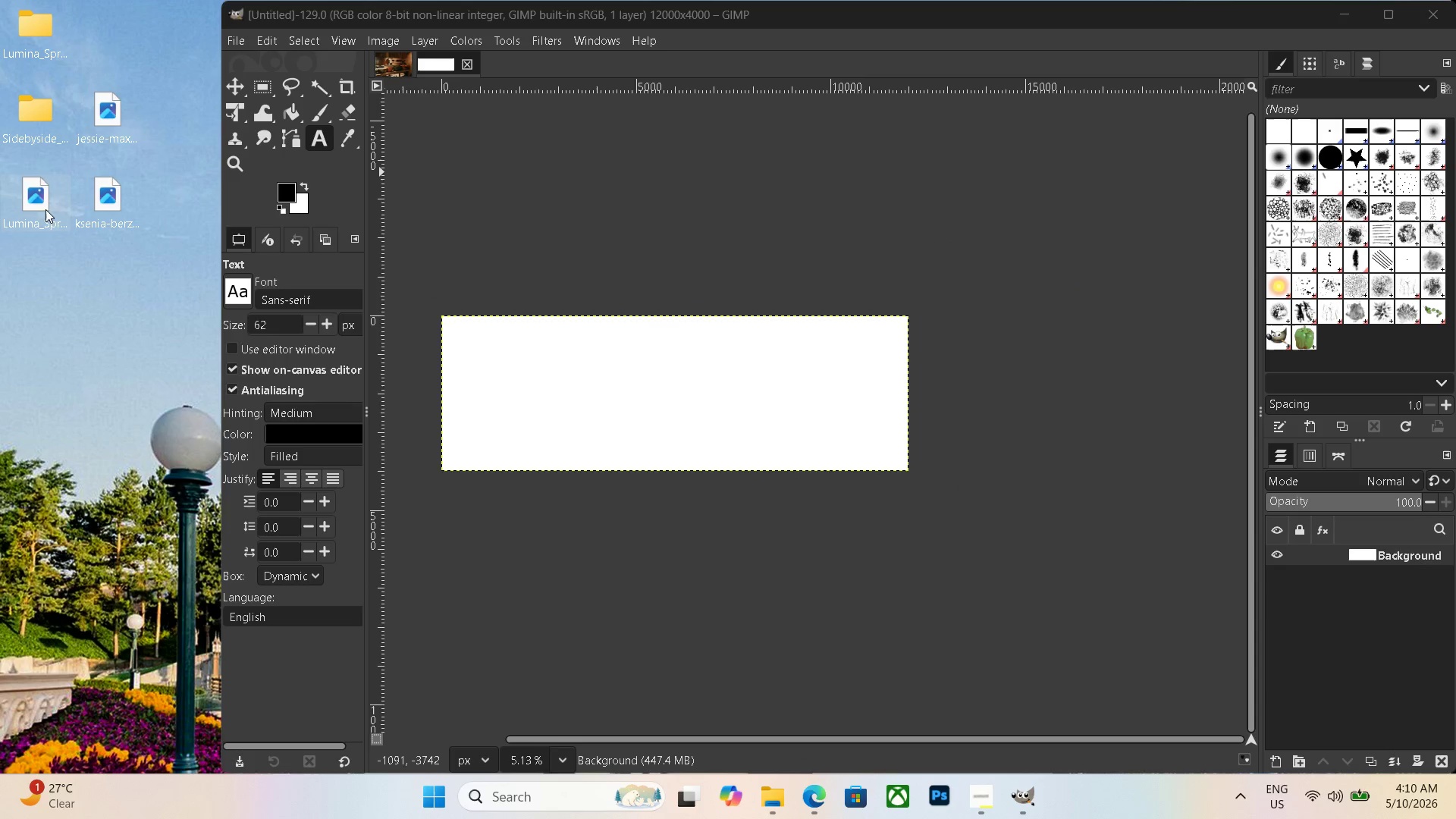 
left_click_drag(start_coordinate=[122, 131], to_coordinate=[504, 401])
 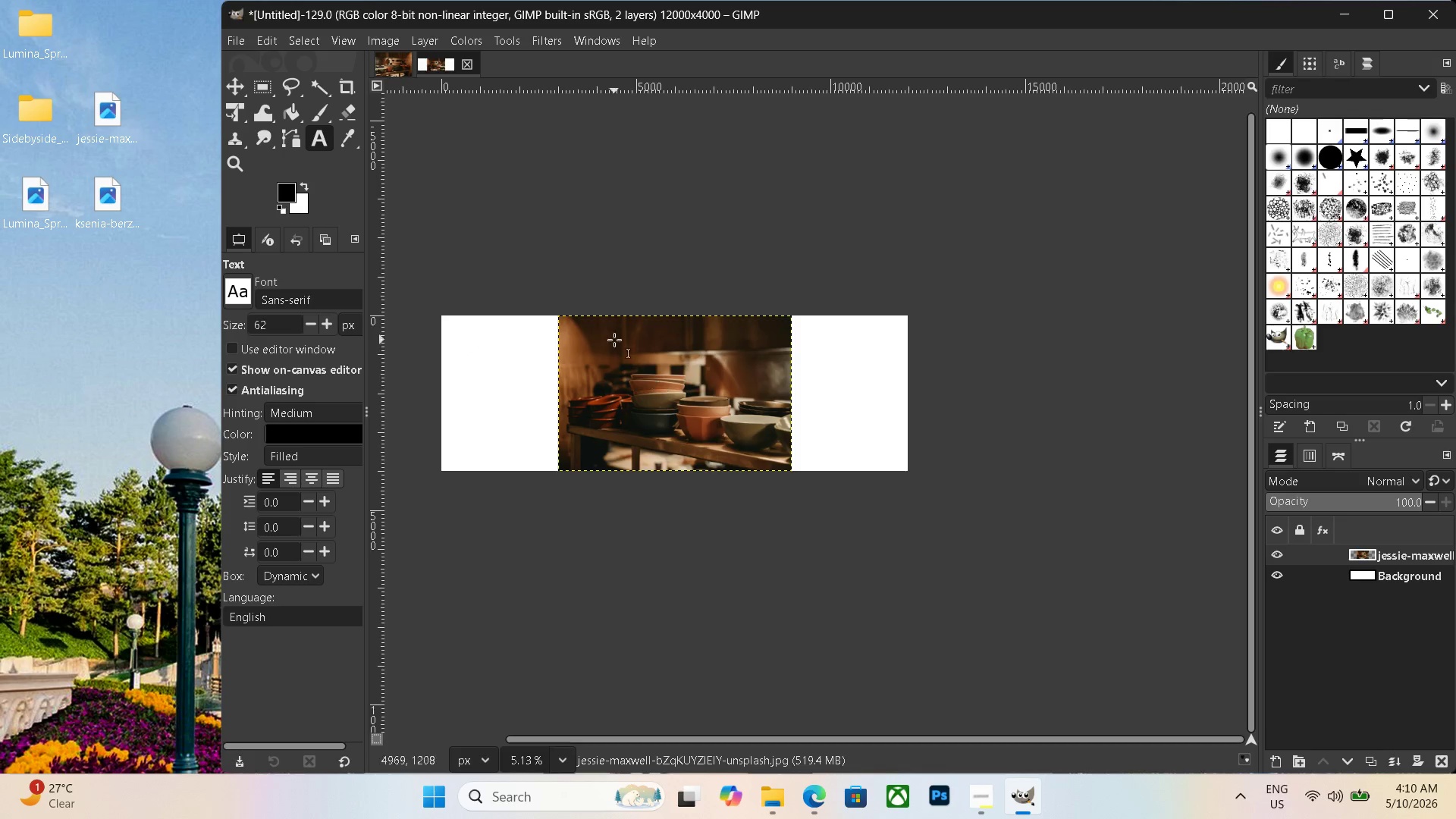 
wait(6.11)
 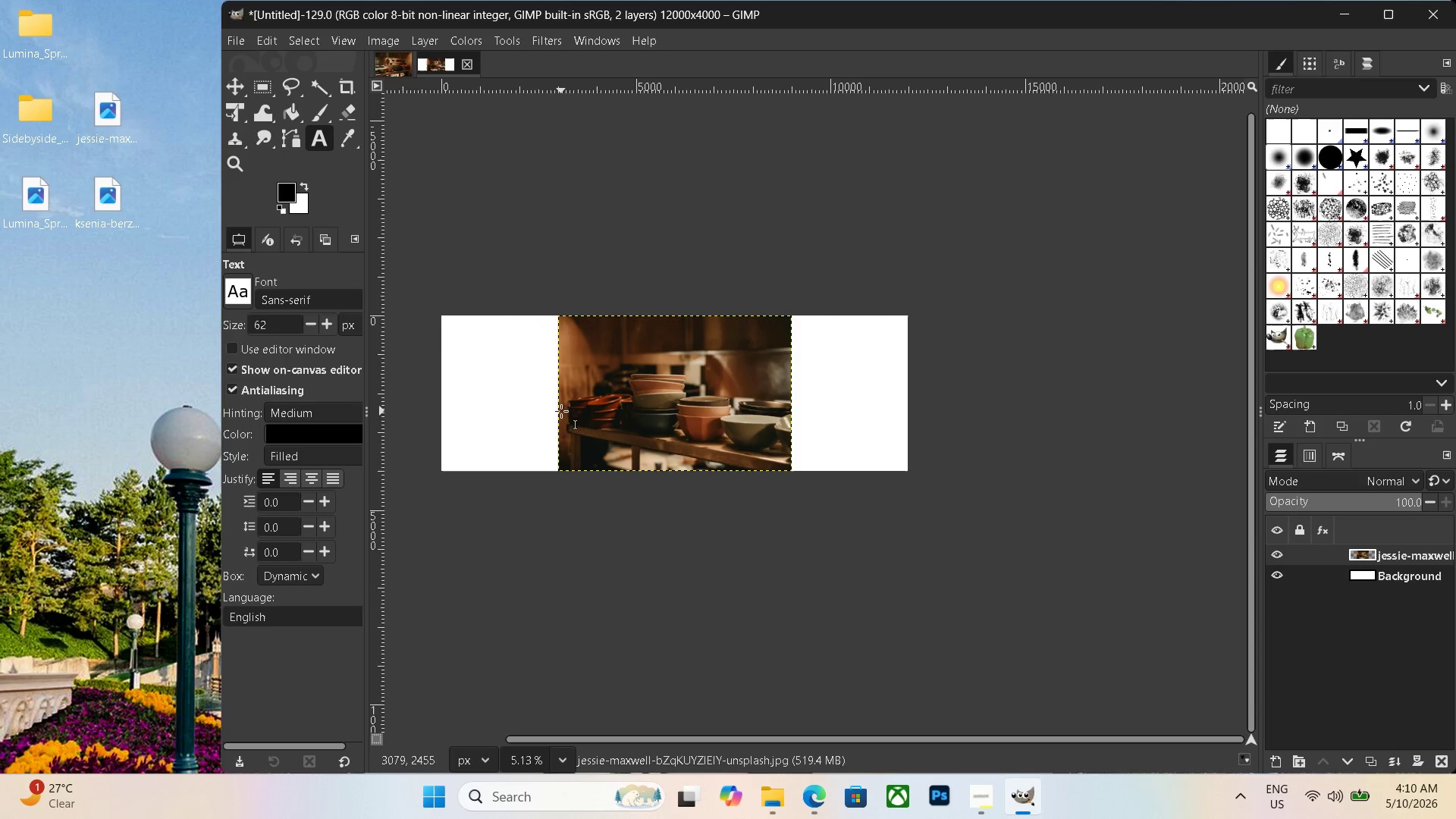 
left_click([242, 117])
 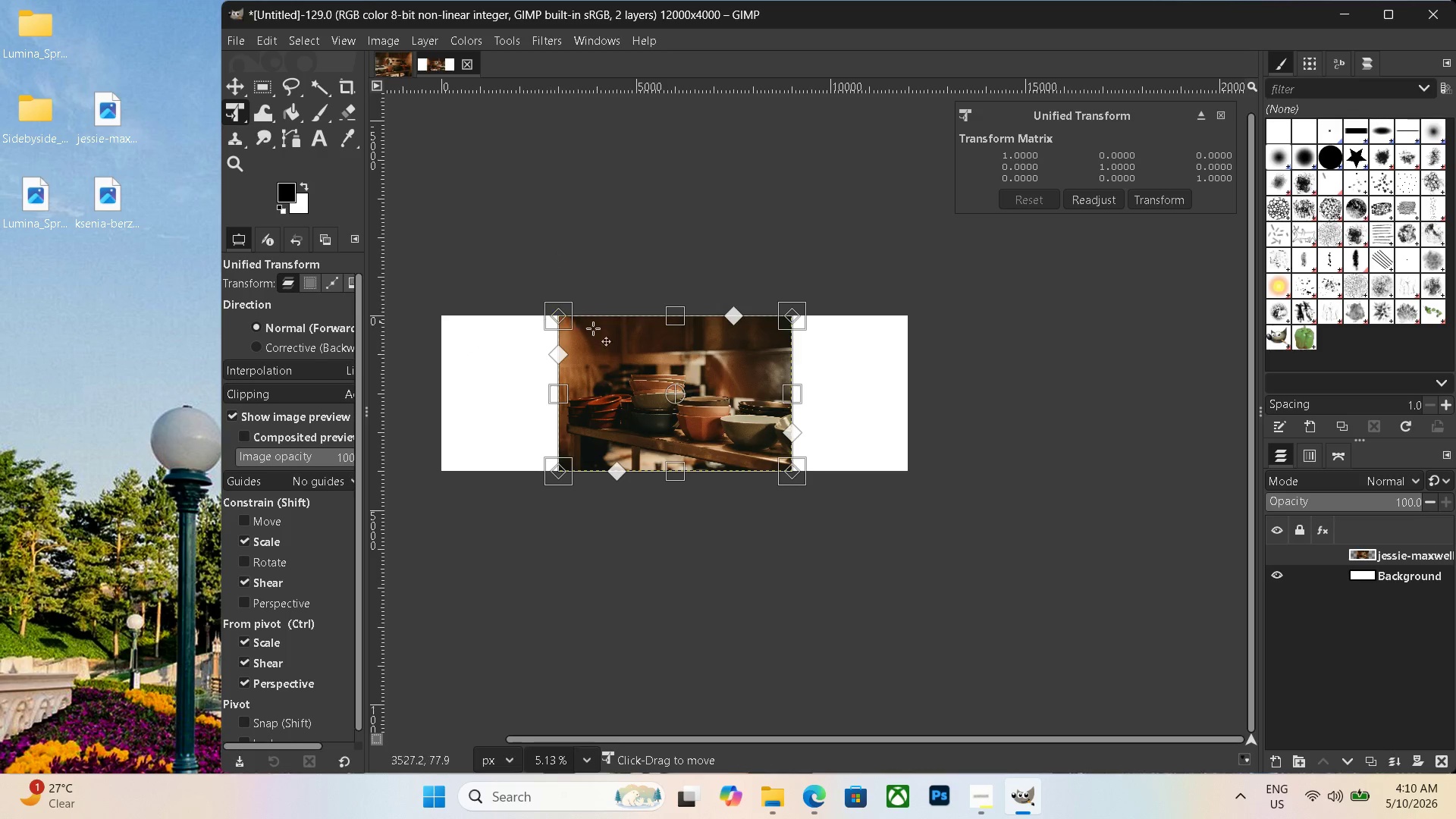 
left_click_drag(start_coordinate=[637, 372], to_coordinate=[518, 372])
 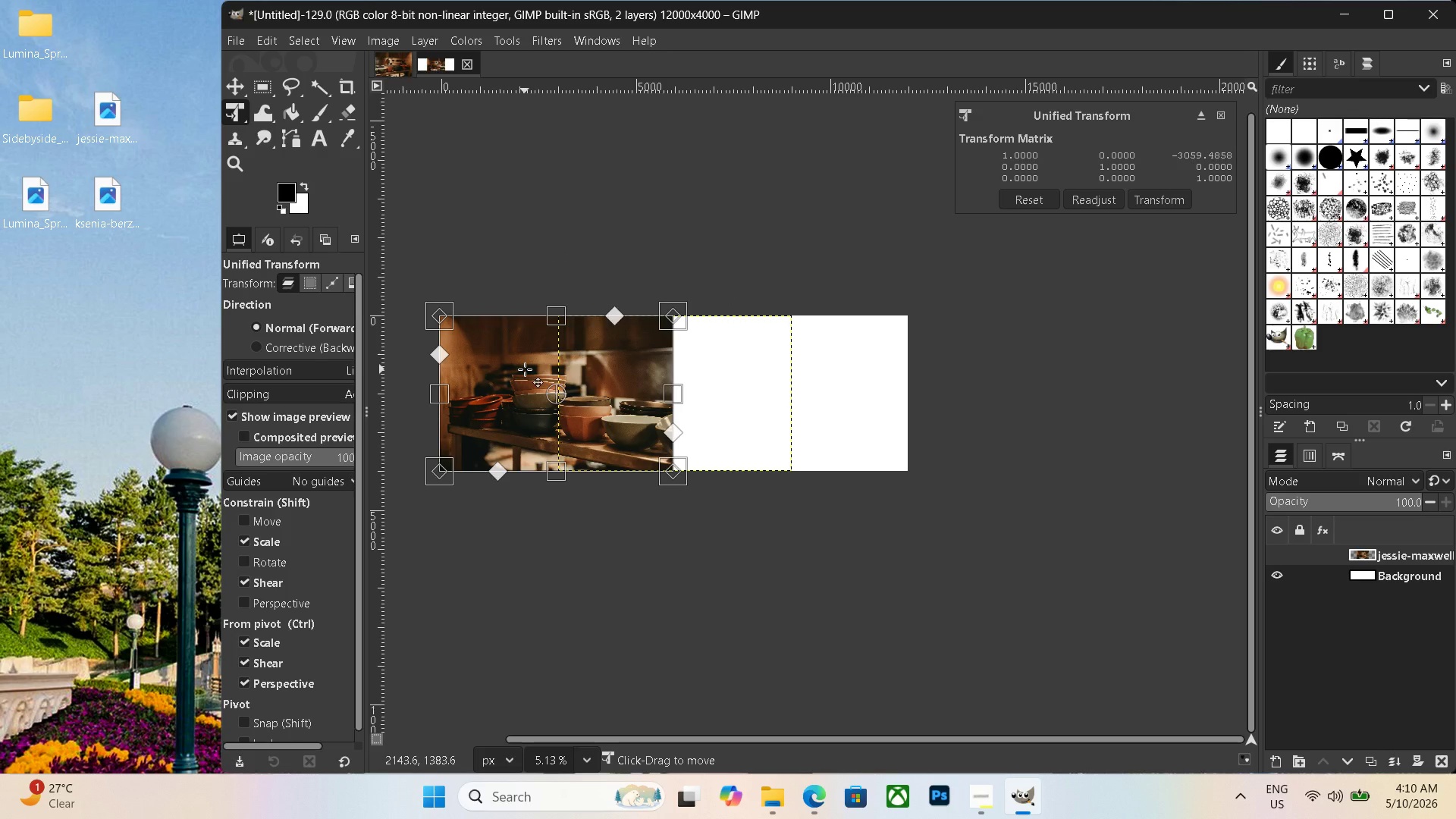 
key(Enter)
 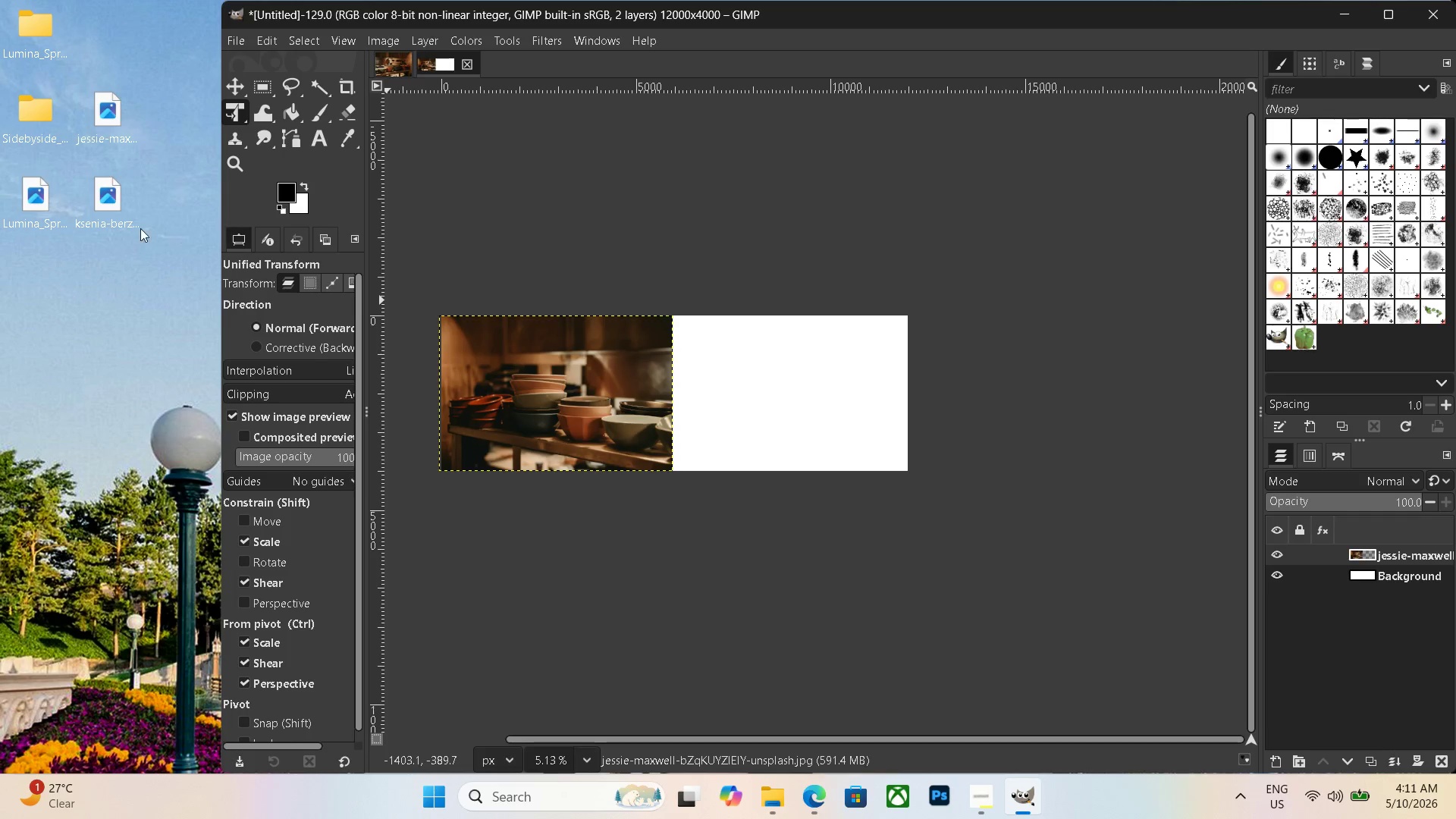 
left_click_drag(start_coordinate=[48, 209], to_coordinate=[783, 379])
 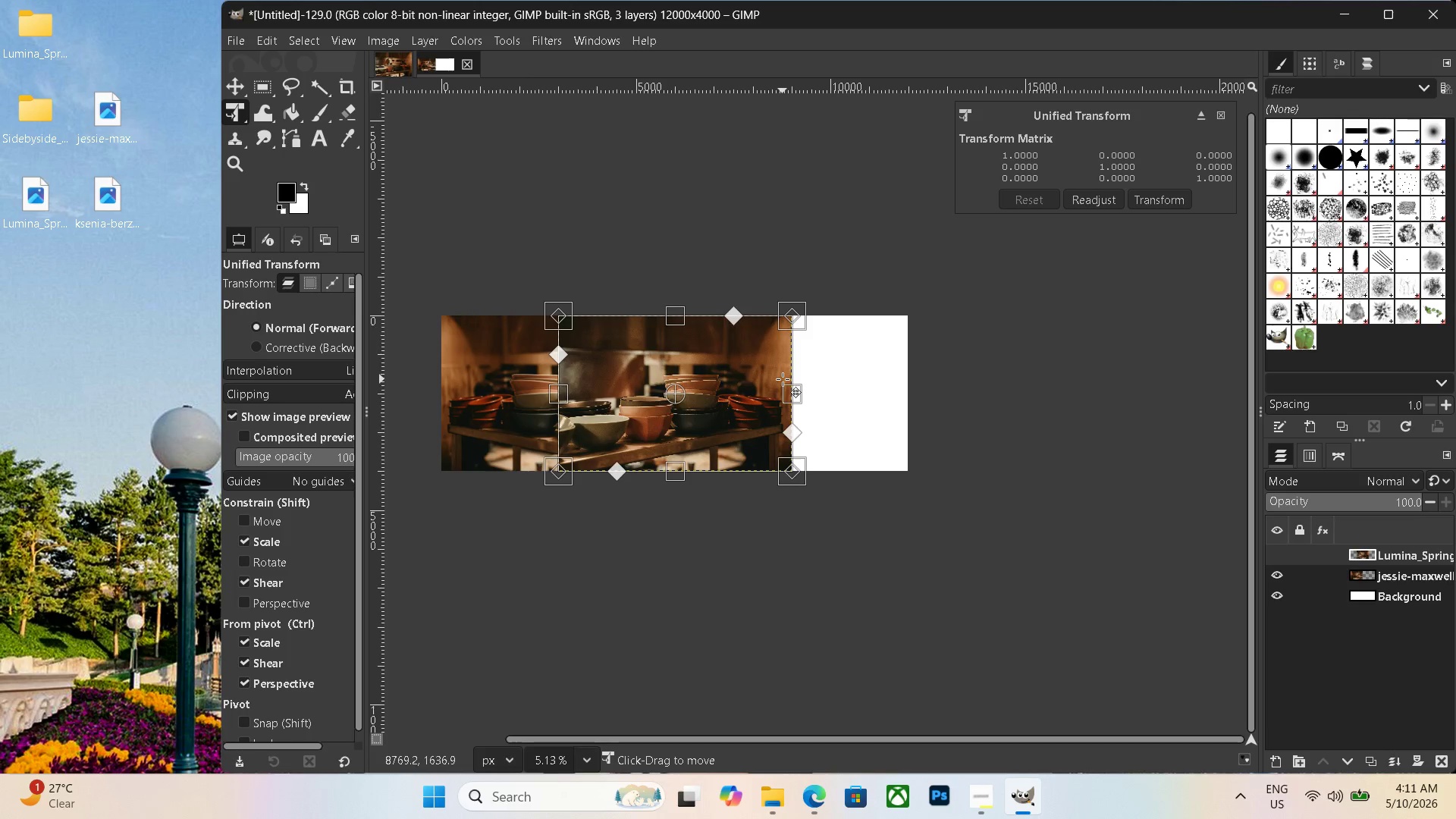 
left_click_drag(start_coordinate=[726, 396], to_coordinate=[836, 396])
 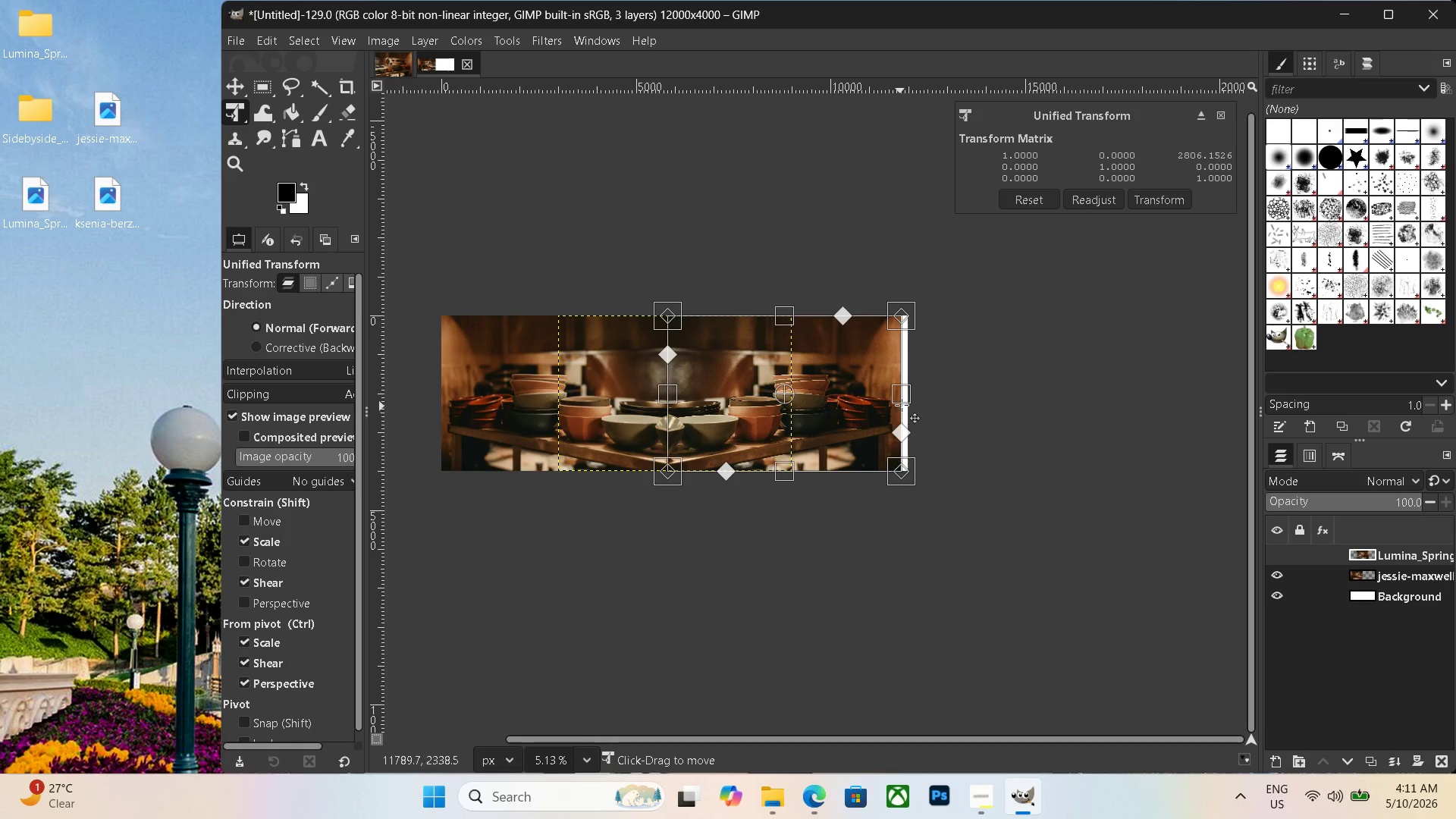 
left_click_drag(start_coordinate=[908, 399], to_coordinate=[914, 399])
 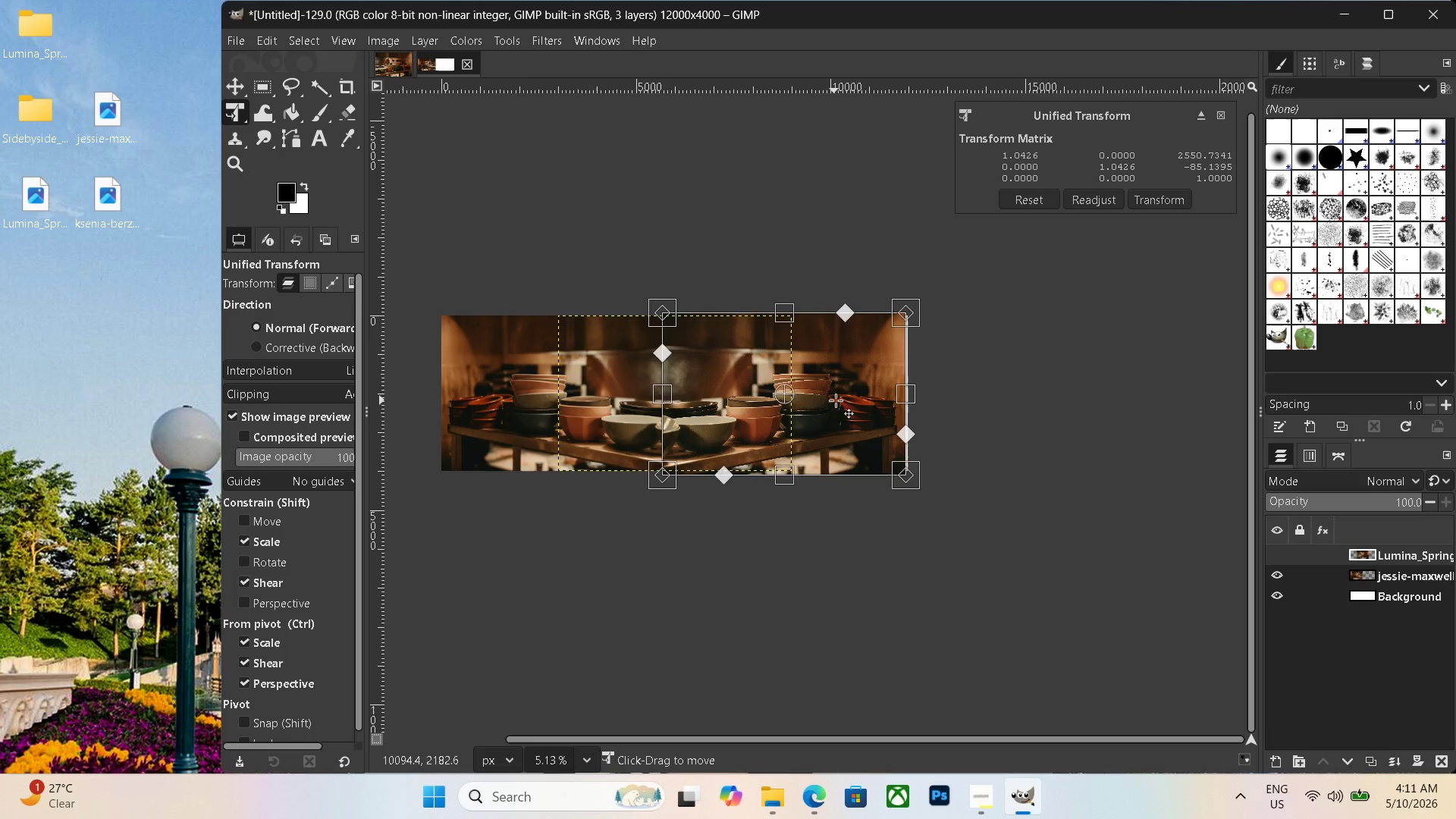 
left_click_drag(start_coordinate=[834, 400], to_coordinate=[844, 400])
 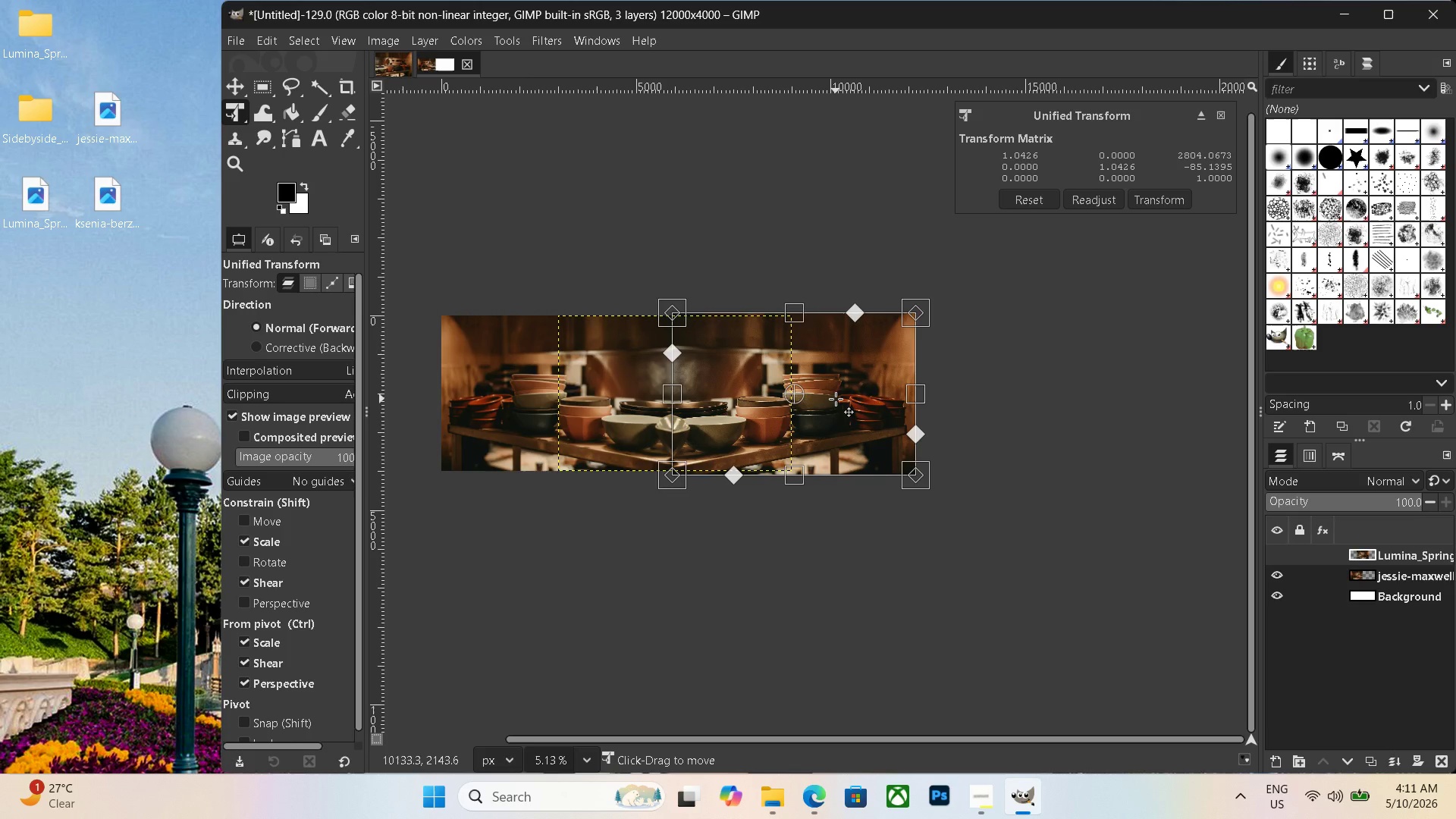 
key(Enter)
 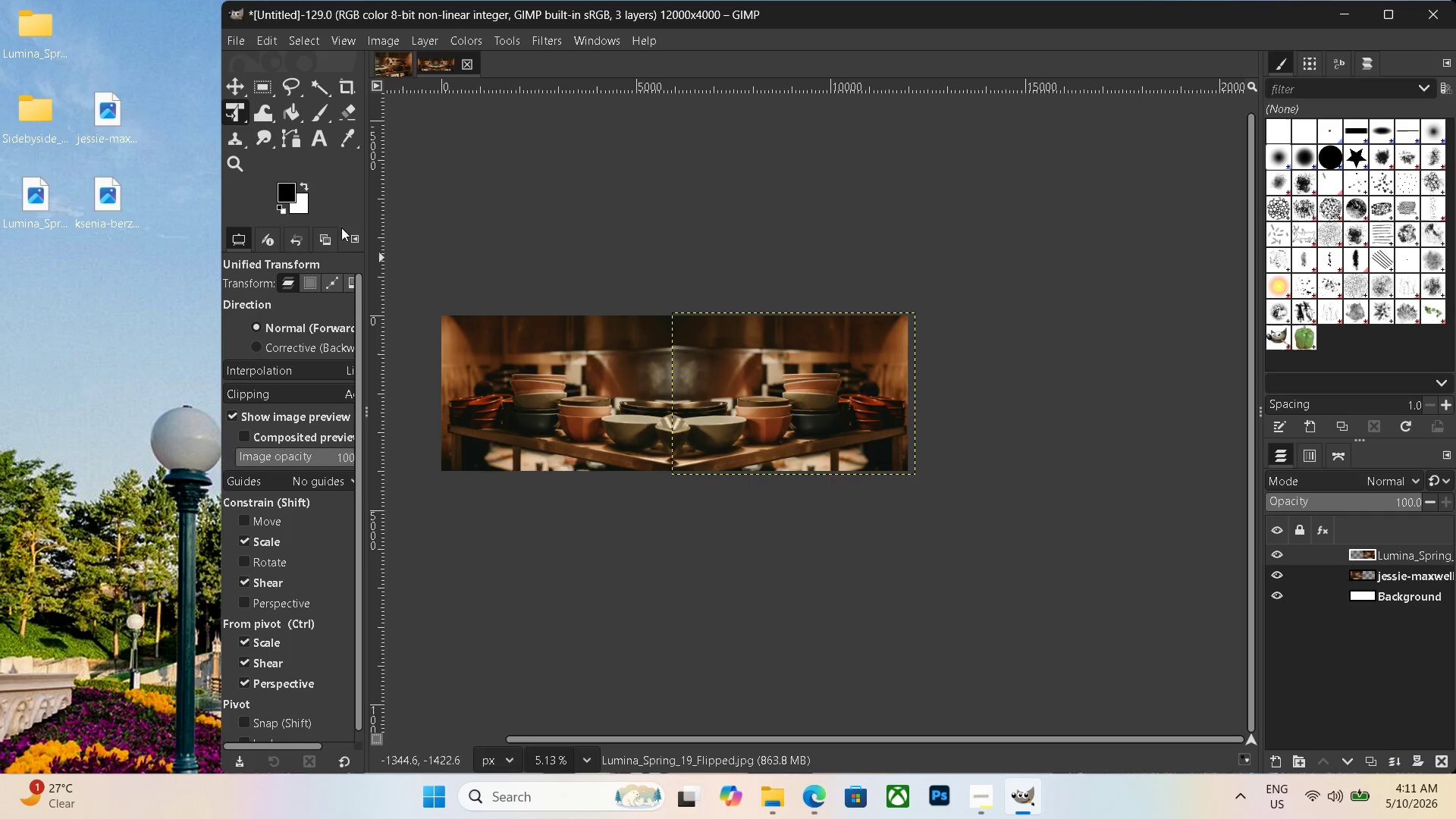 
wait(6.31)
 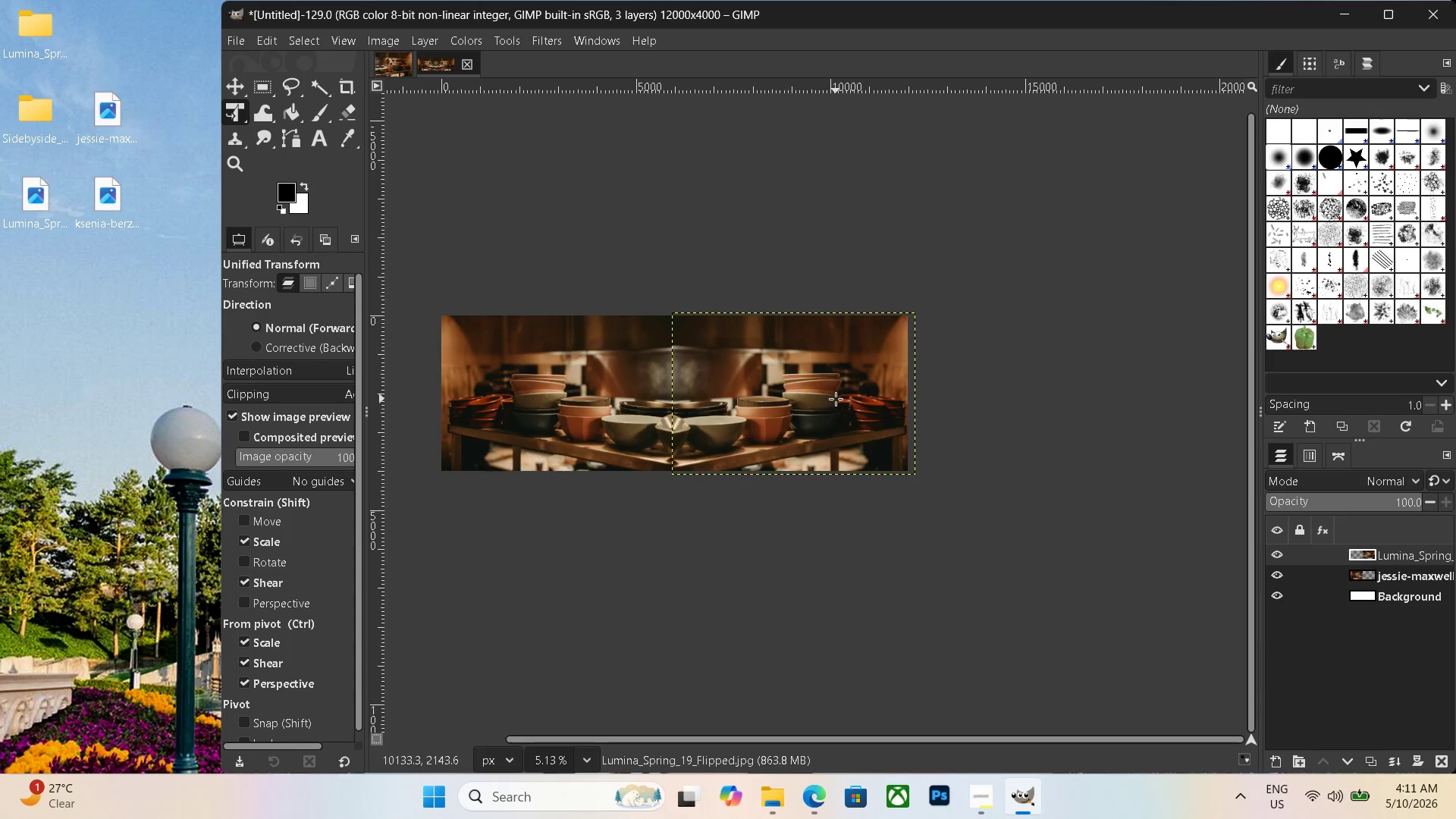 
left_click_drag(start_coordinate=[455, 318], to_coordinate=[887, 356])
 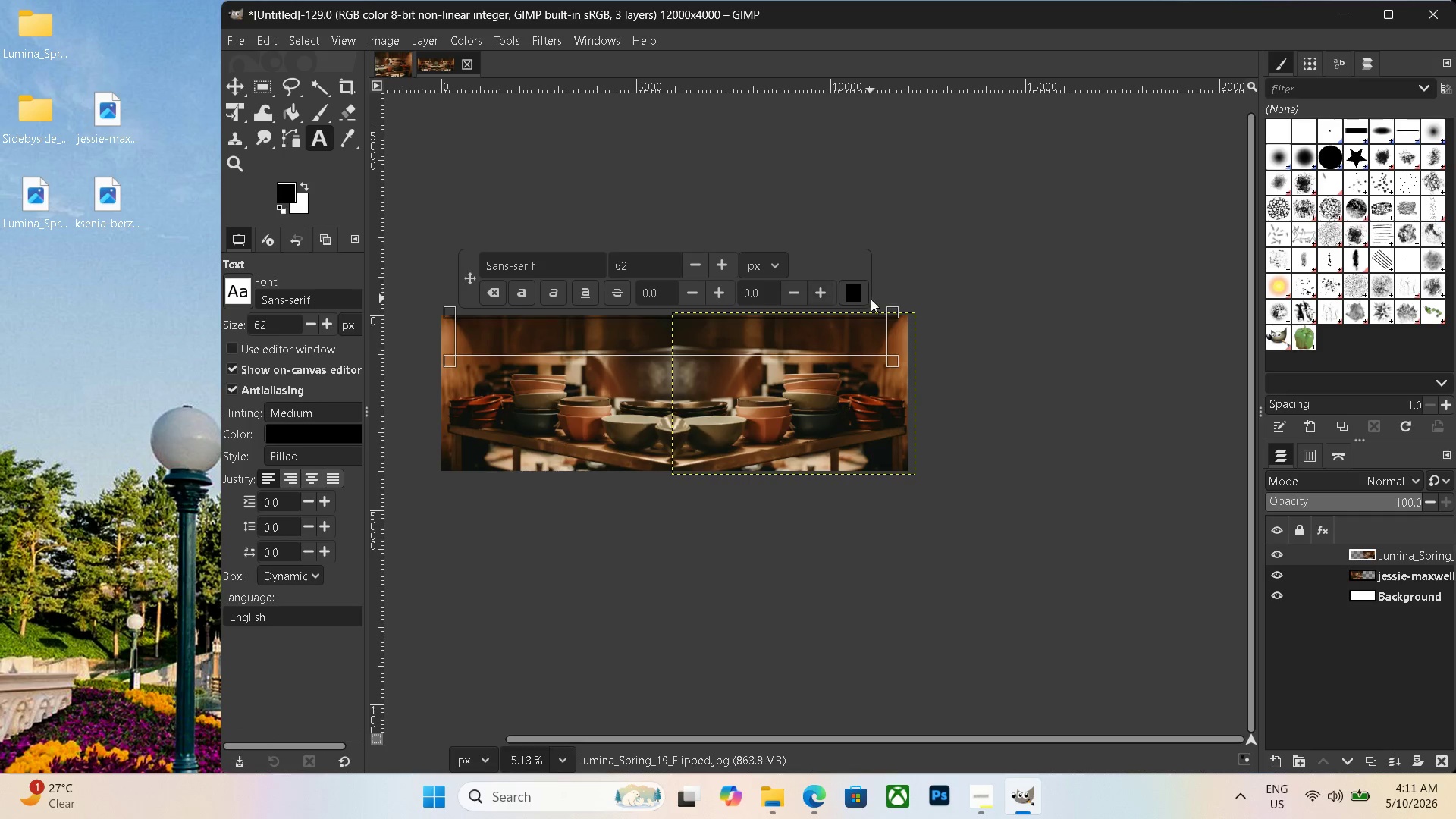 
left_click([850, 296])
 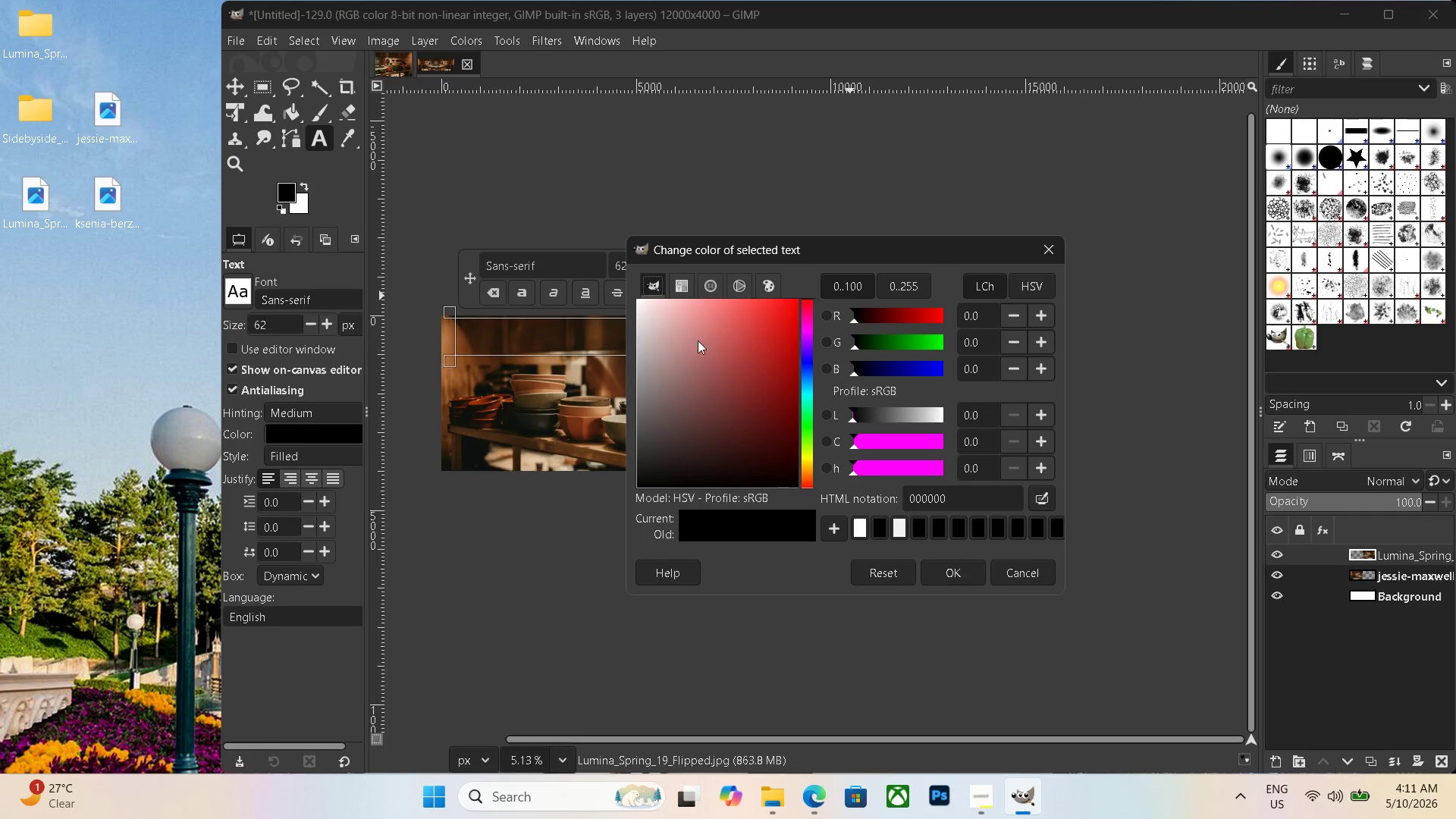 
left_click_drag(start_coordinate=[679, 325], to_coordinate=[394, 207])
 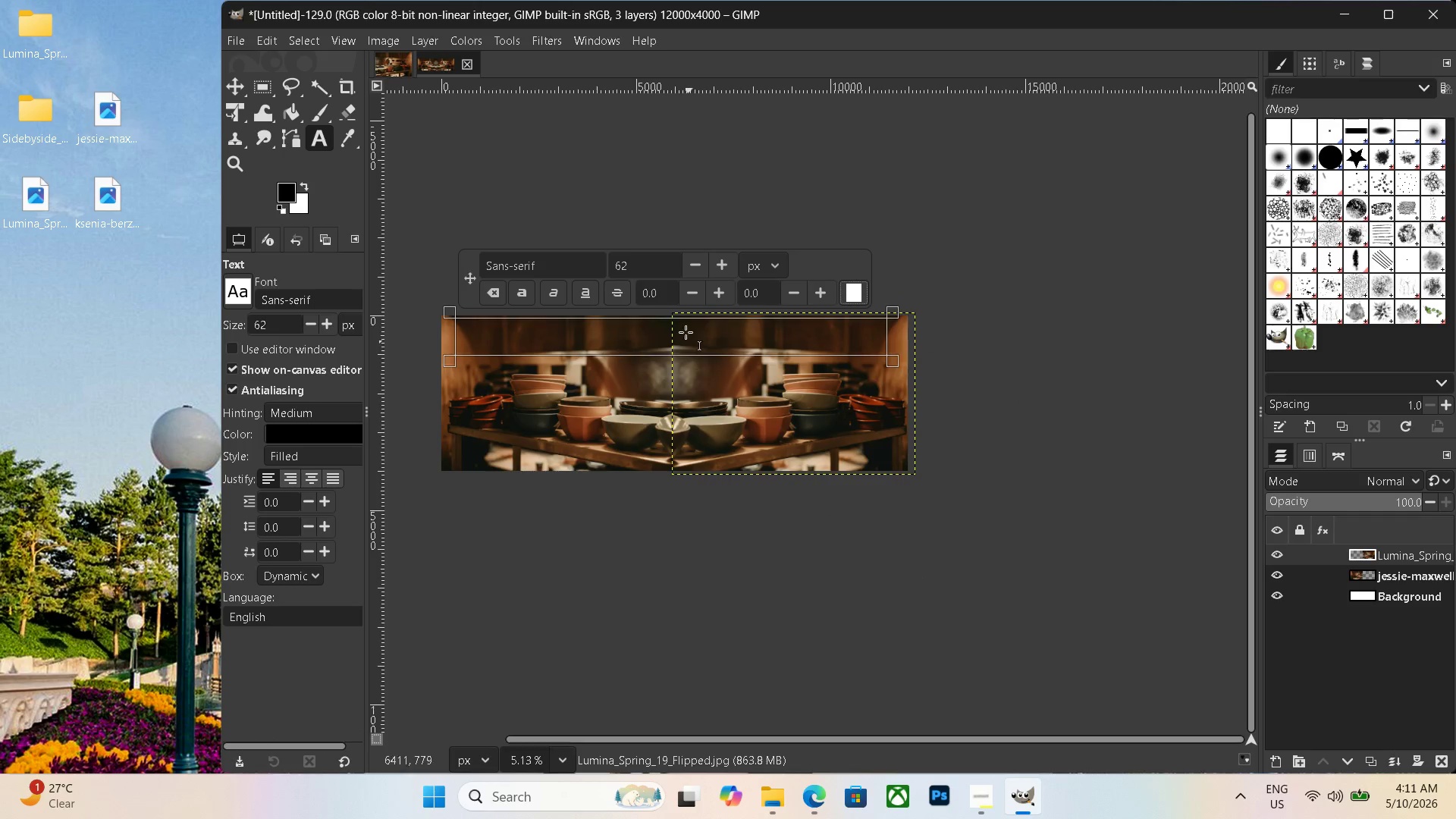 
left_click_drag(start_coordinate=[638, 268], to_coordinate=[576, 253])
 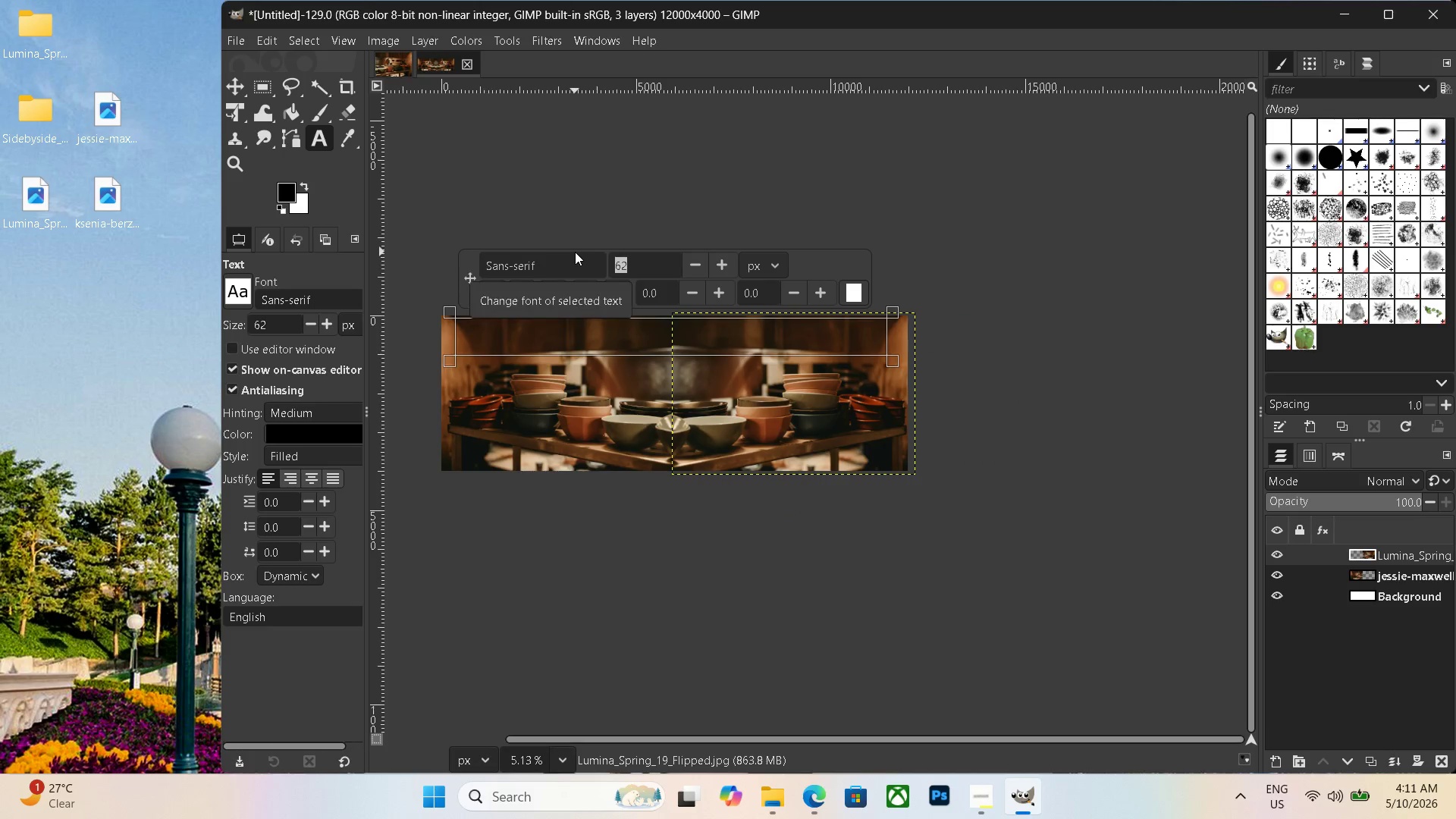 
key(Numpad3)
 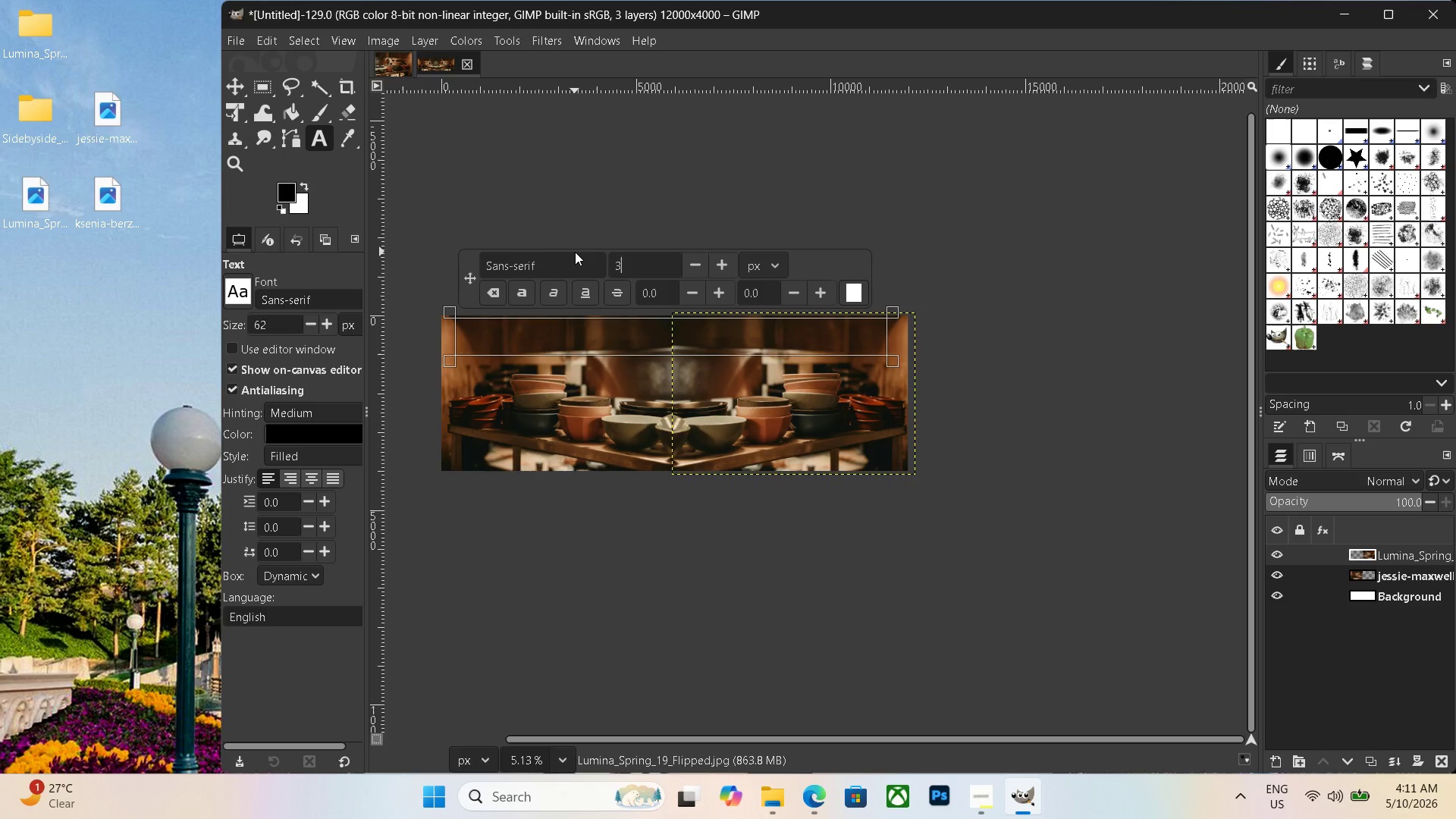 
key(Numpad0)
 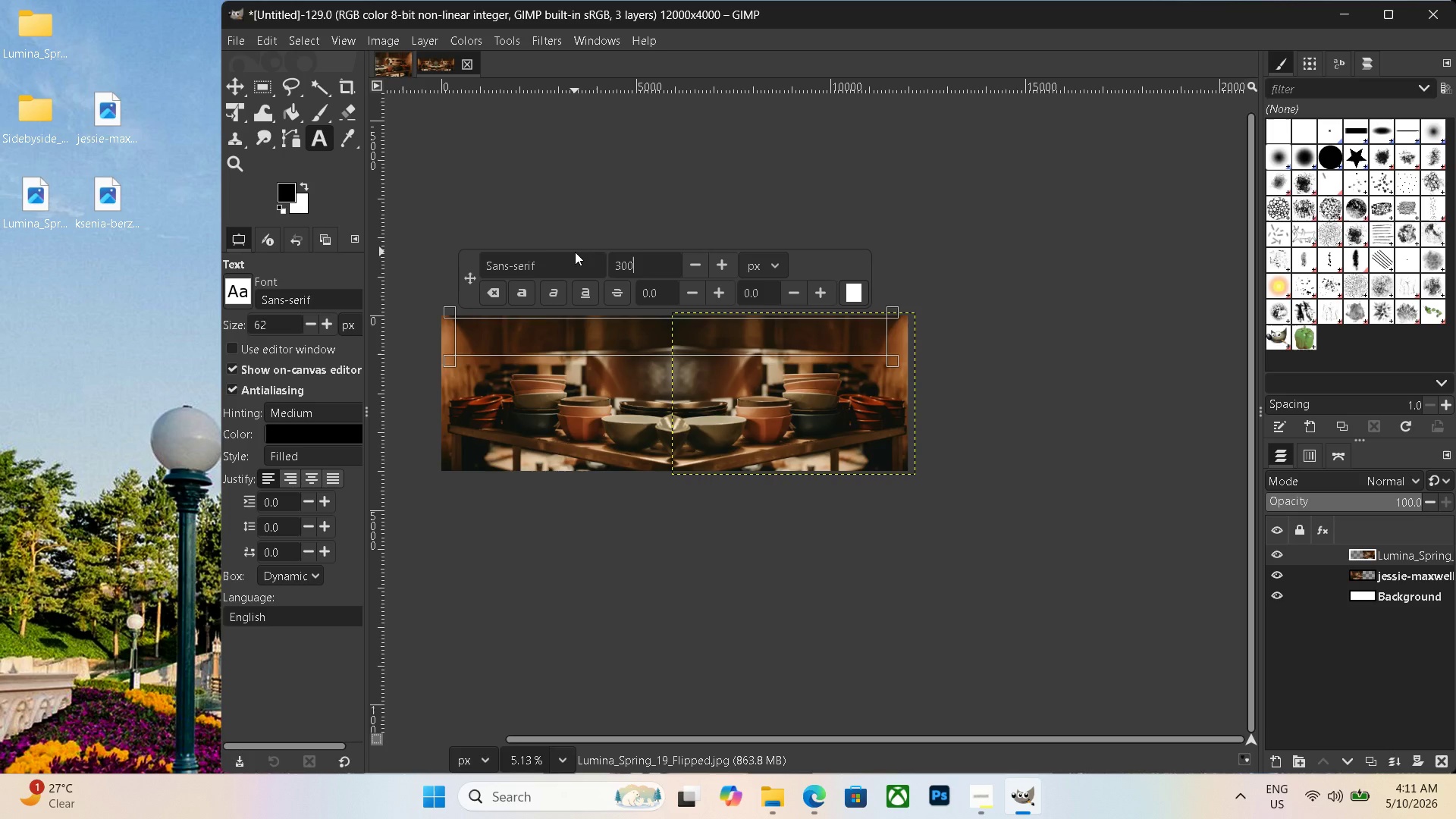 
key(Numpad0)
 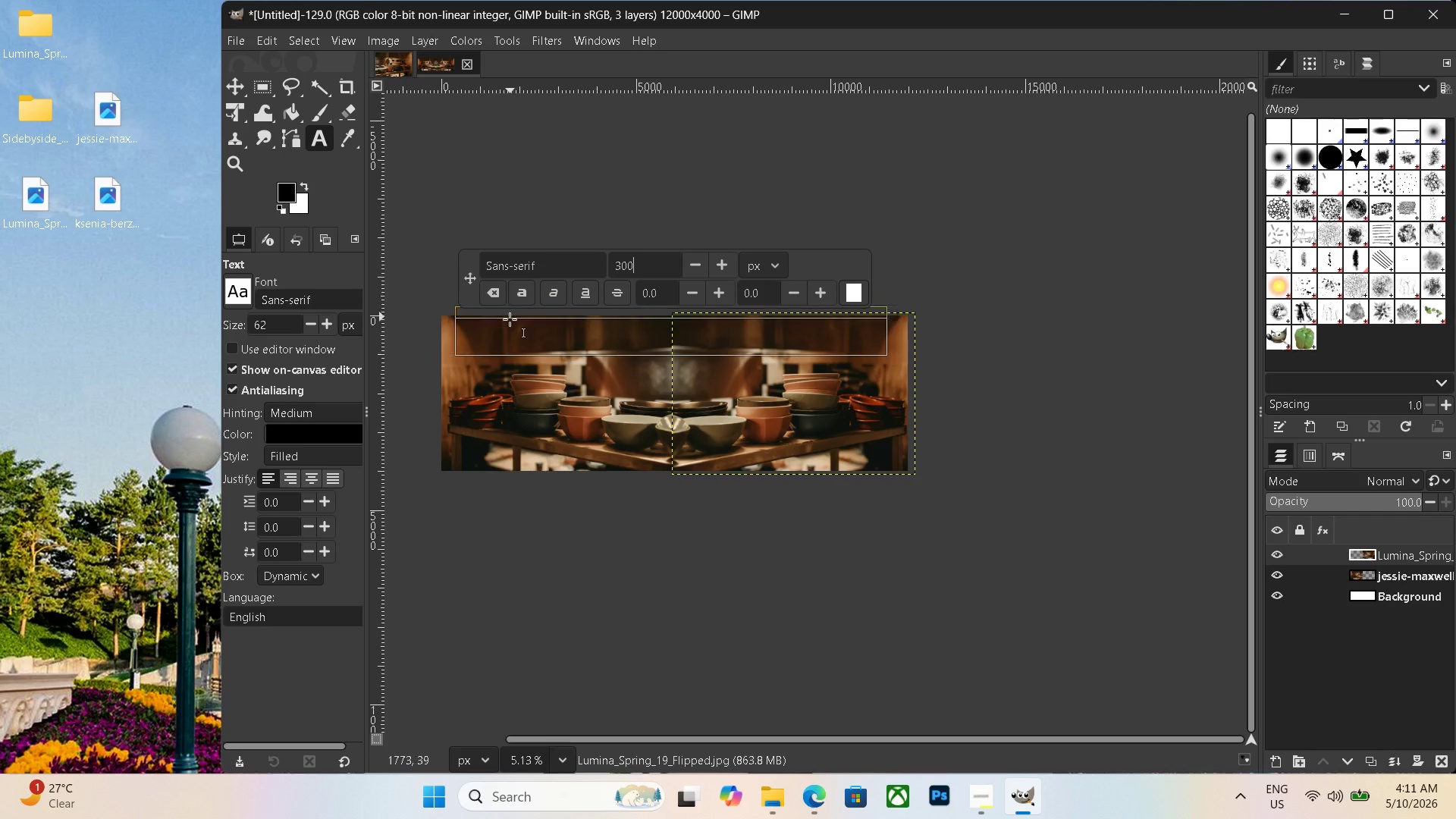 
left_click([477, 337])
 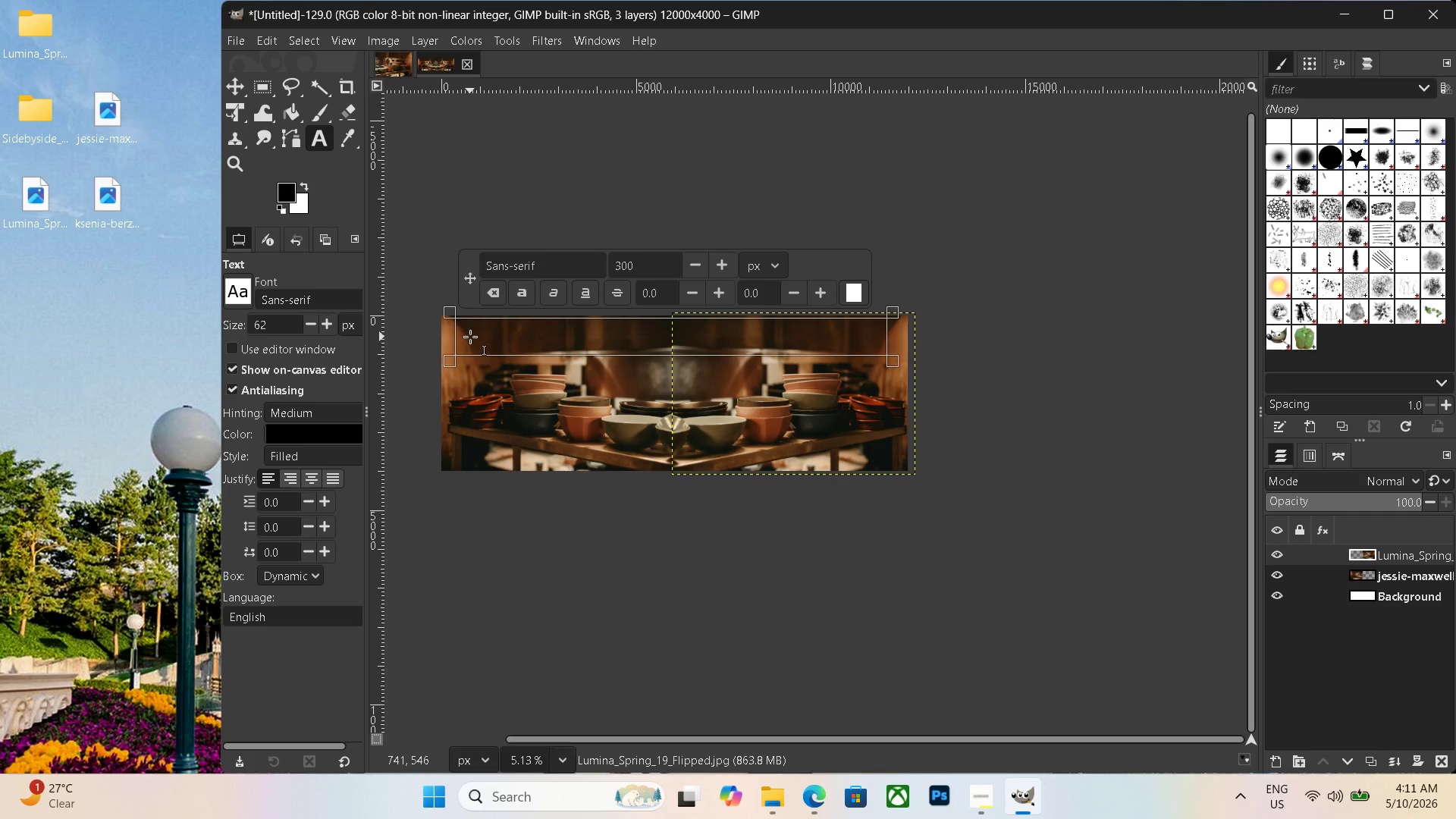 
key(Shift+V)
 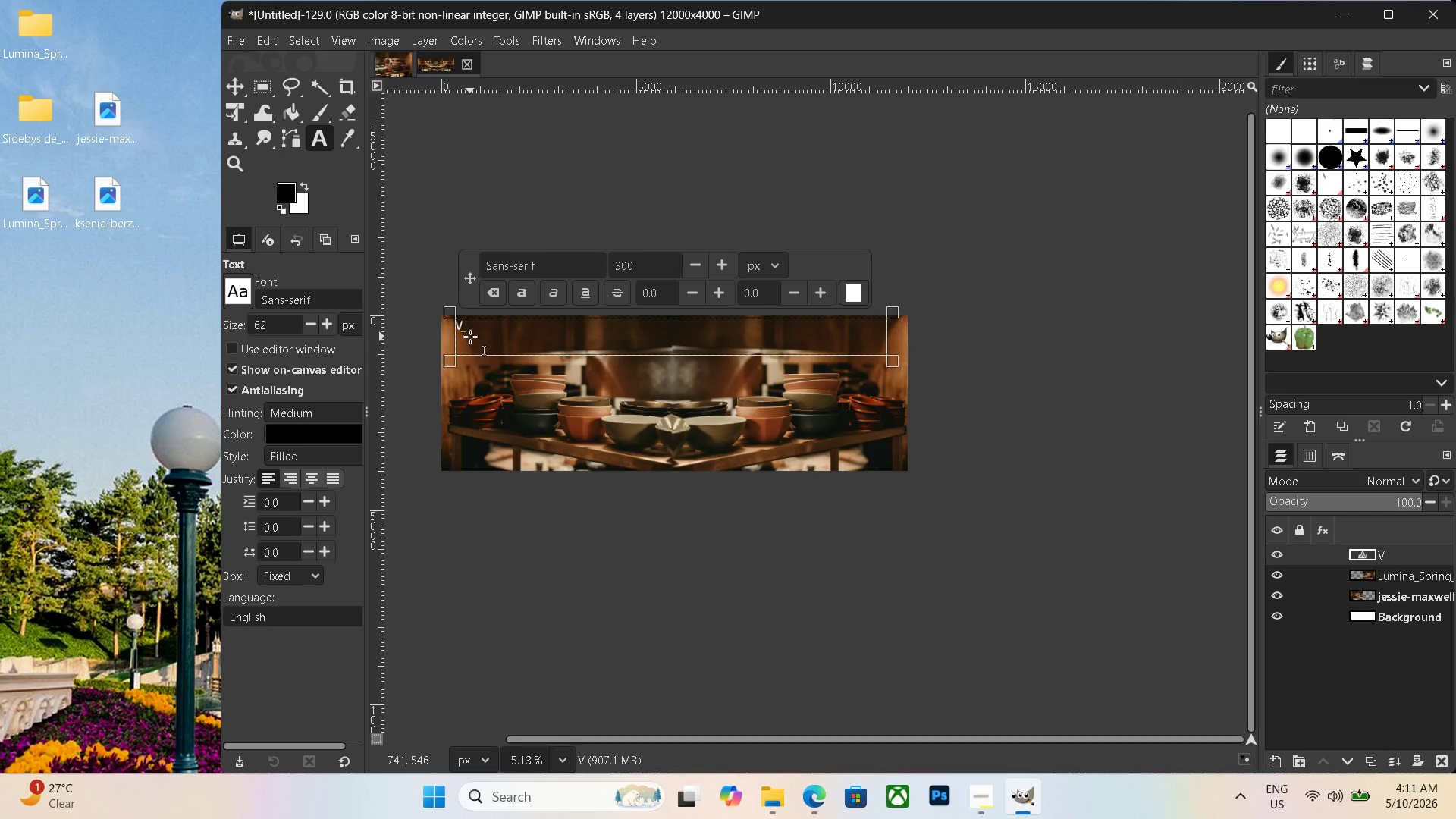 
key(Shift+Backspace)
 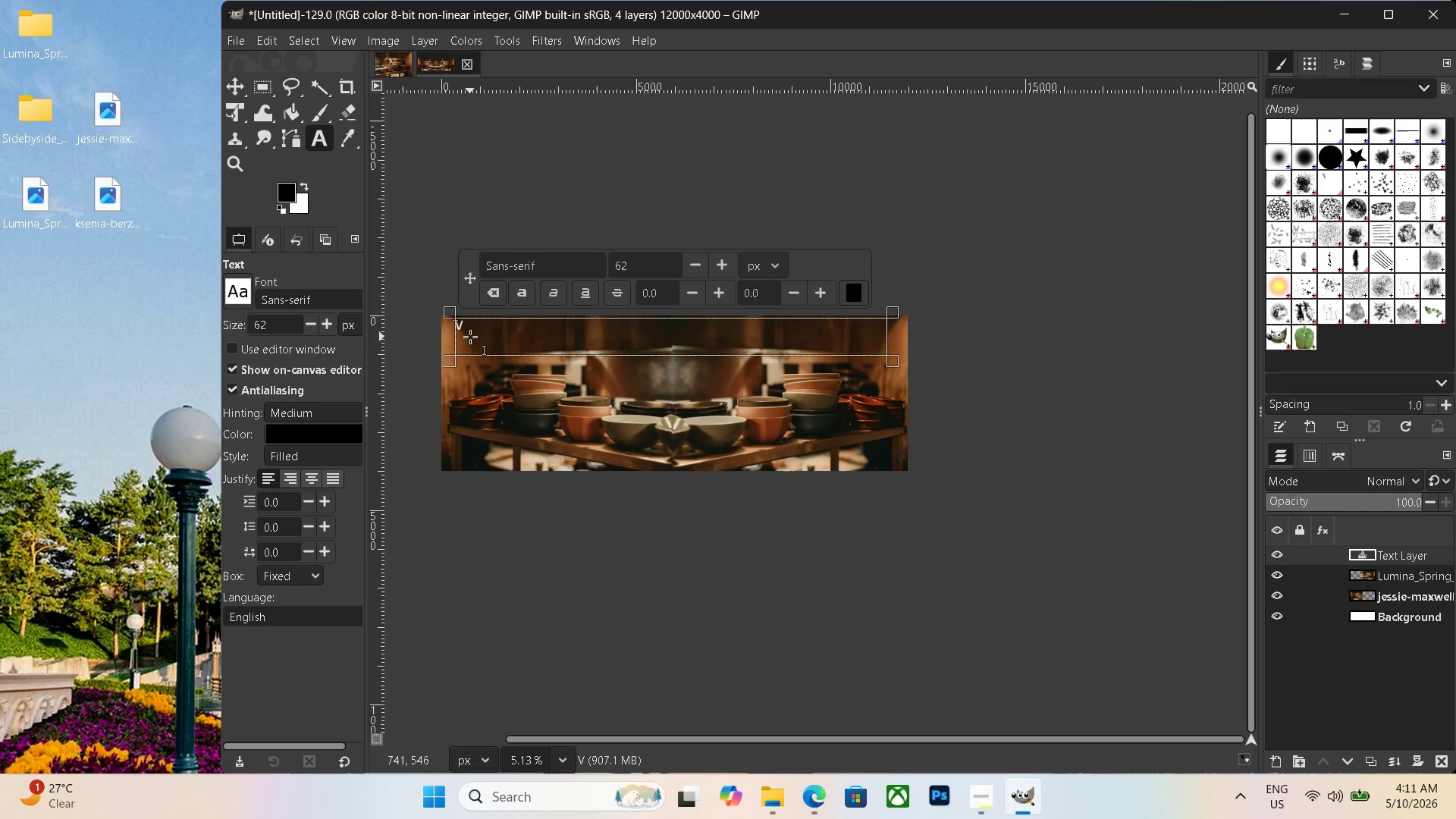 
key(Shift+B)
 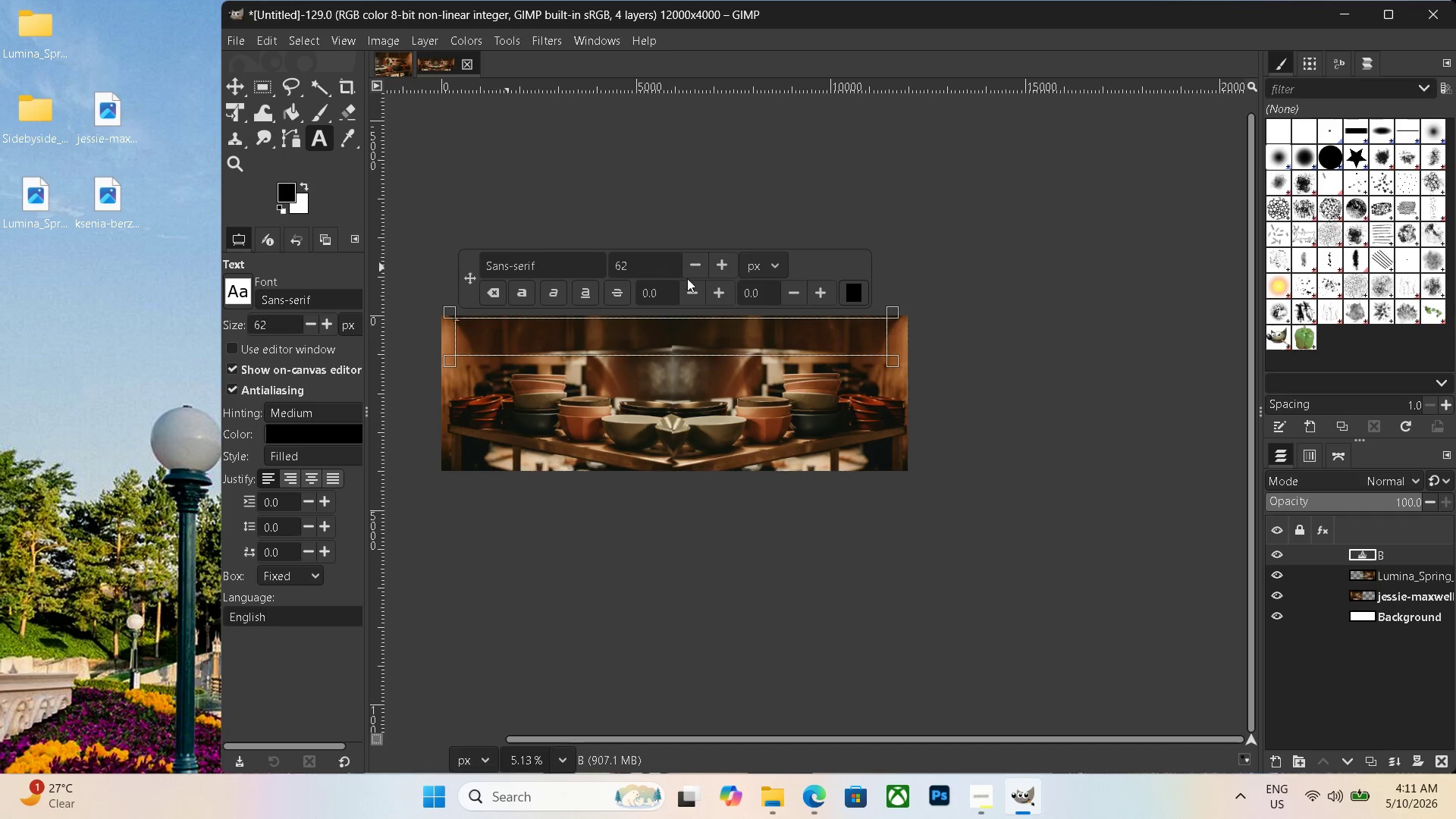 
left_click_drag(start_coordinate=[648, 271], to_coordinate=[559, 260])
 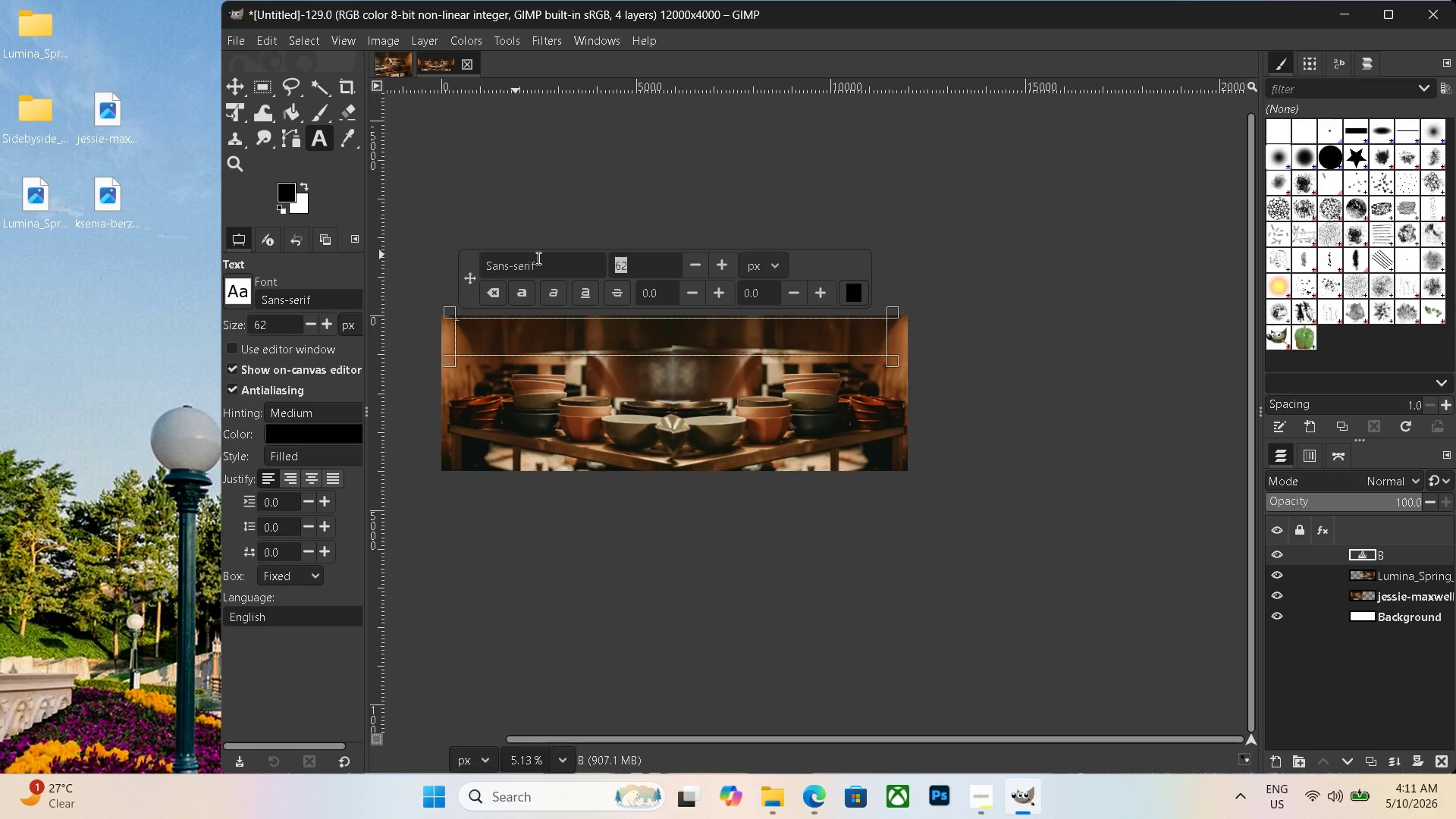 
key(Backspace)
 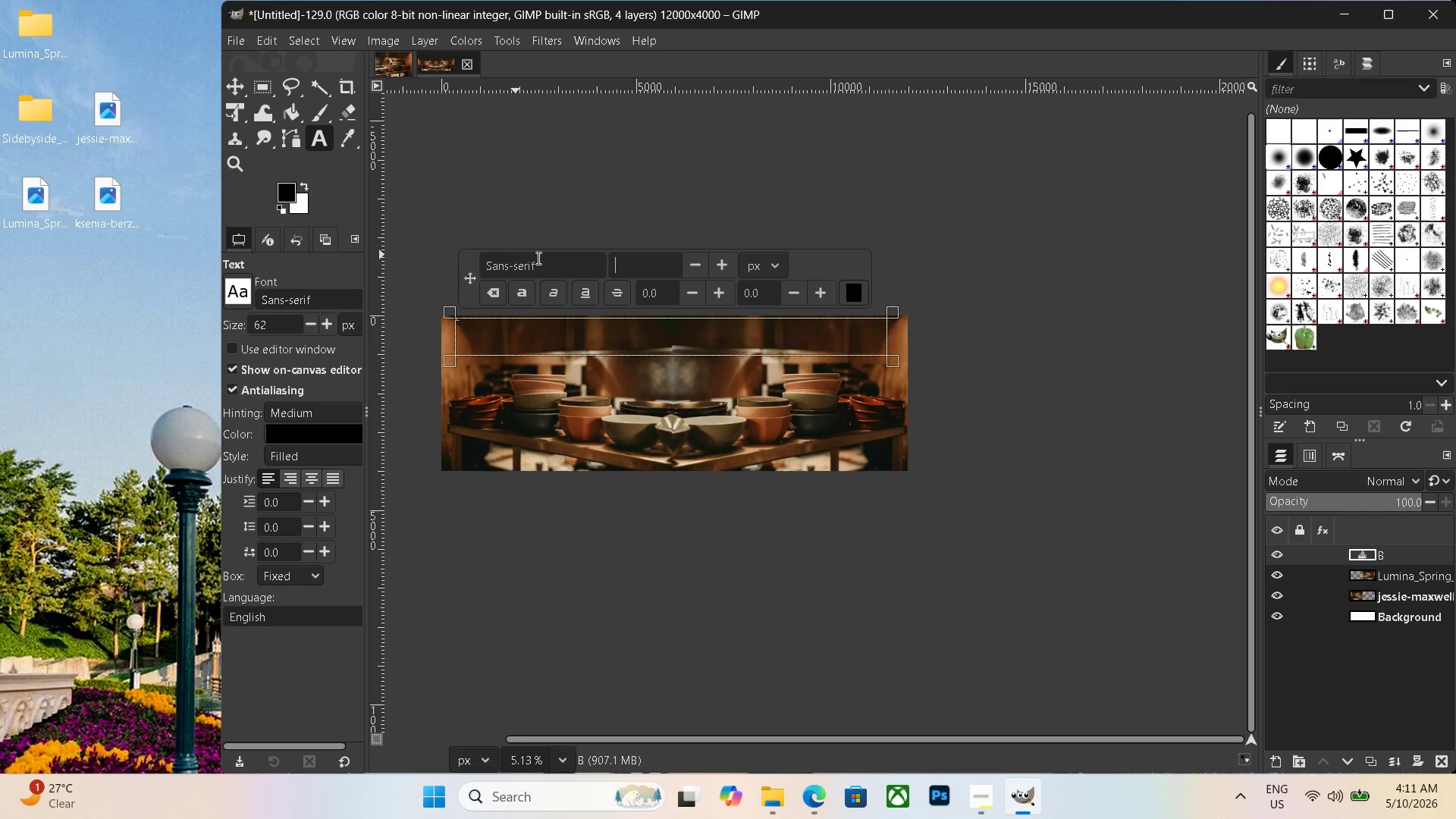 
key(Numpad3)
 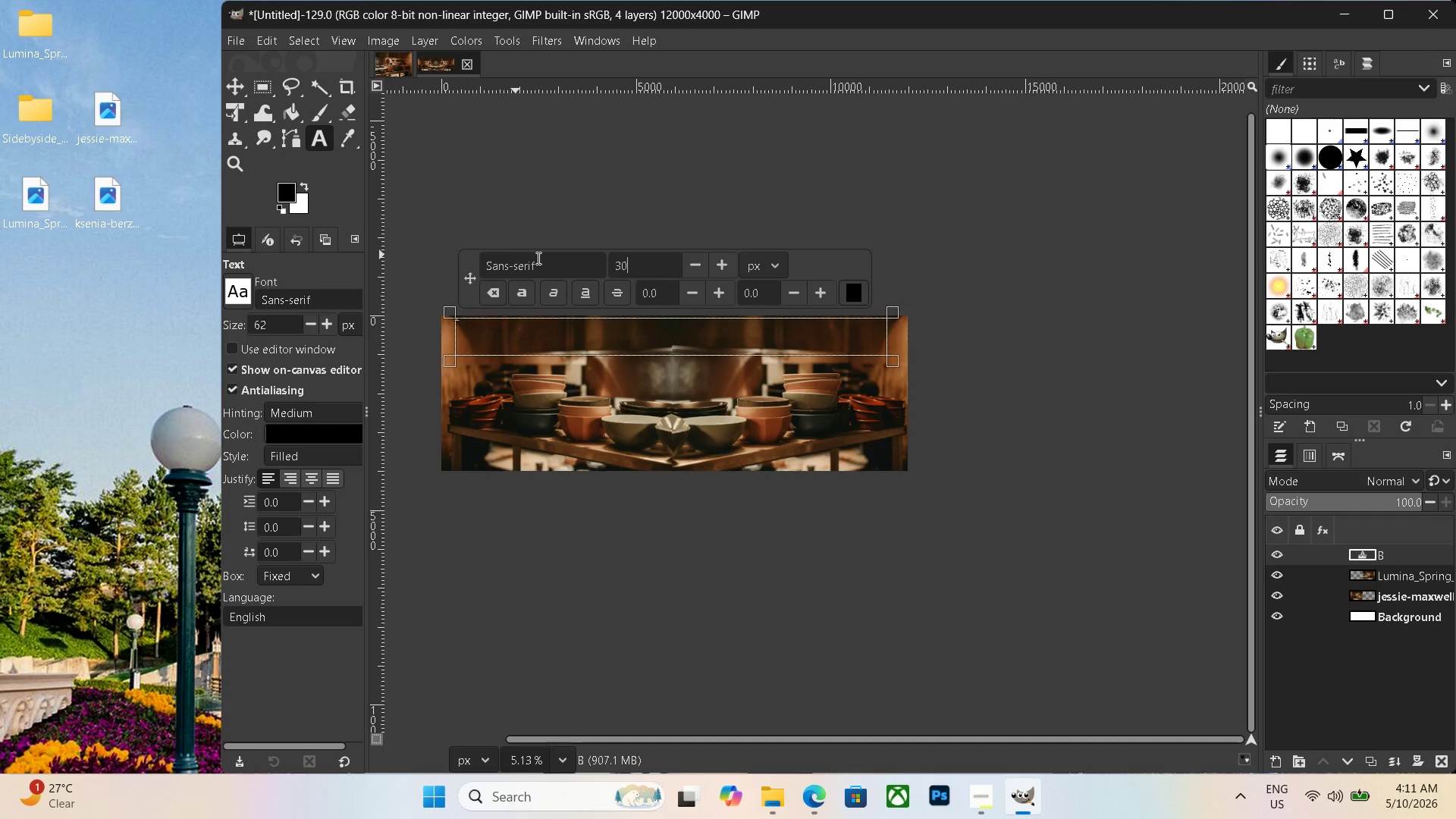 
key(Numpad0)
 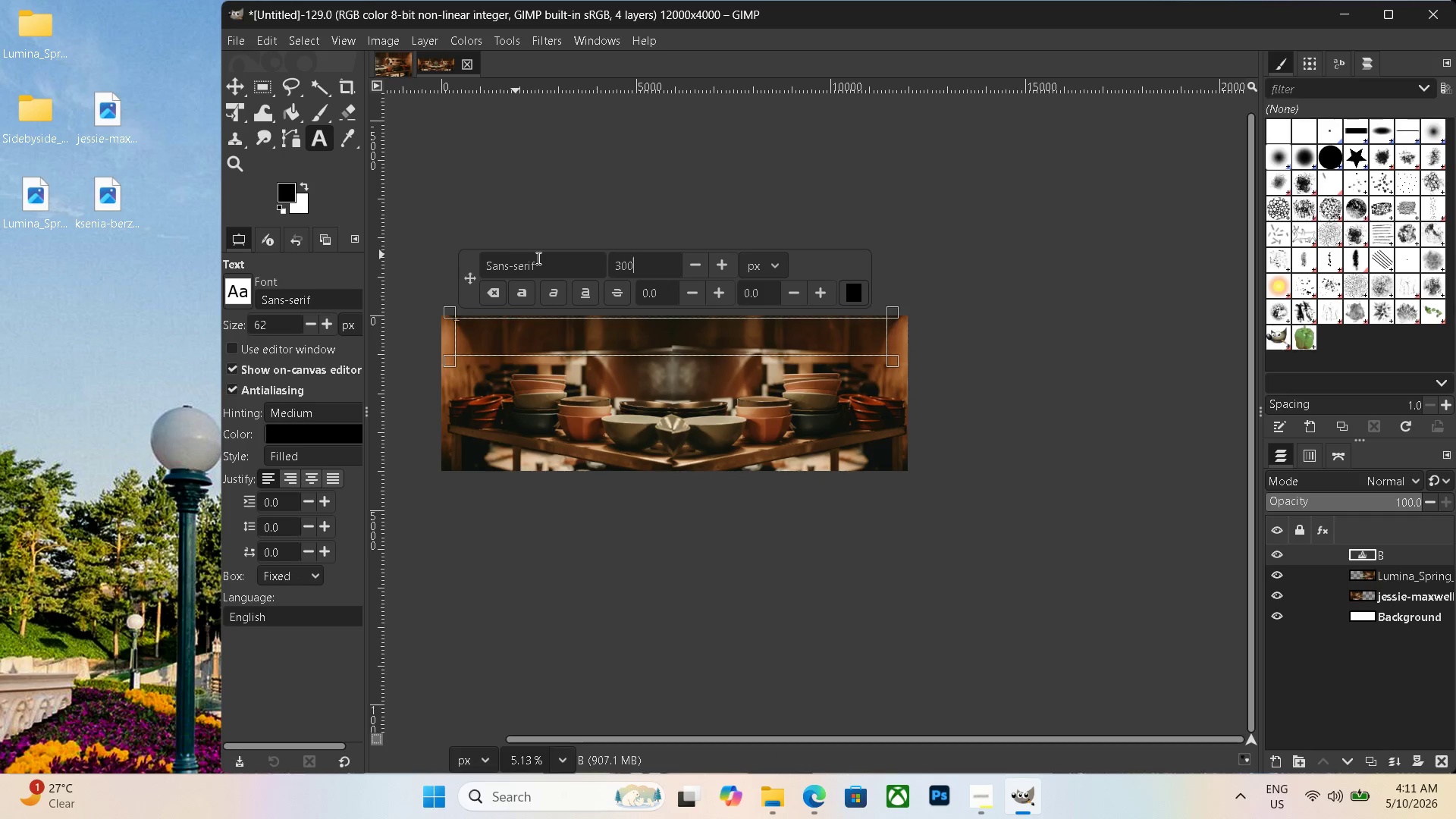 
key(Numpad0)
 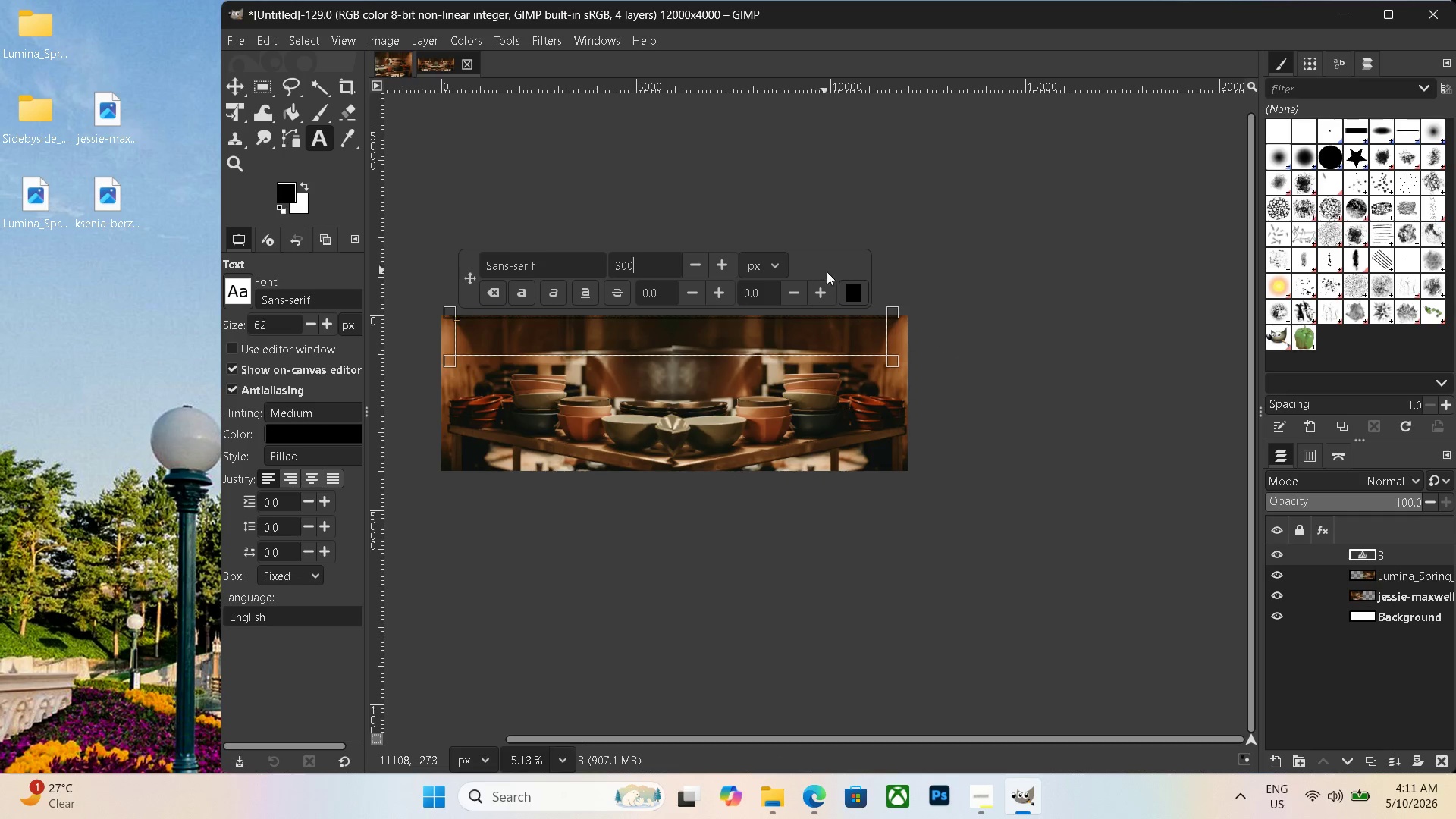 
left_click([853, 297])
 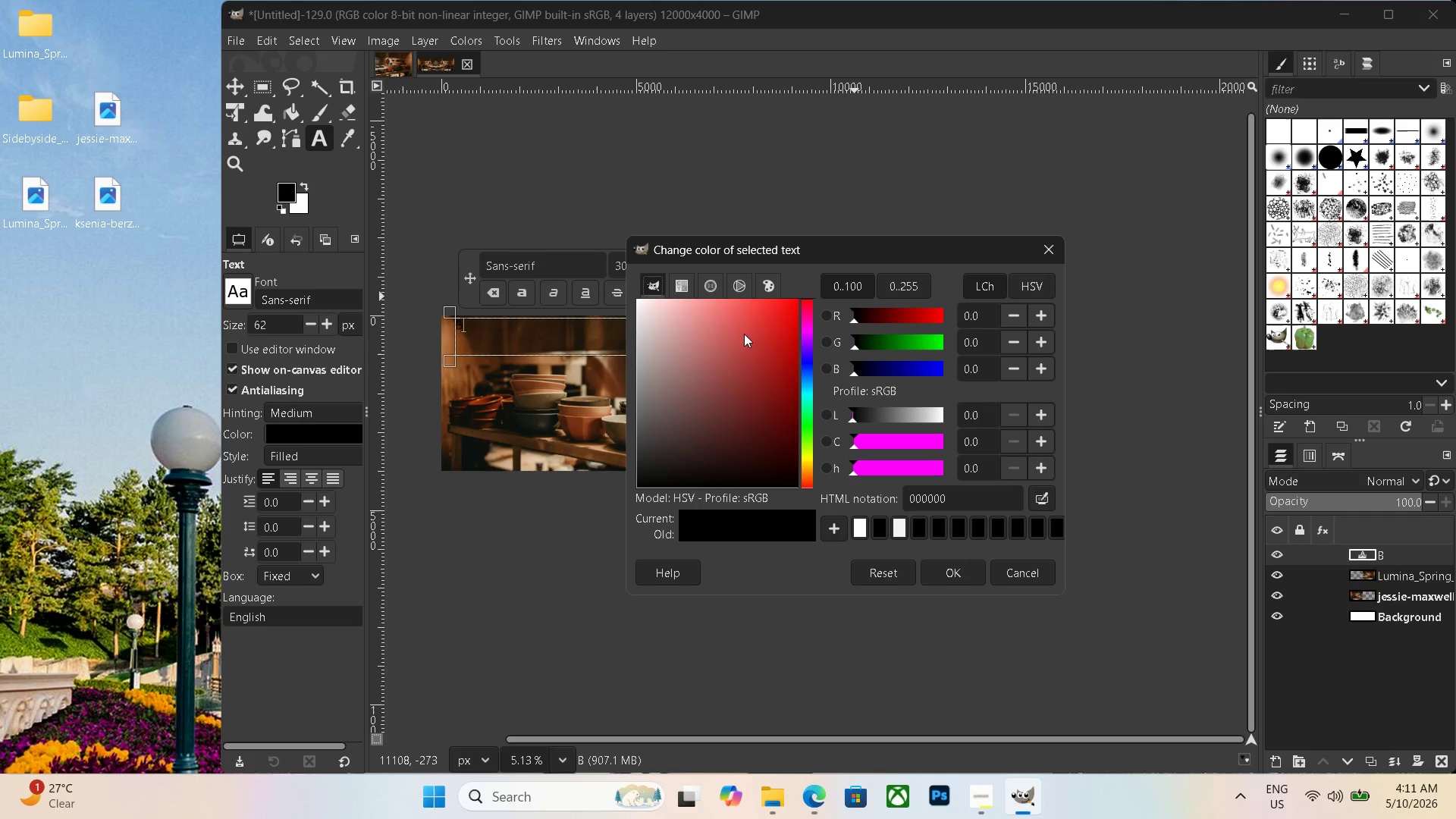 
left_click_drag(start_coordinate=[709, 330], to_coordinate=[387, 235])
 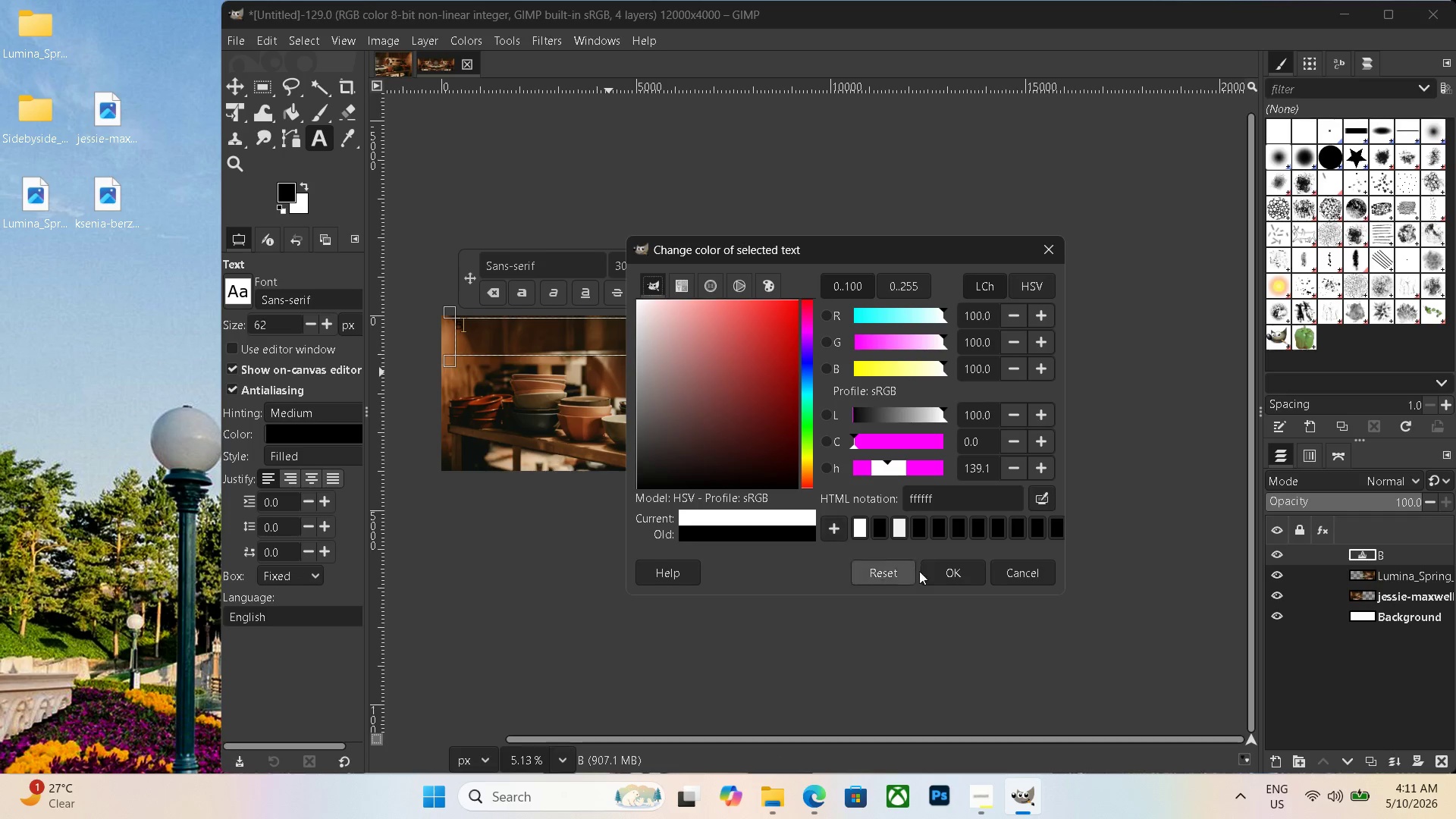 
left_click([940, 579])
 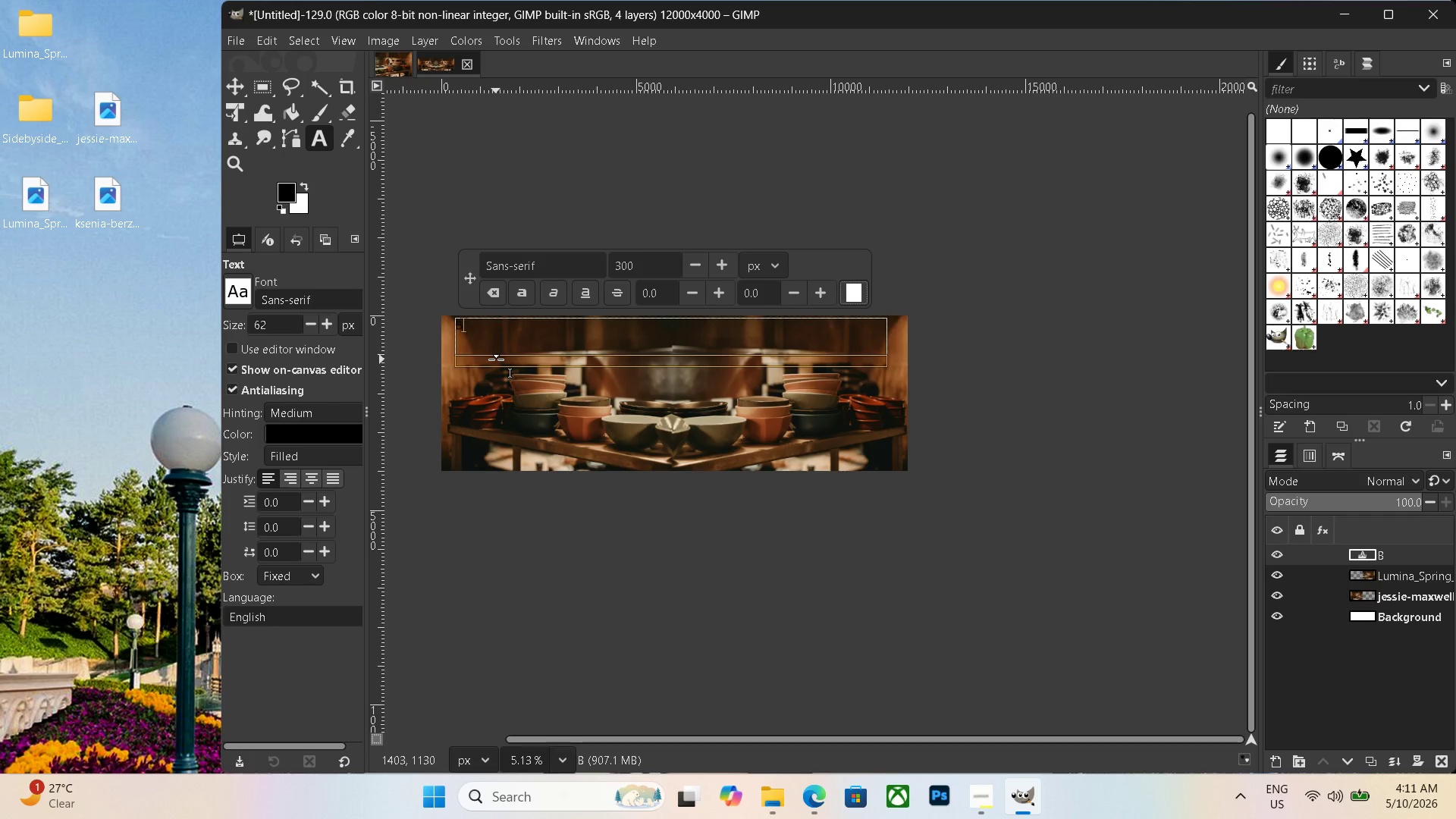 
type(BEFORE)
 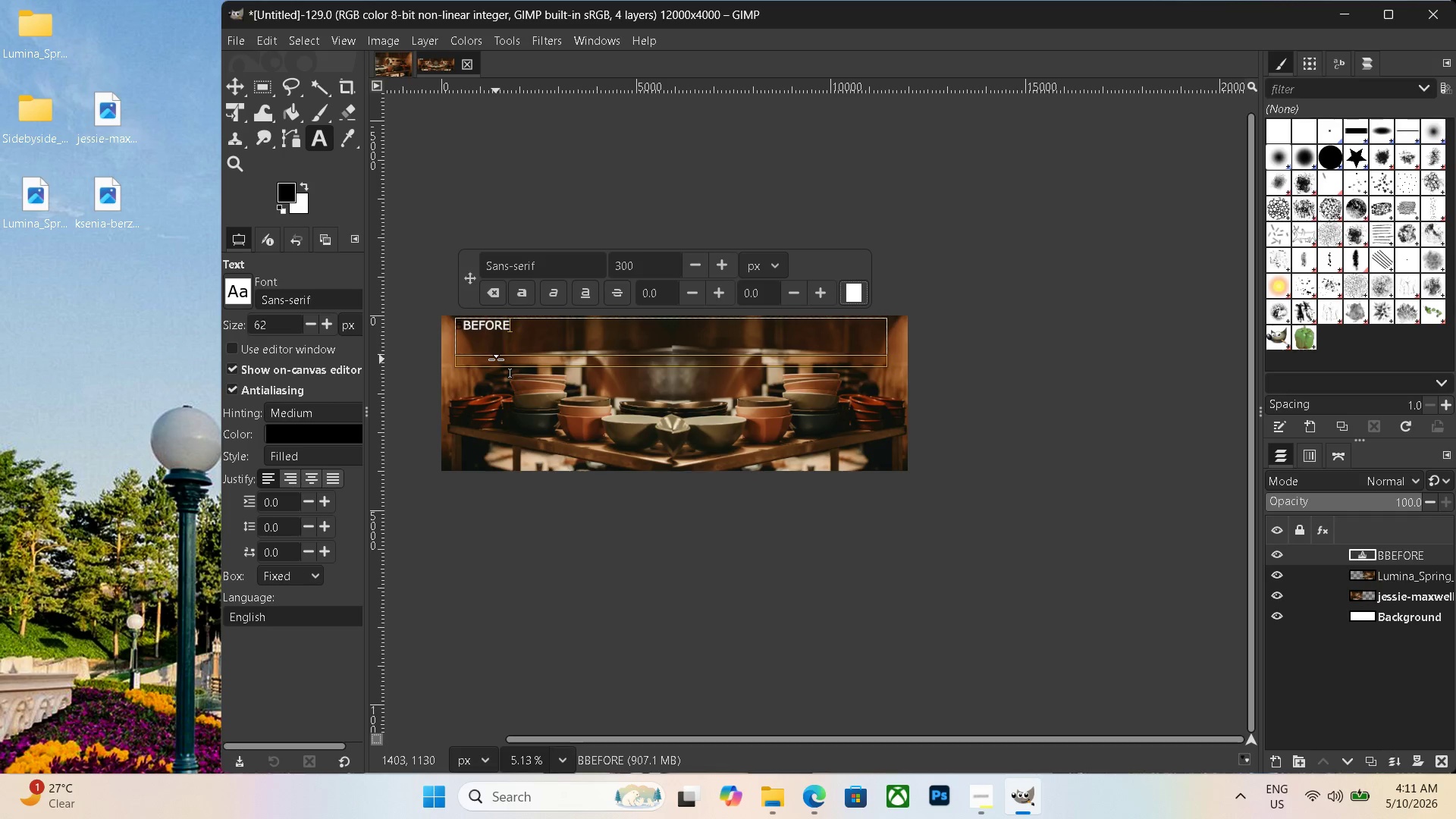 
hold_key(key=Space, duration=1.5)
 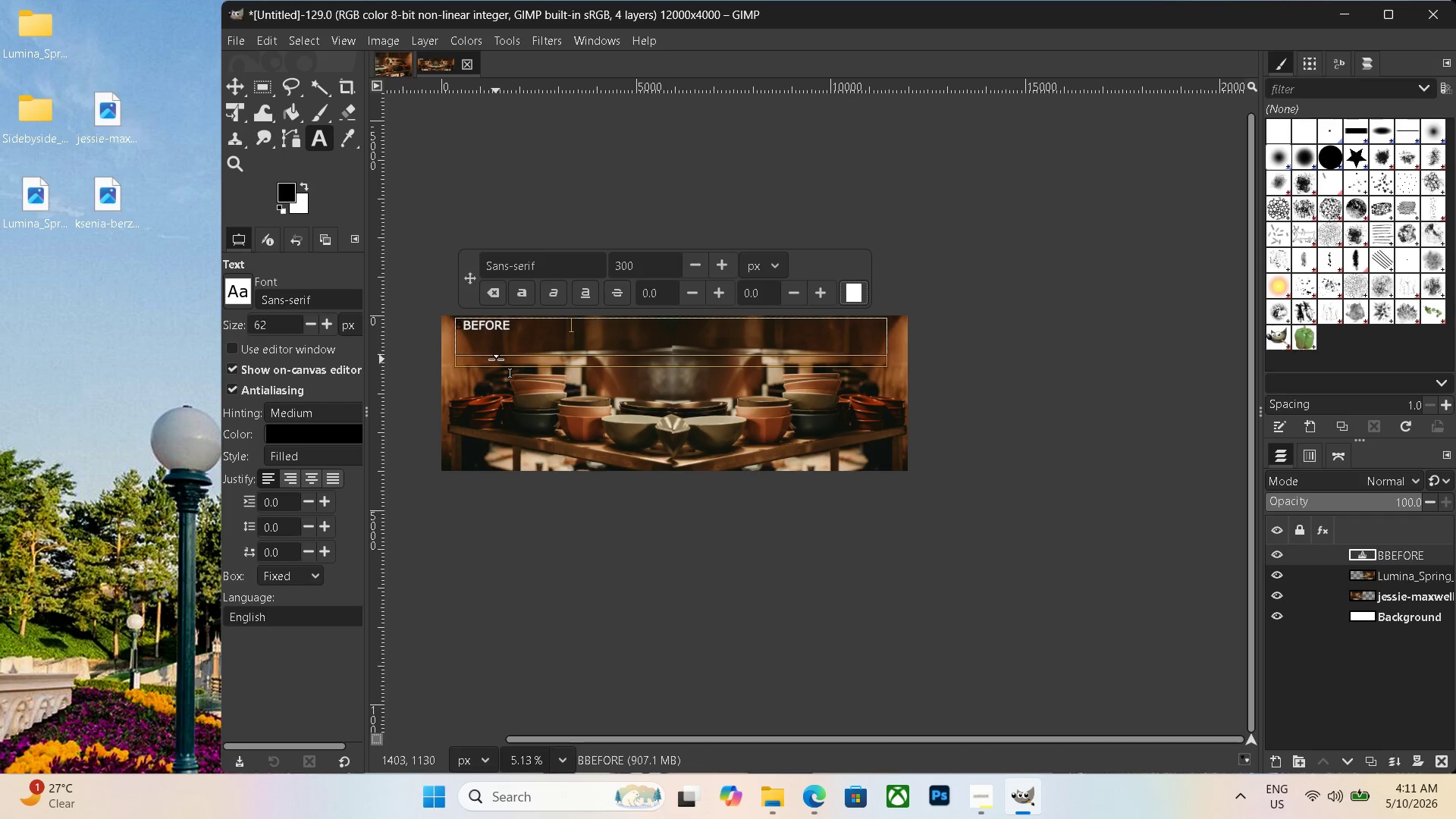 
hold_key(key=Space, duration=1.5)
 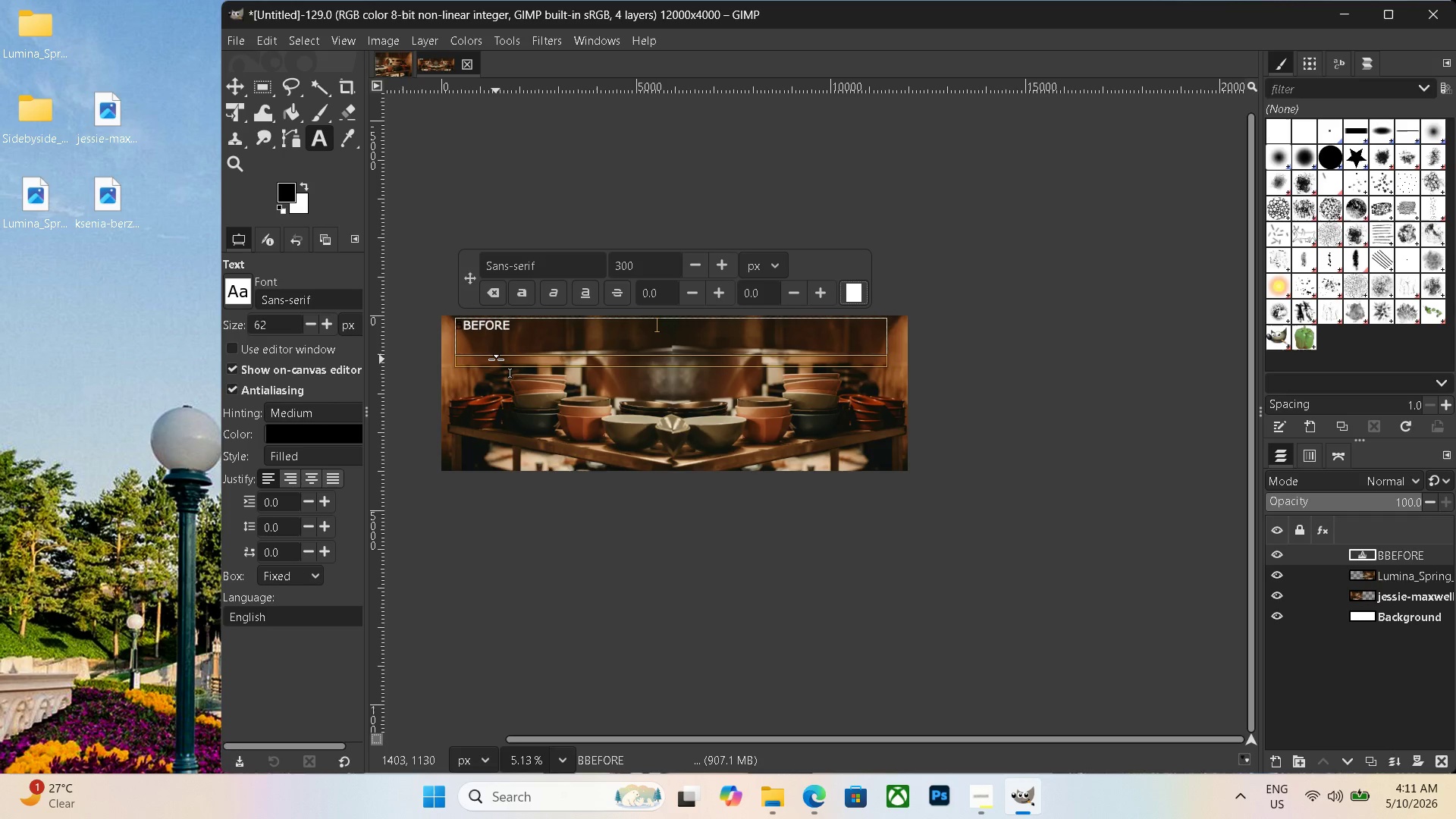 
hold_key(key=Space, duration=1.51)
 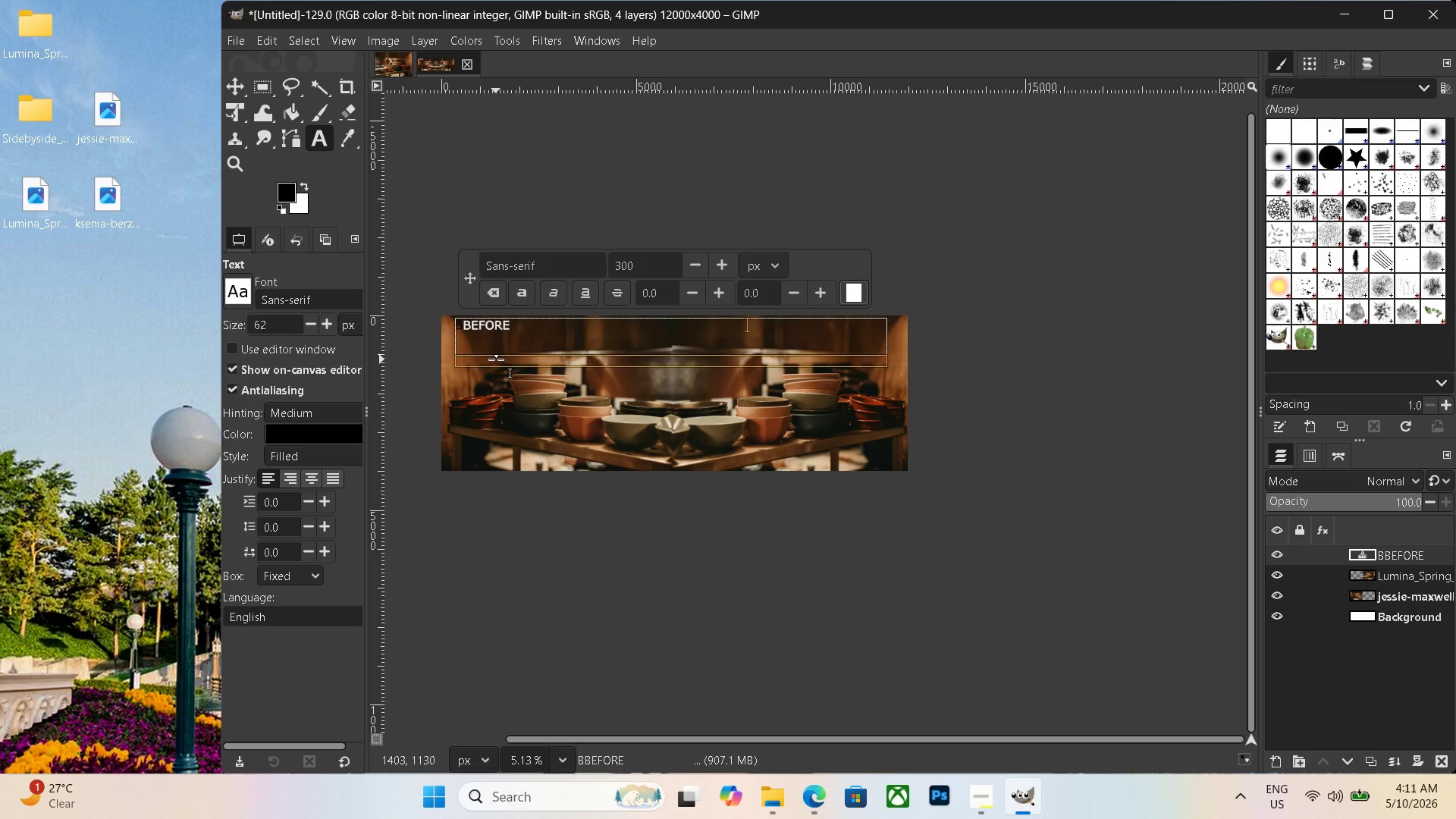 
hold_key(key=Space, duration=1.19)
 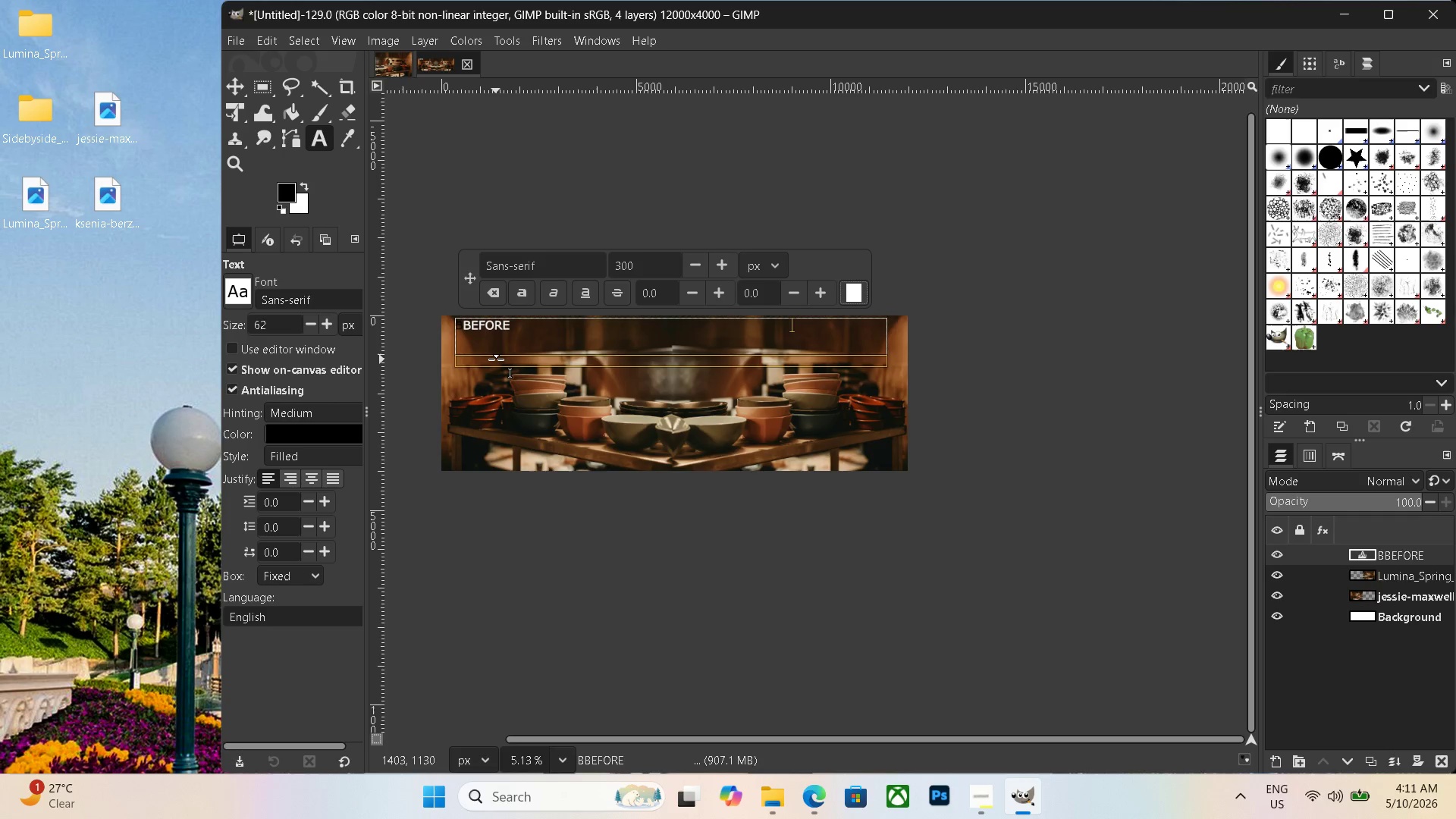 
type(AFTER)
 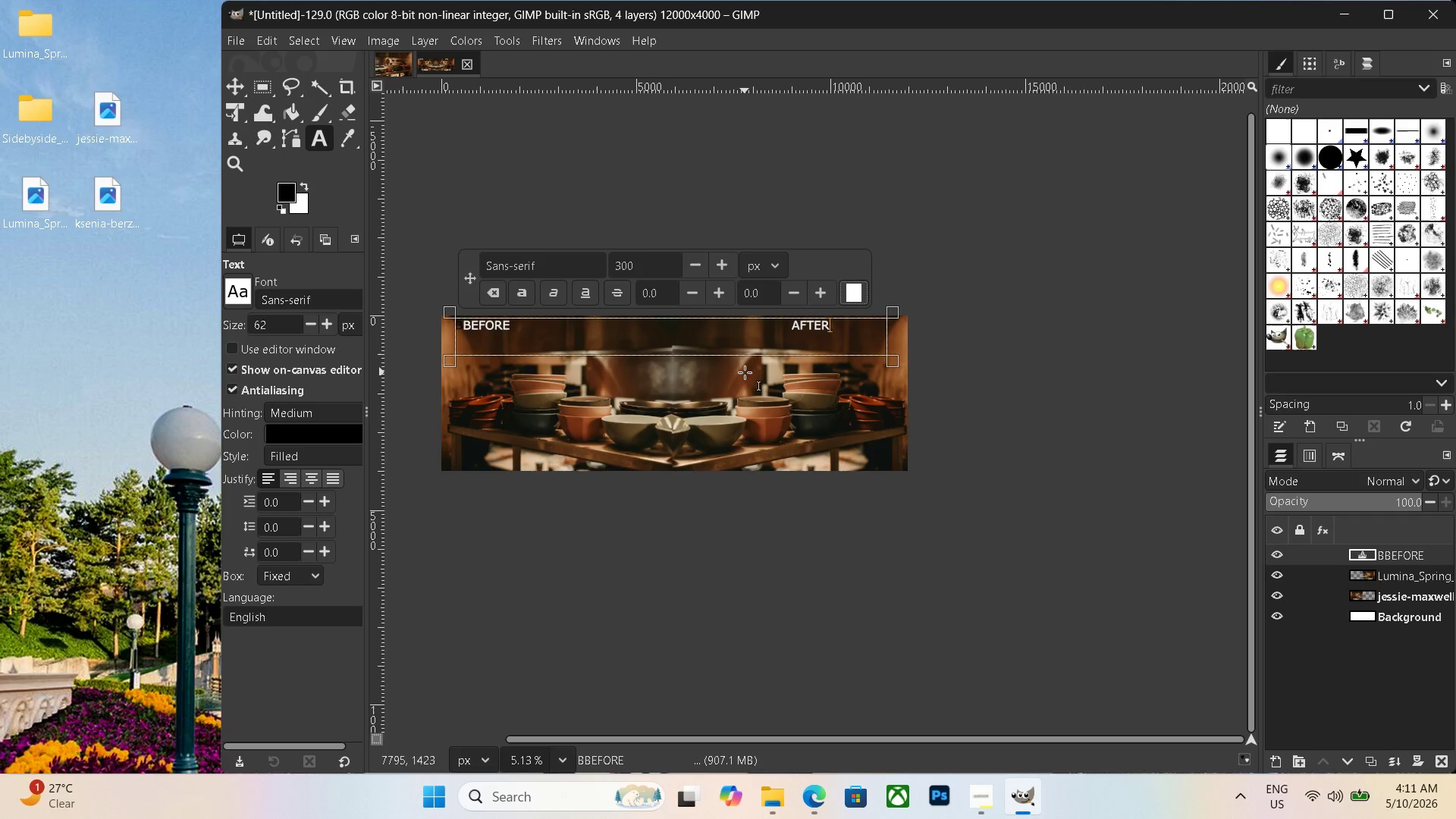 
key(Control+Shift+ShiftLeft)
 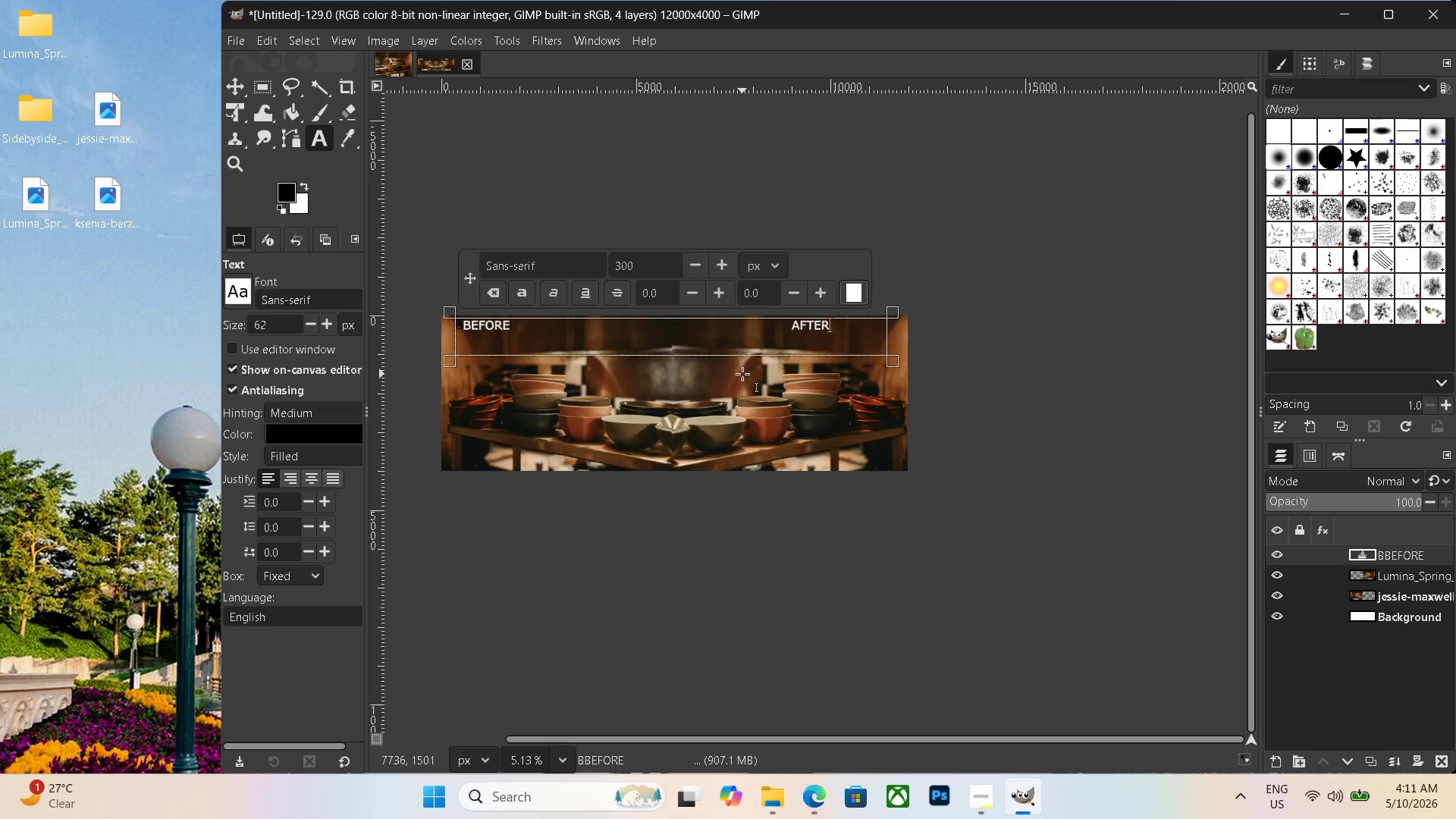 
key(Control+Shift+E)
 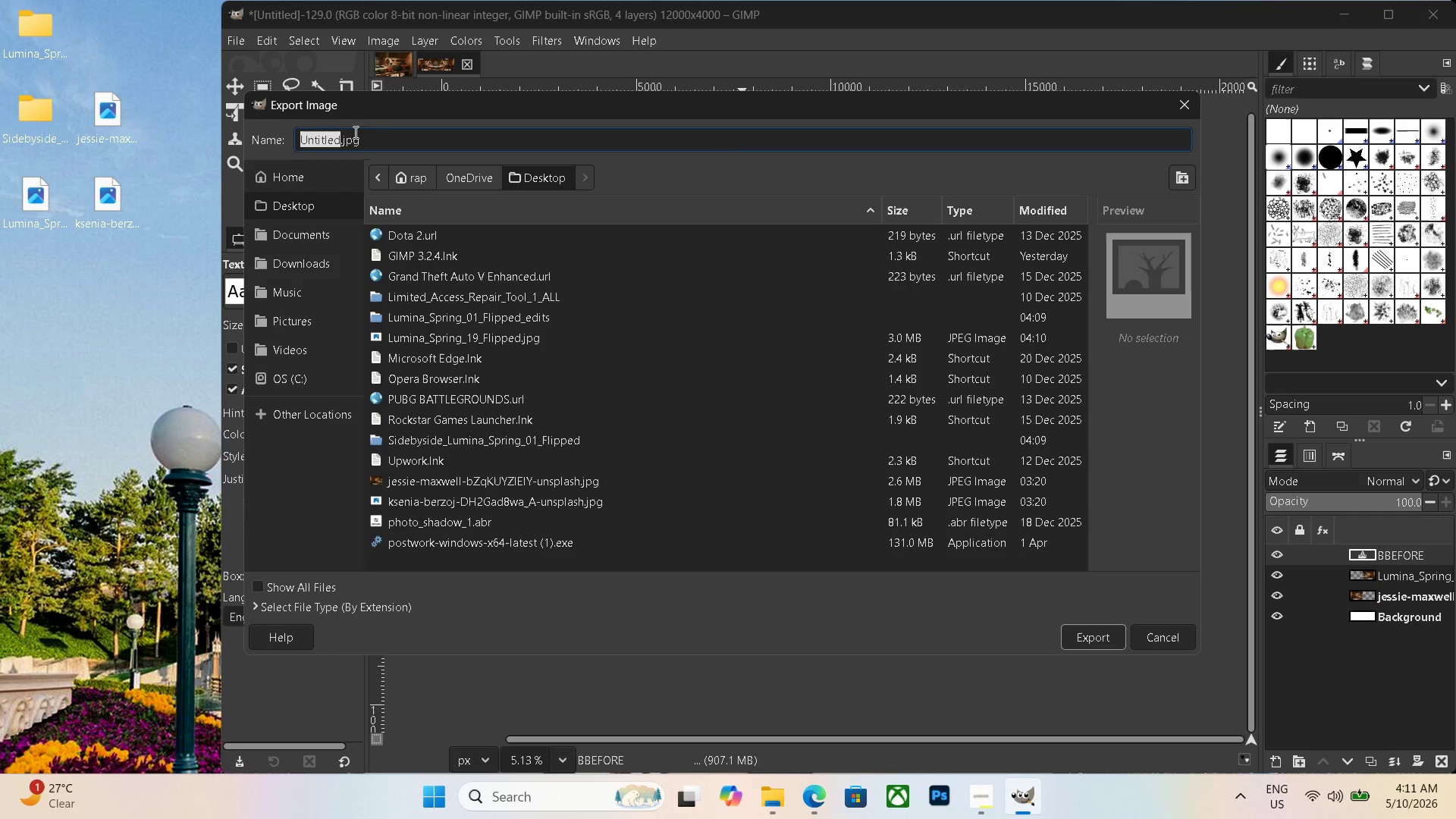 
left_click_drag(start_coordinate=[369, 137], to_coordinate=[198, 136])
 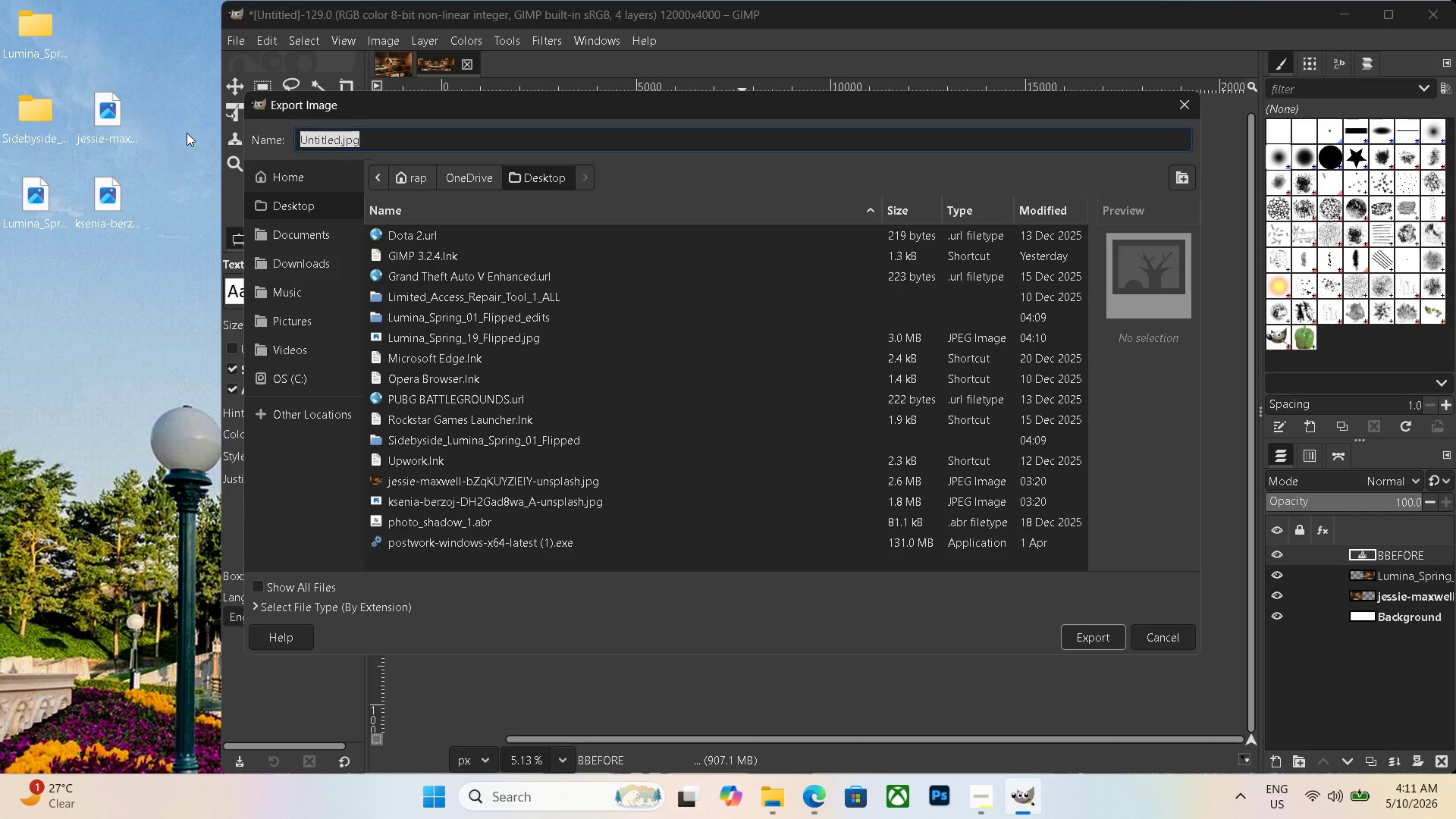 
key(Backspace)
type(sidebyside_)
 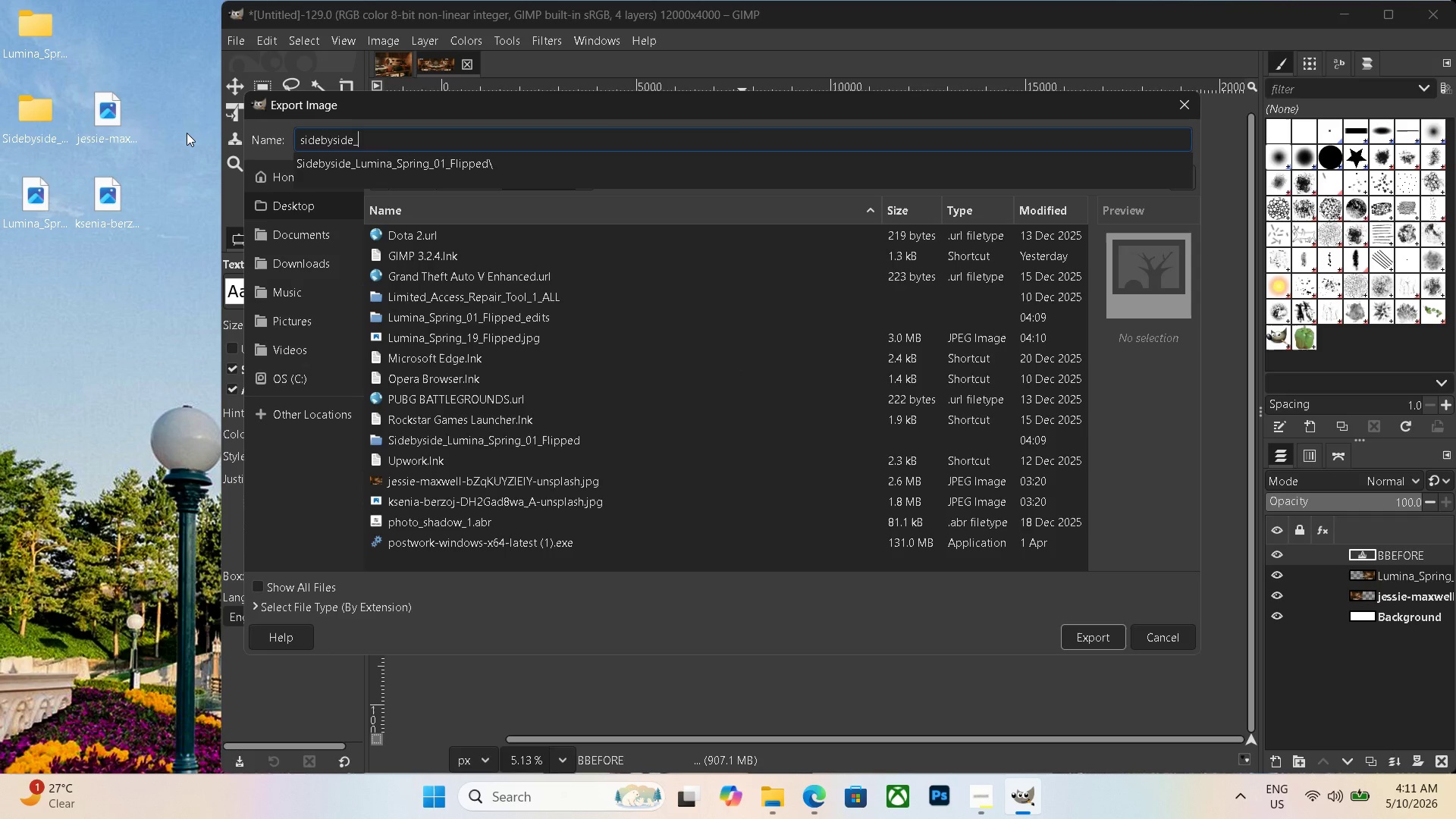 
 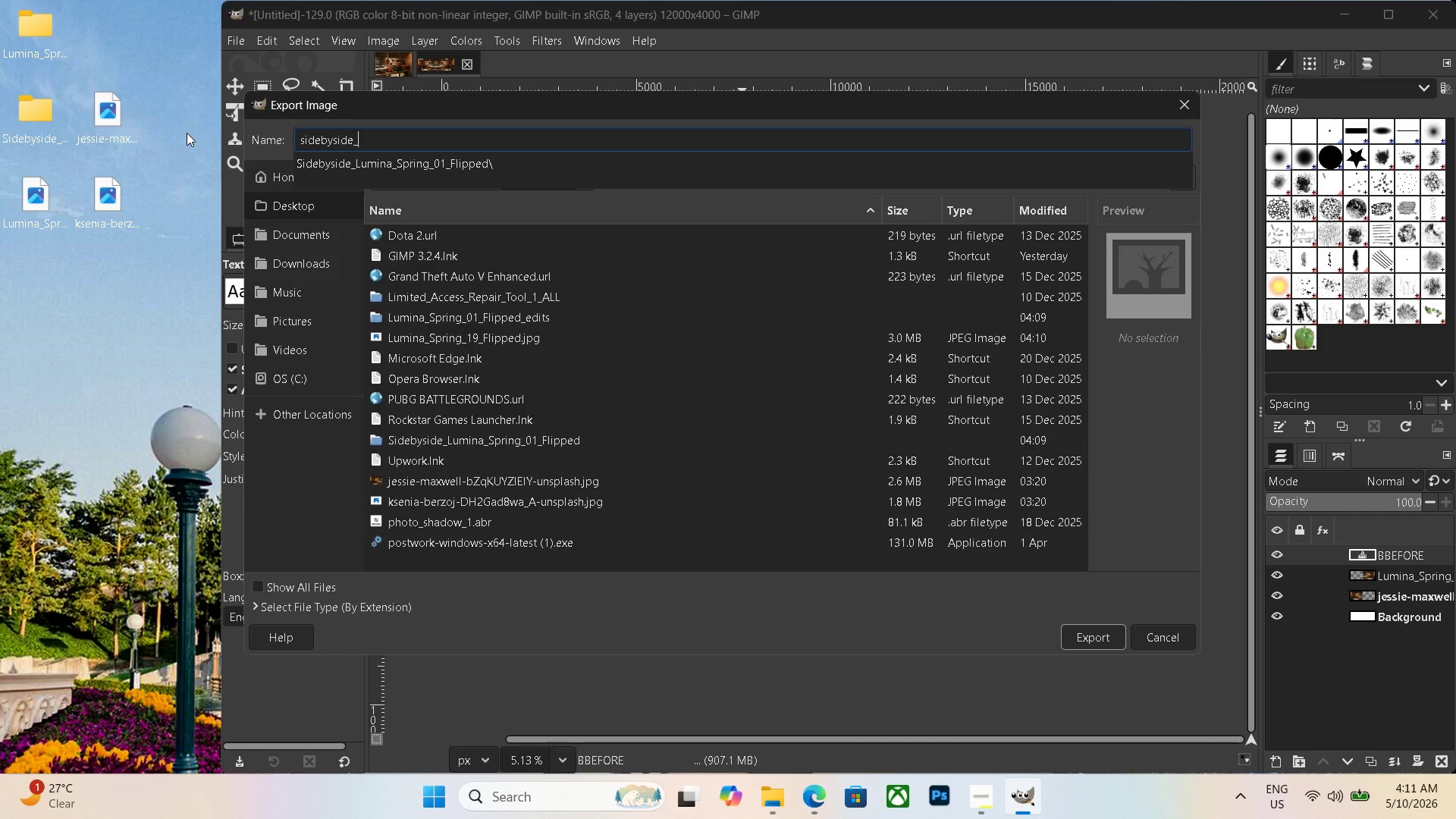 
key(Control+ControlLeft)
 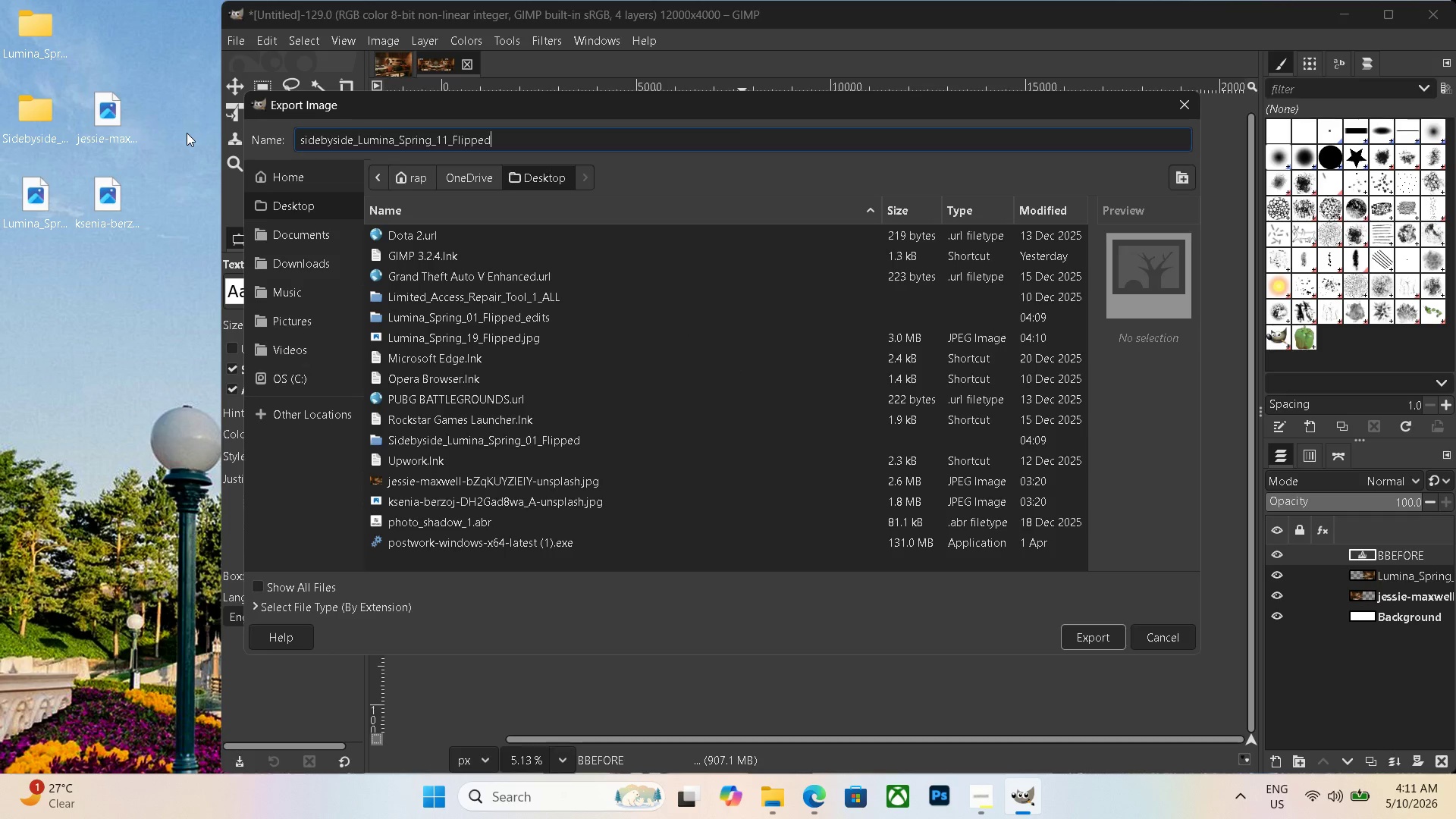 
key(Control+V)
 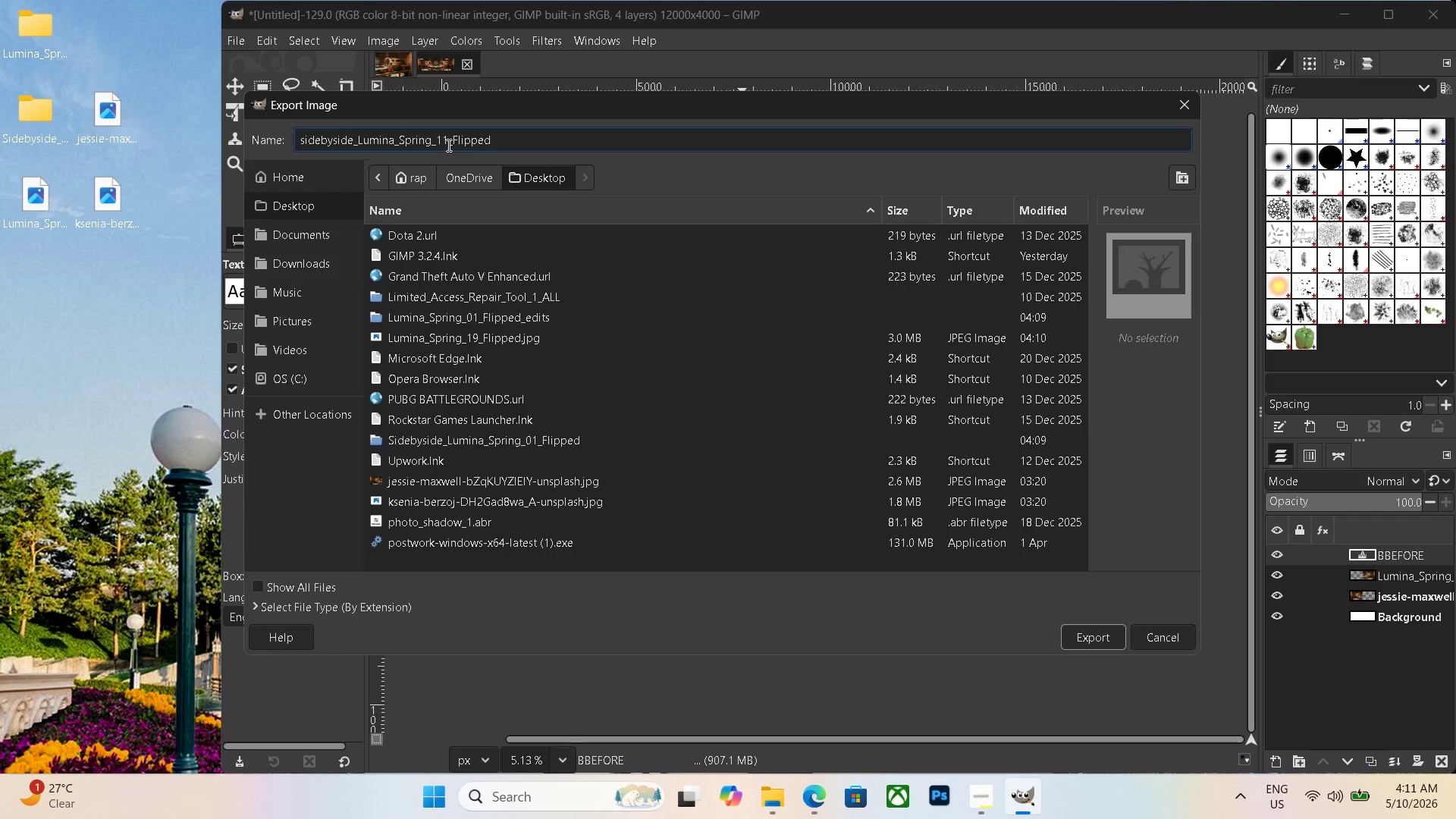 
left_click([447, 142])
 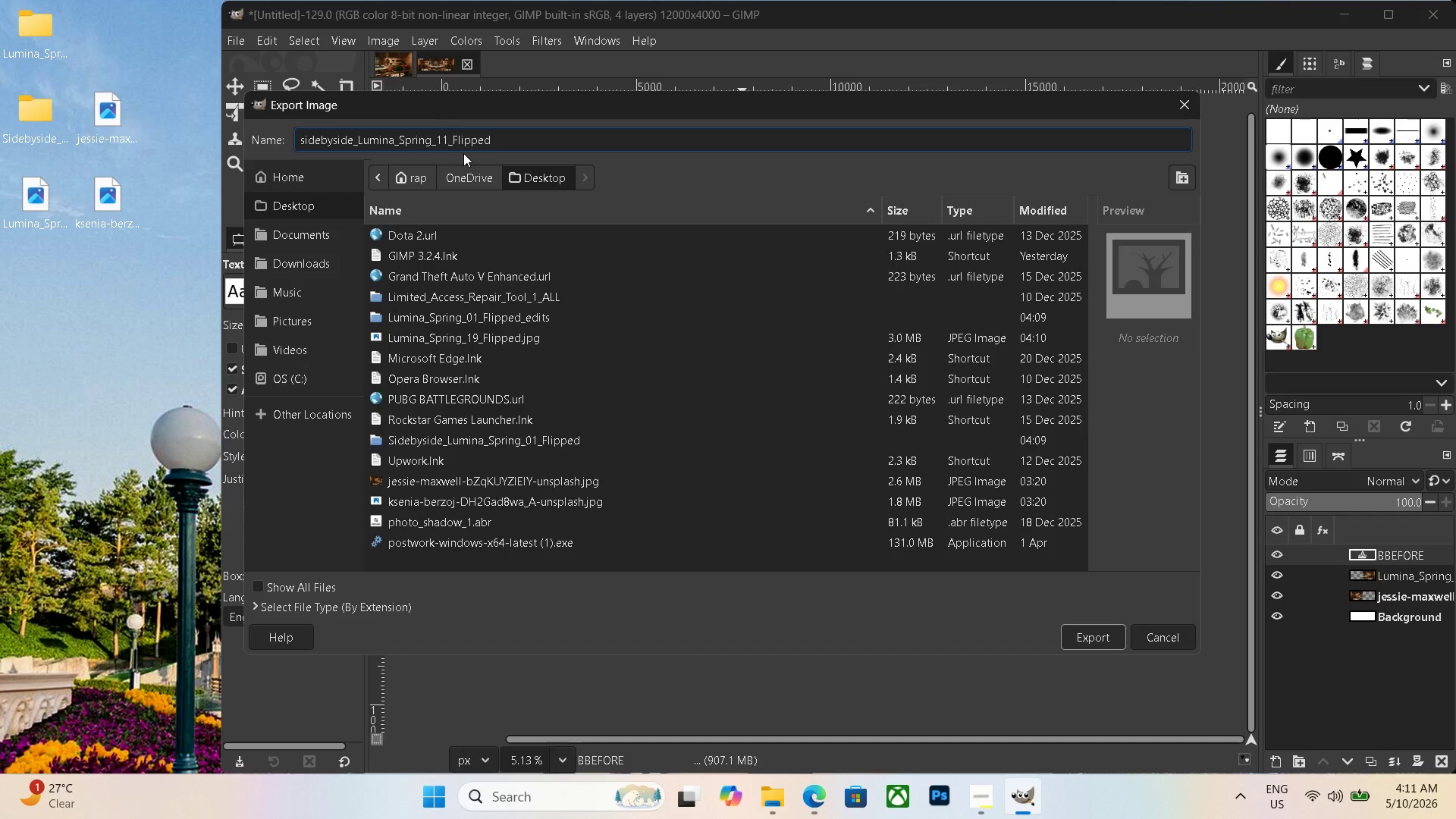 
key(Backspace)
 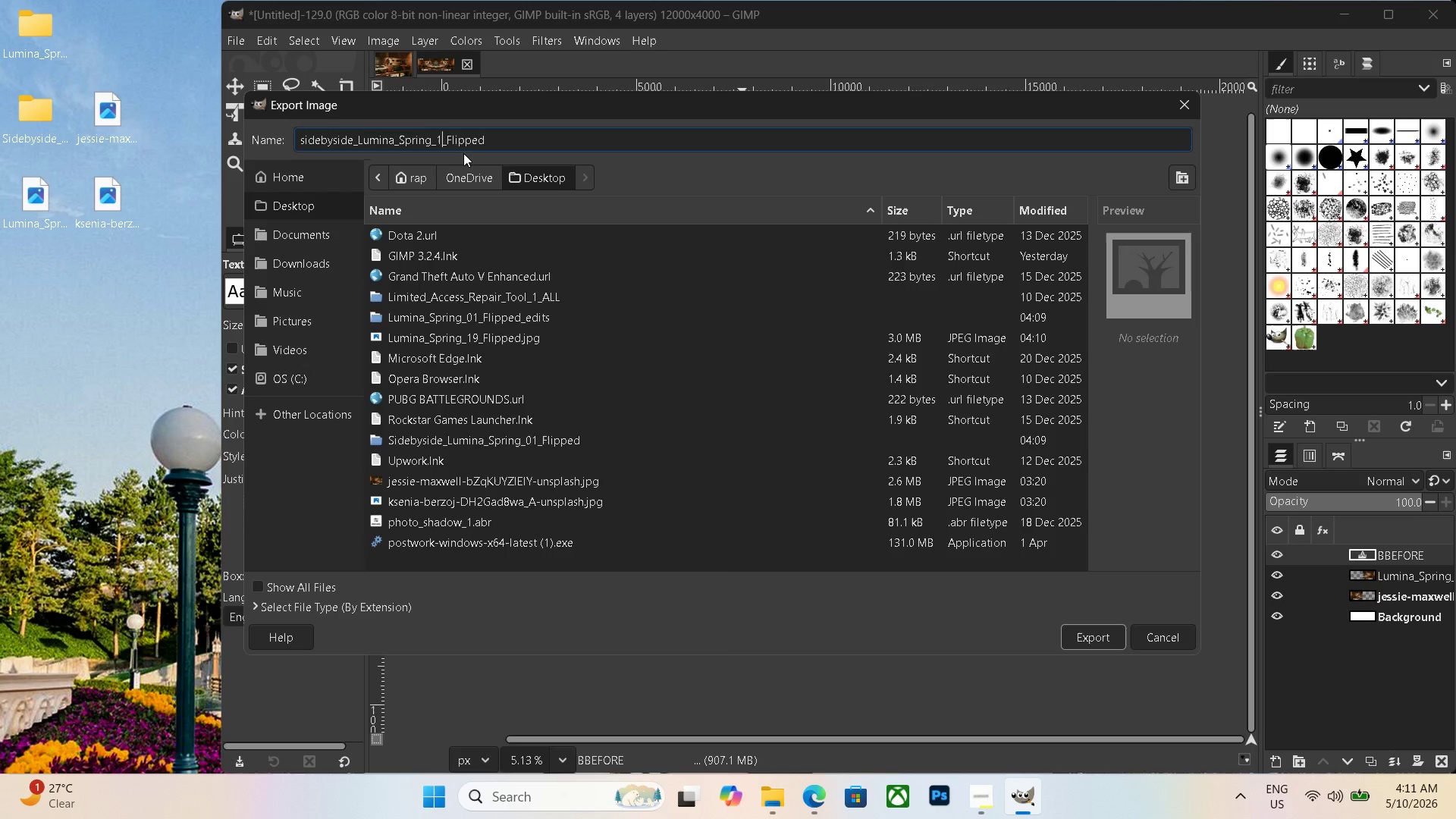 
key(Numpad9)
 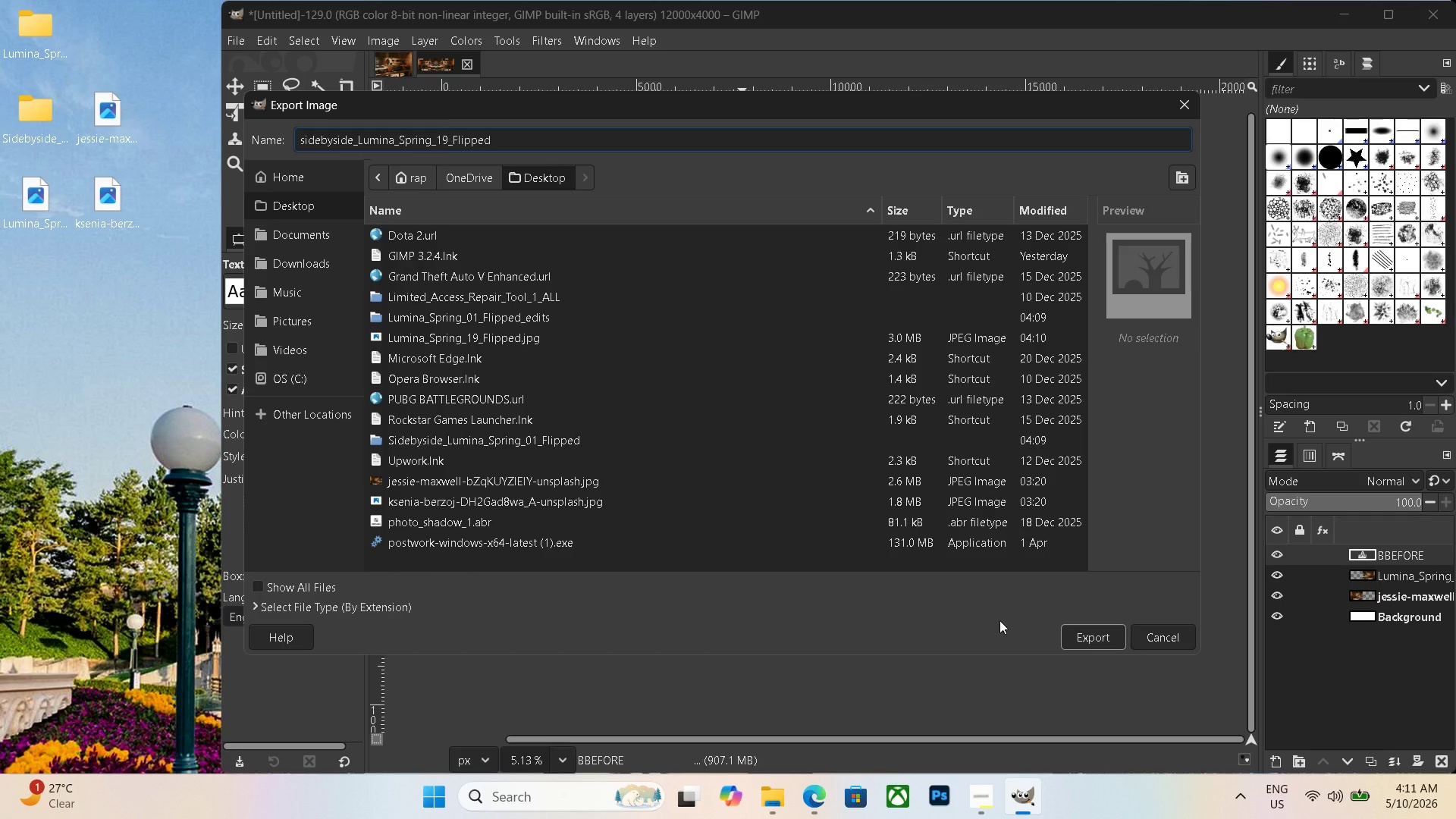 
left_click([388, 605])
 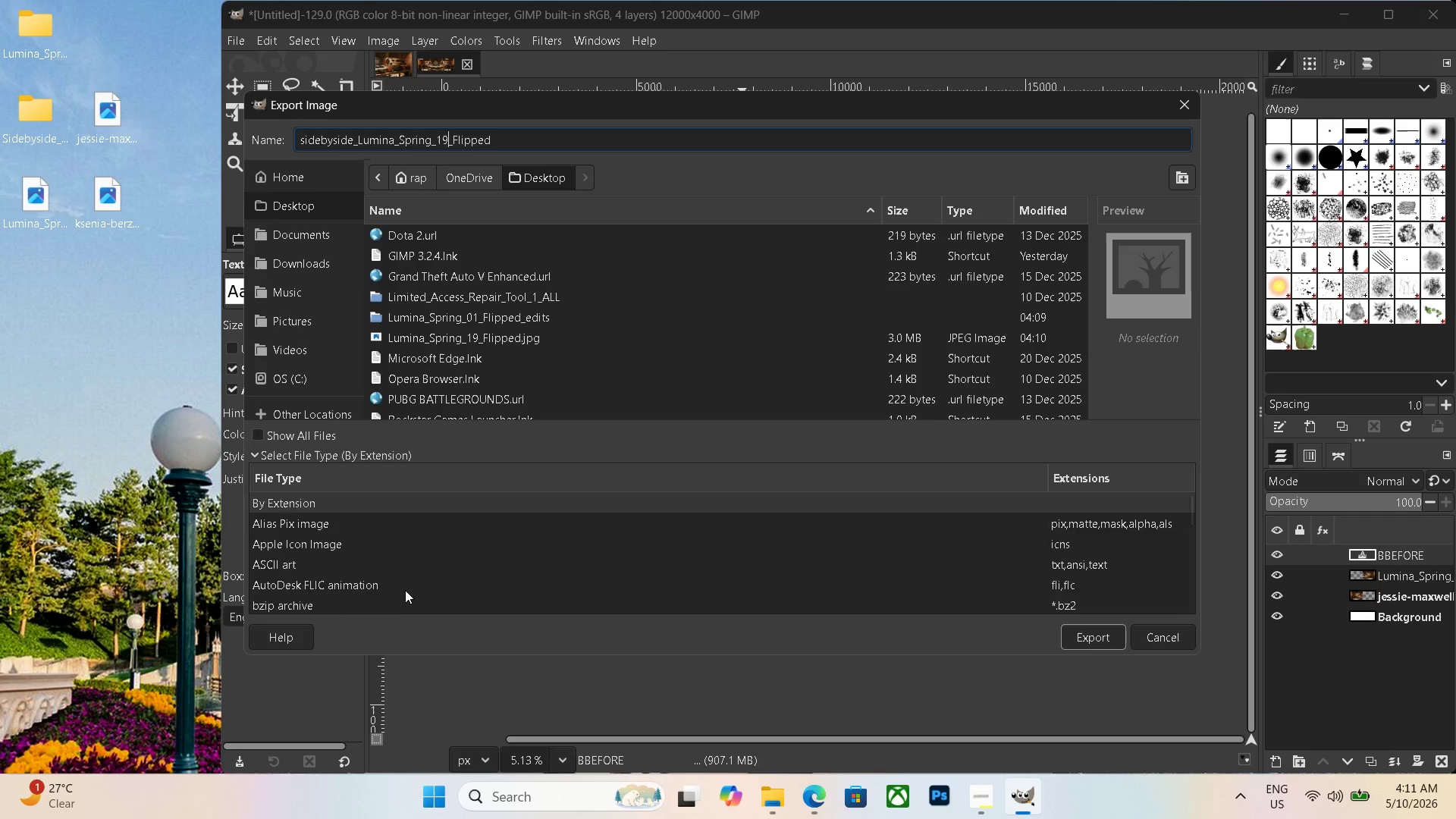 
scroll: coordinate [413, 582], scroll_direction: down, amount: 20.0
 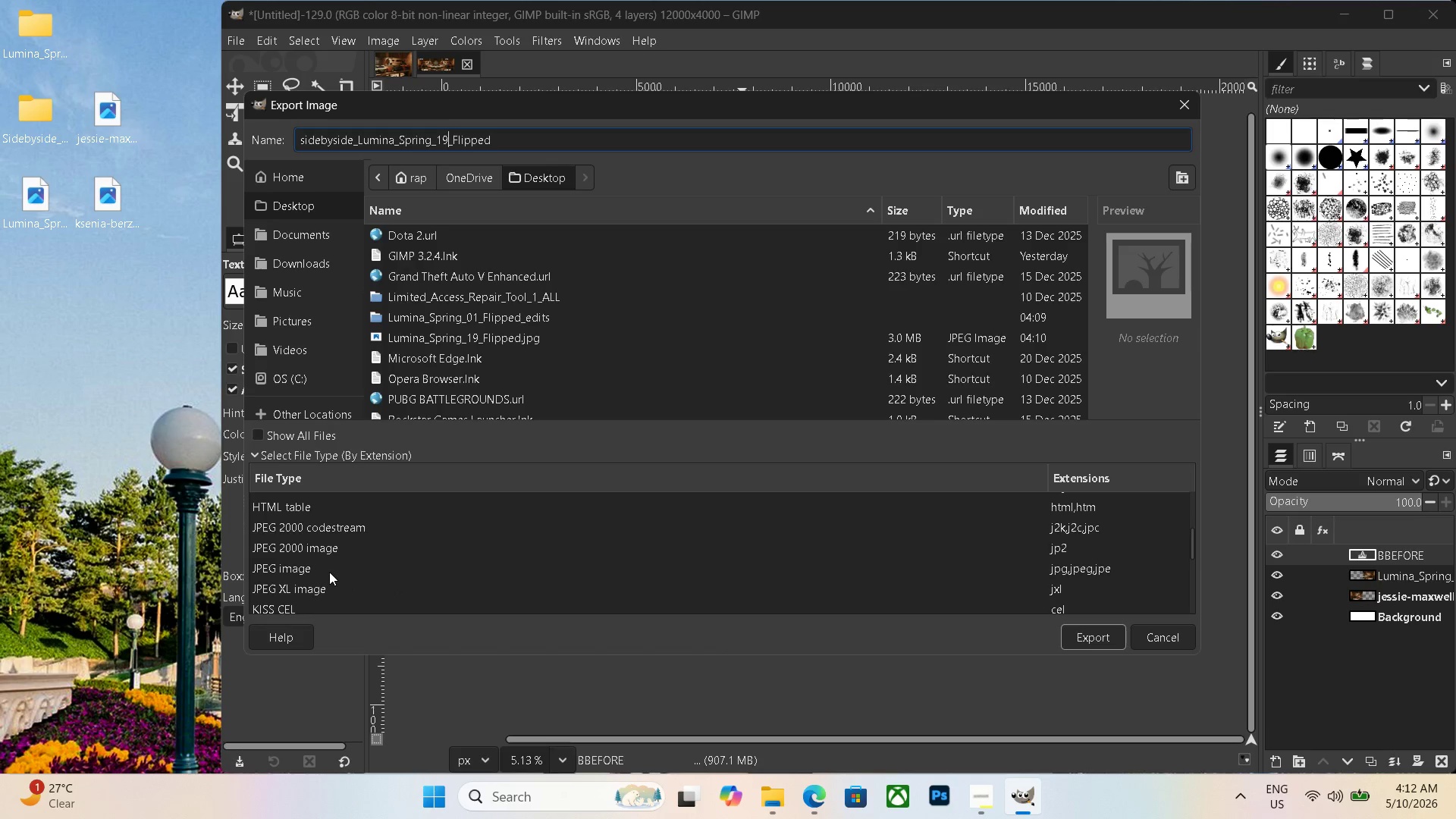 
left_click([308, 564])
 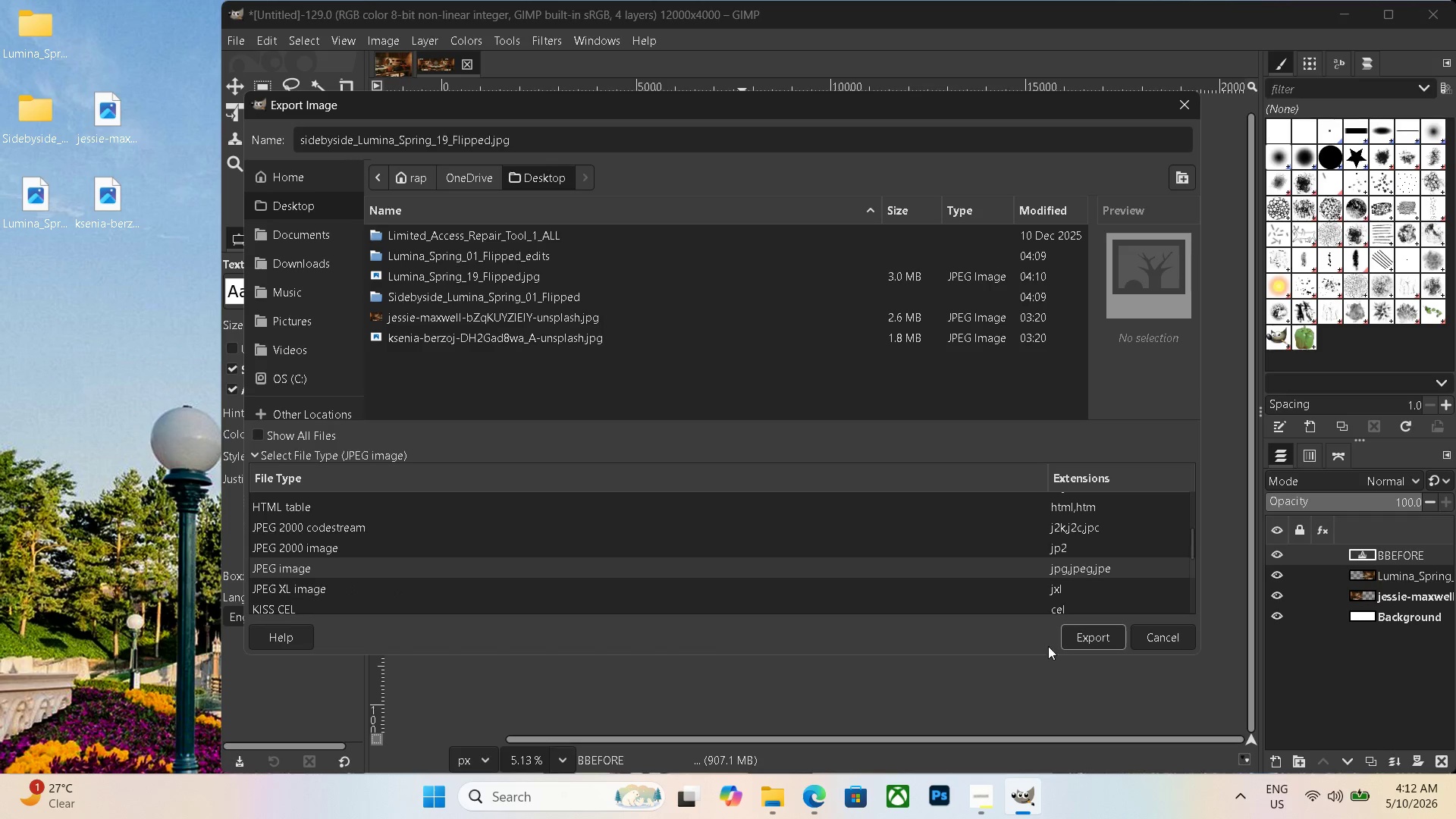 
left_click([1074, 639])
 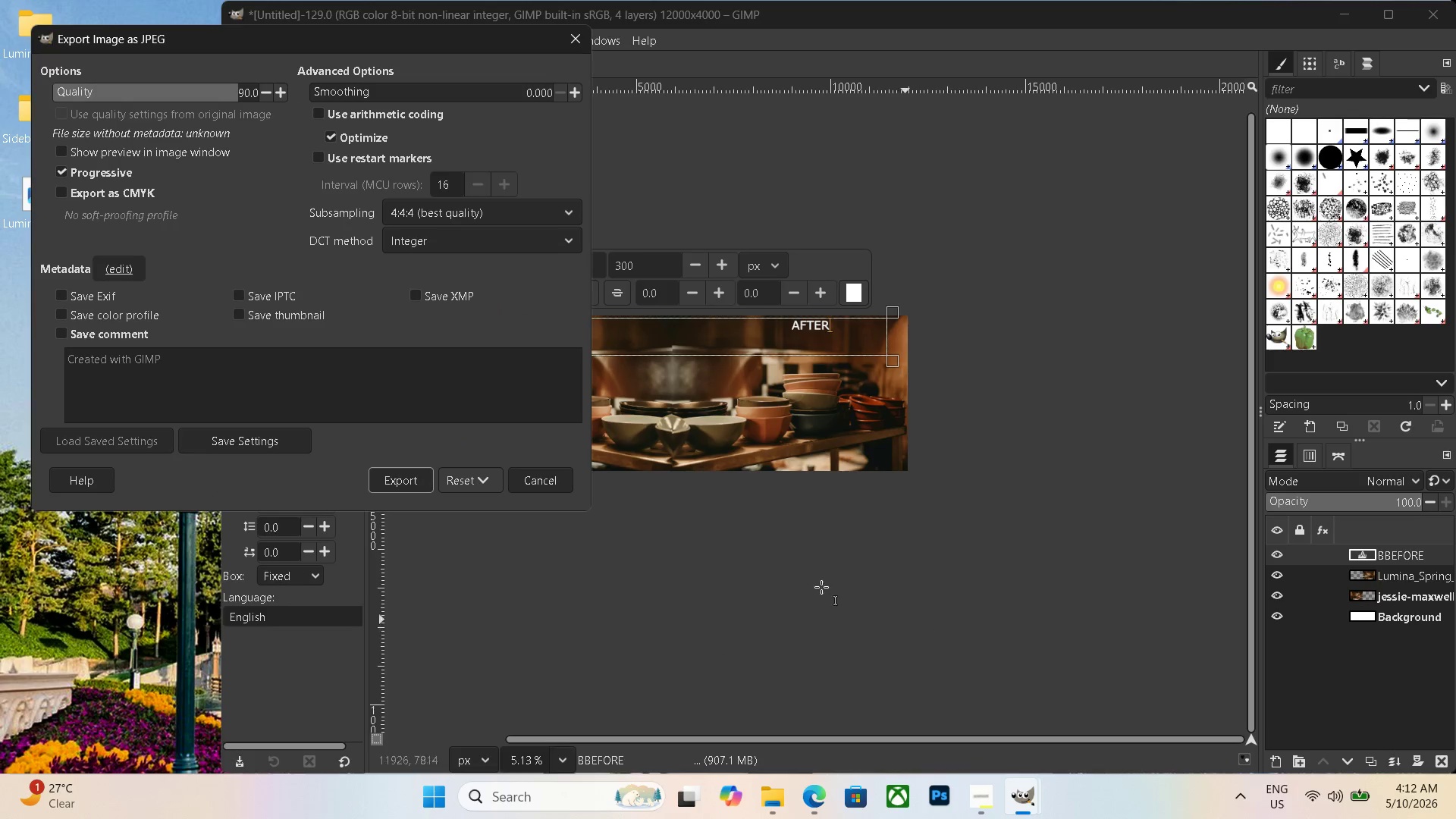 
left_click([395, 492])
 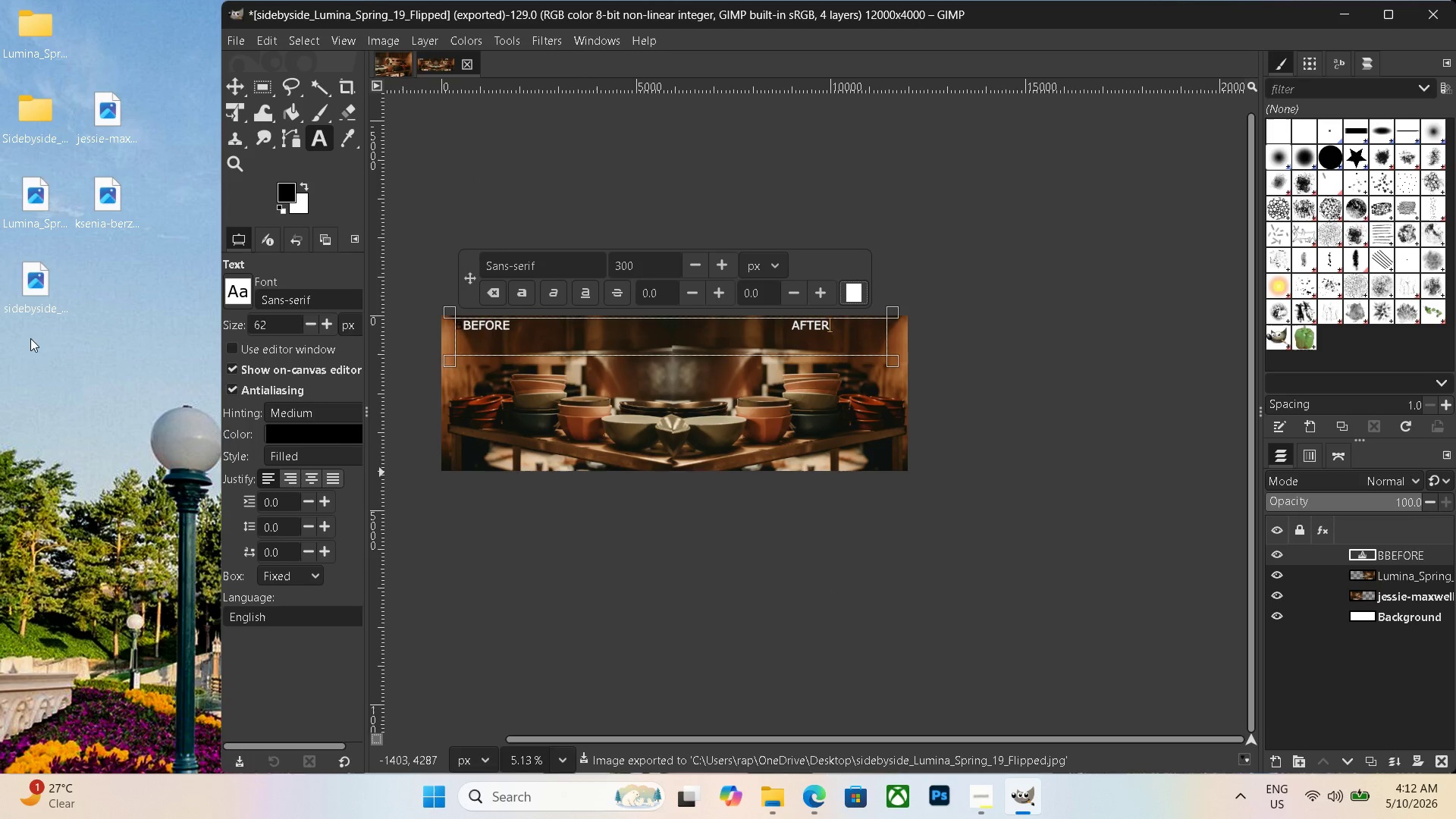 
left_click_drag(start_coordinate=[35, 198], to_coordinate=[25, 32])
 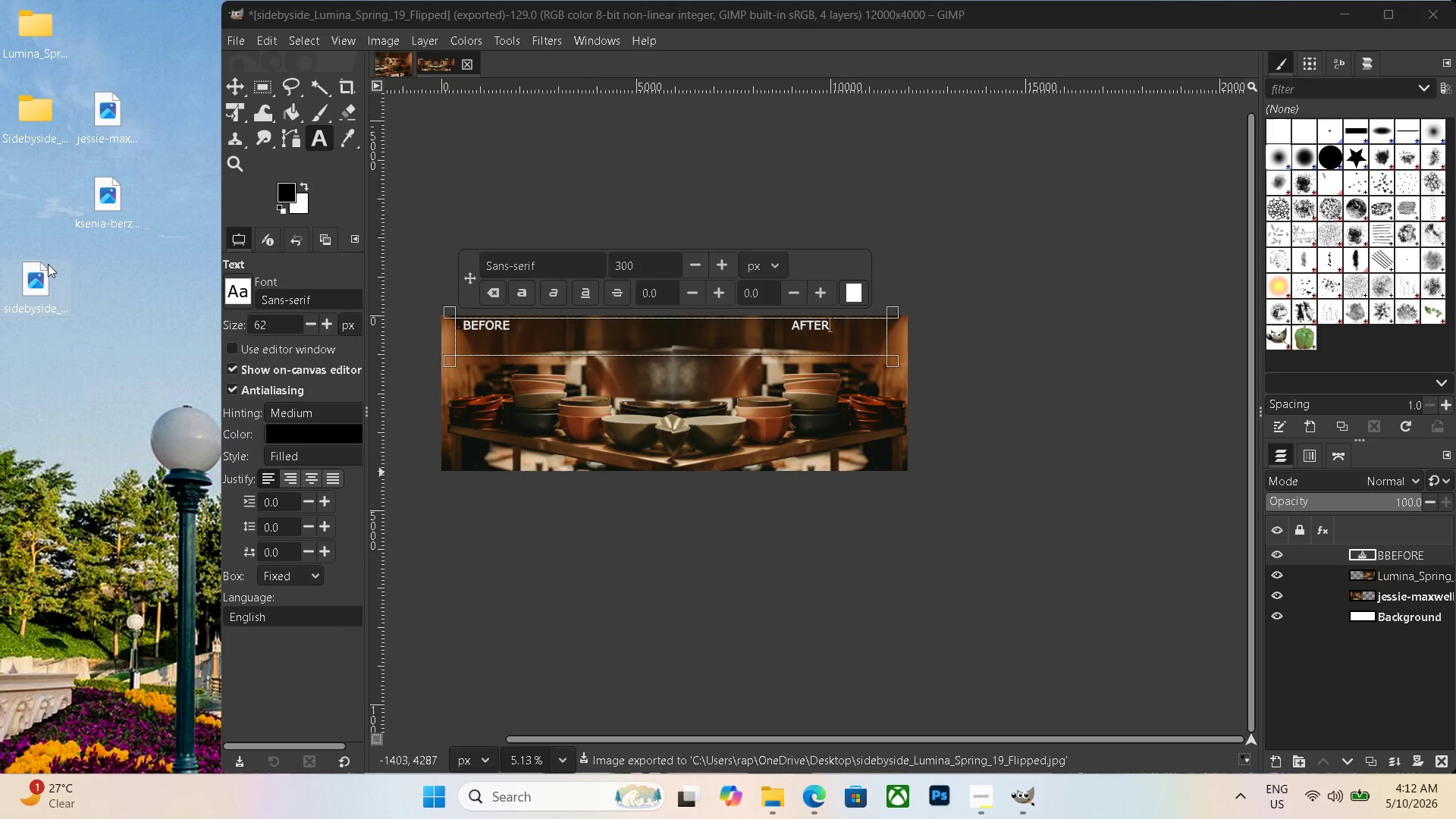 
left_click_drag(start_coordinate=[47, 266], to_coordinate=[49, 104])
 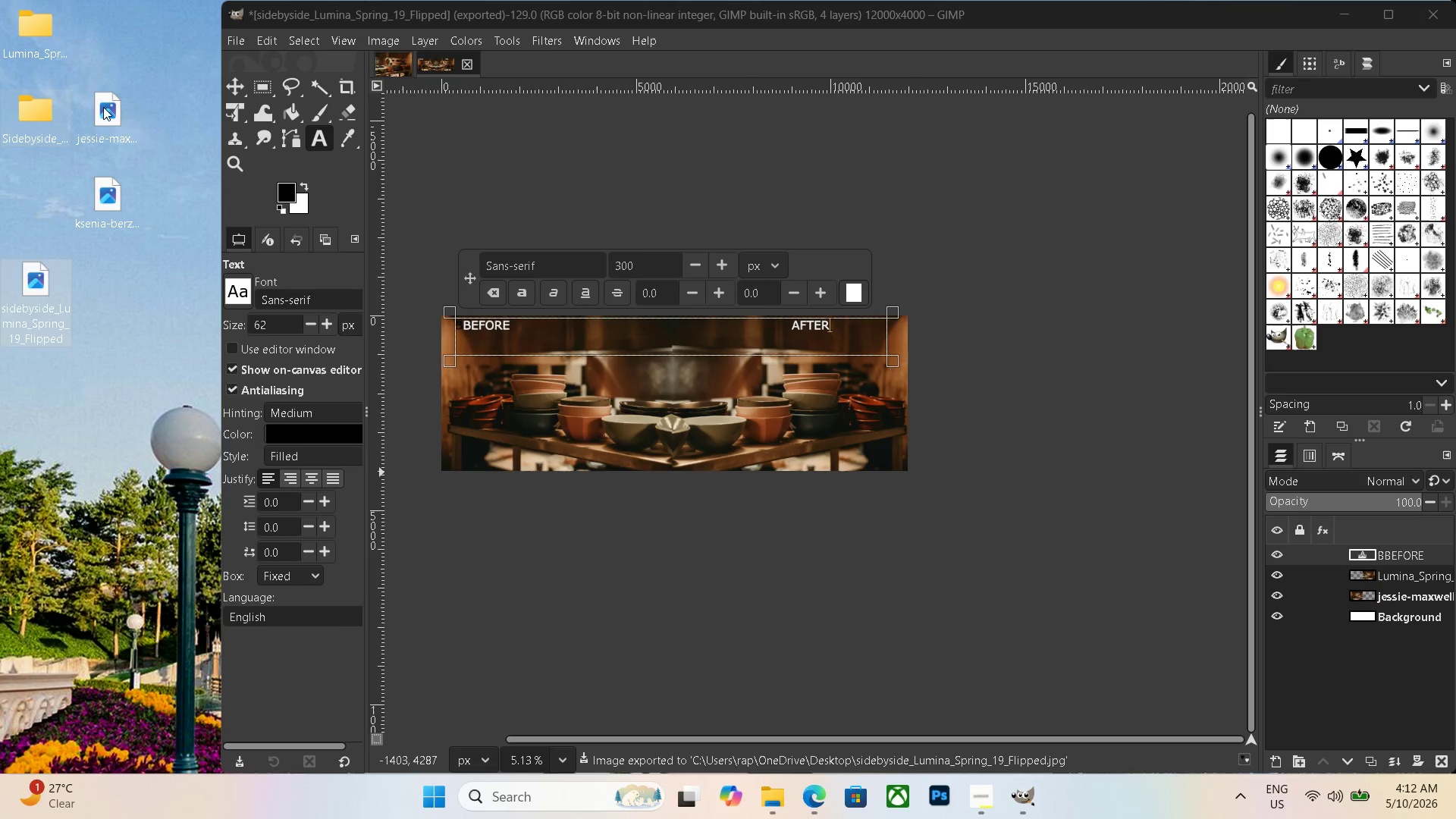 
left_click([105, 107])
 